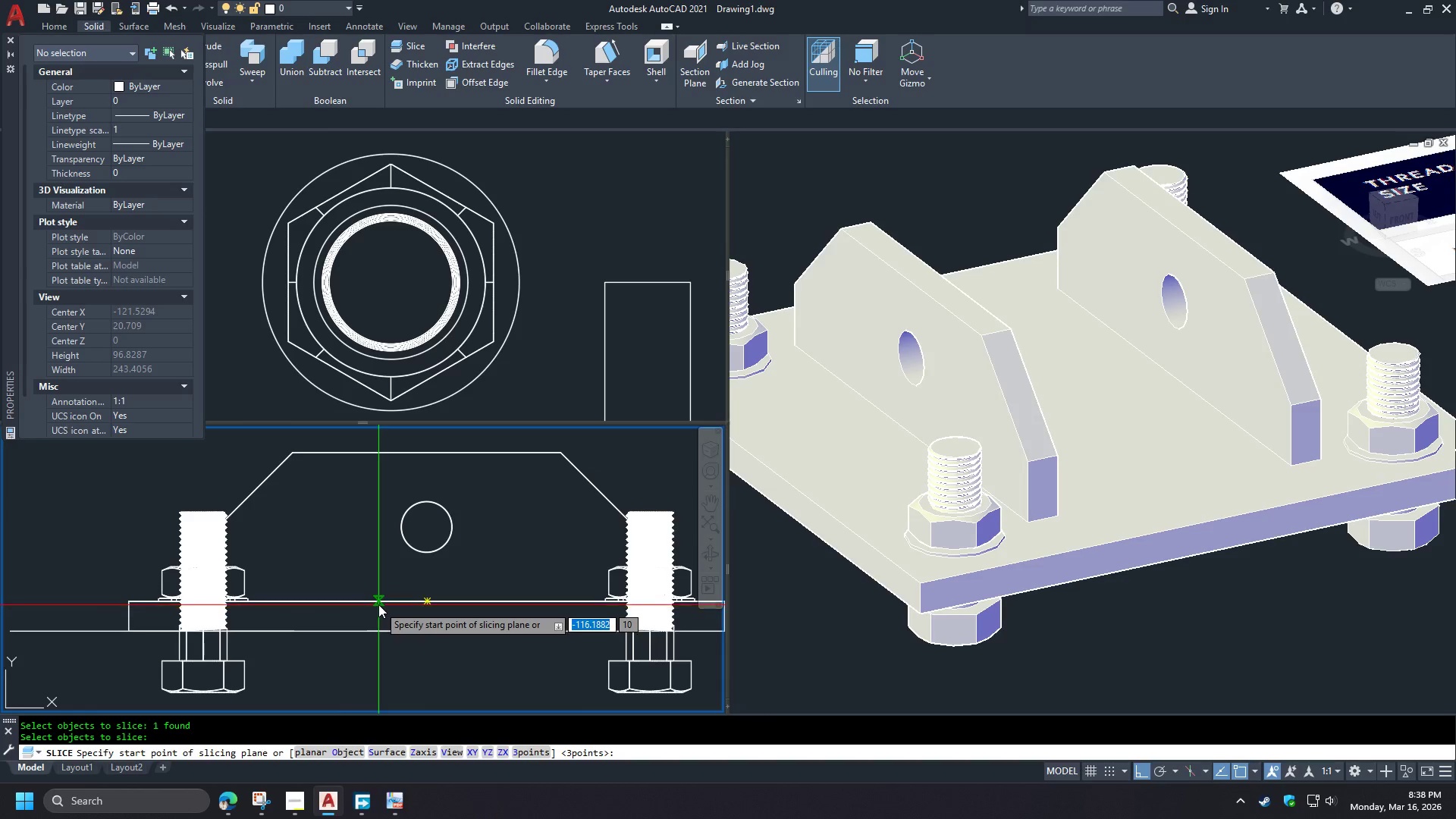 
left_click([378, 604])
 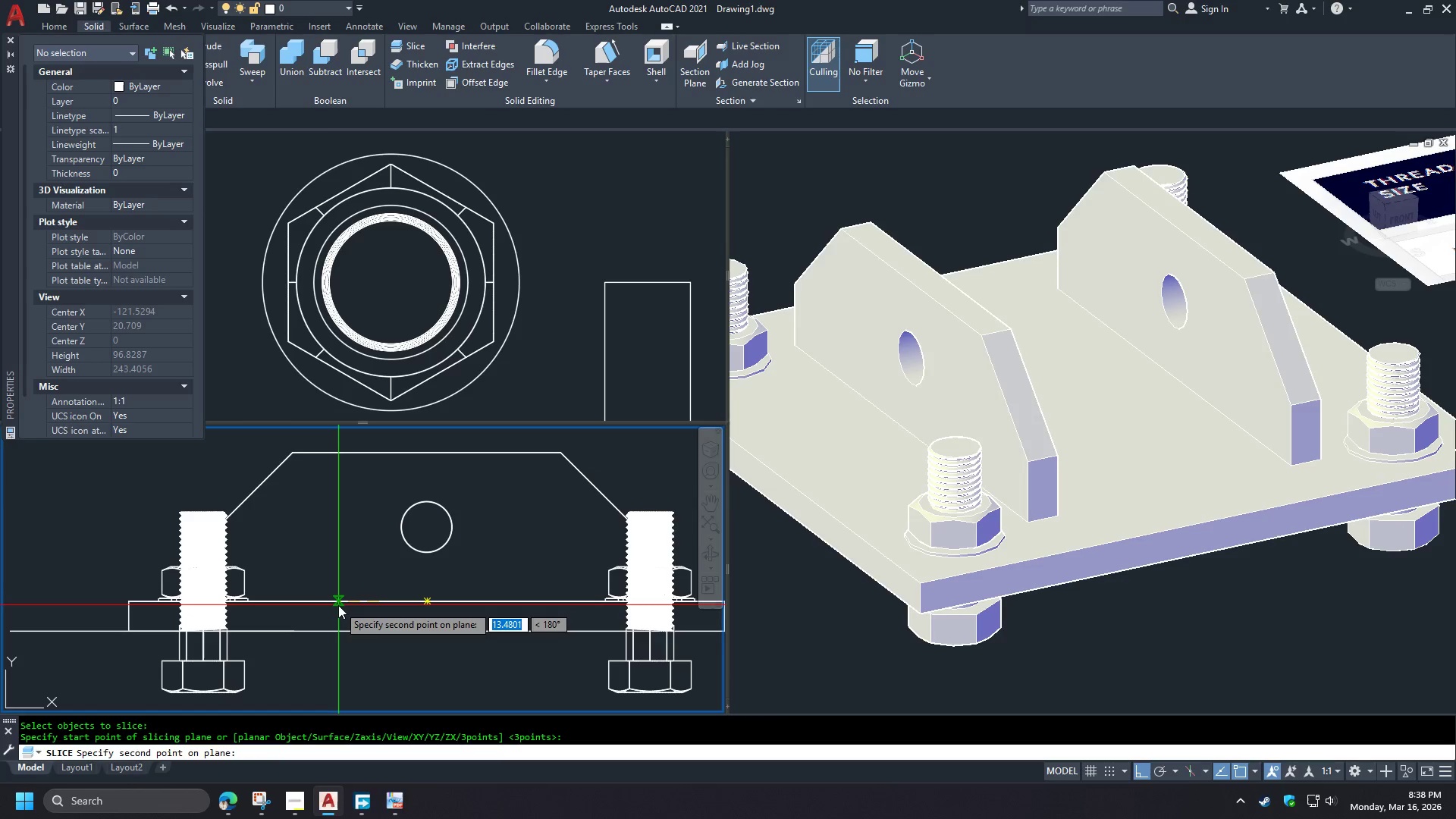 
left_click([338, 605])
 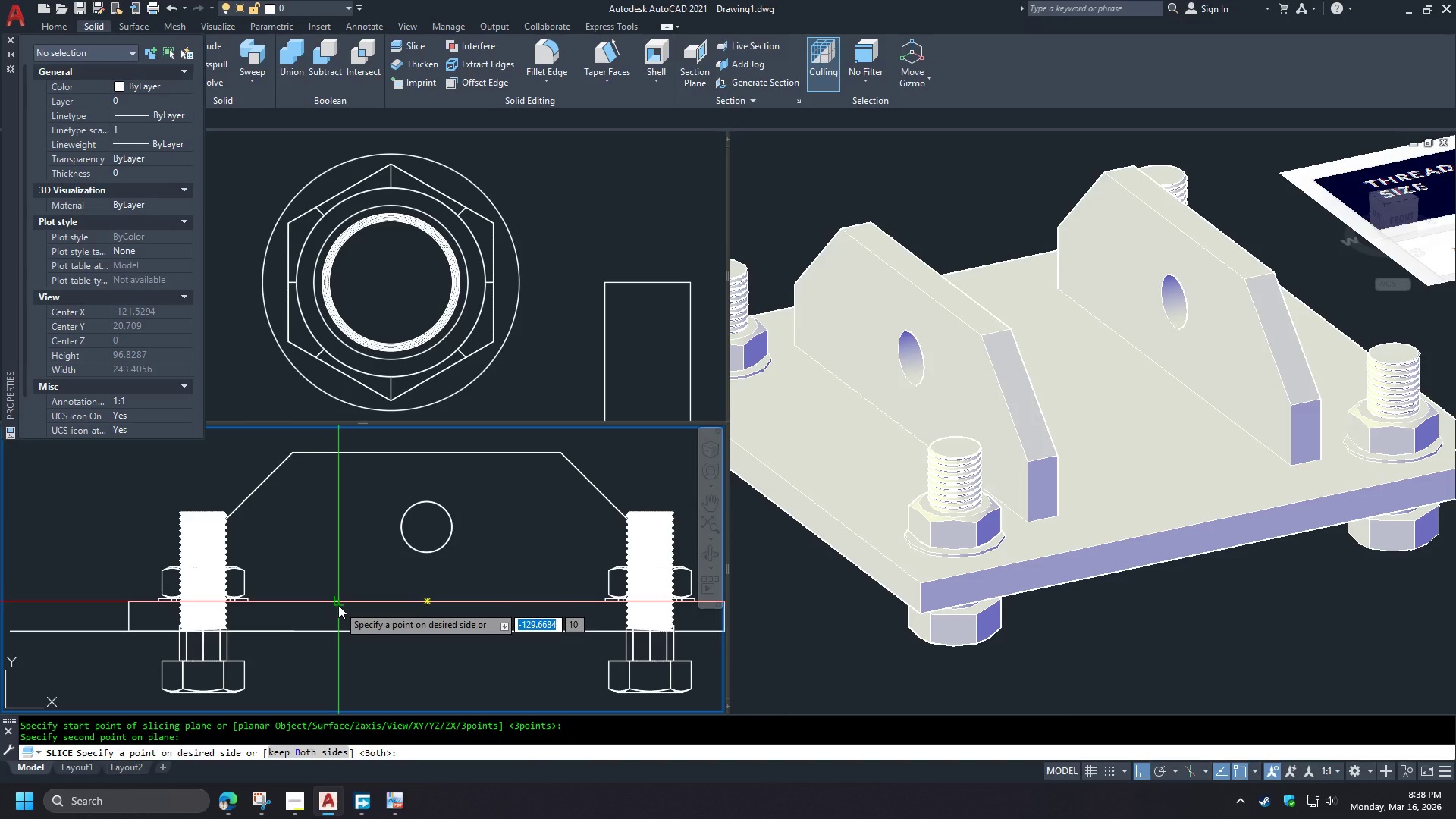 
key(Space)
 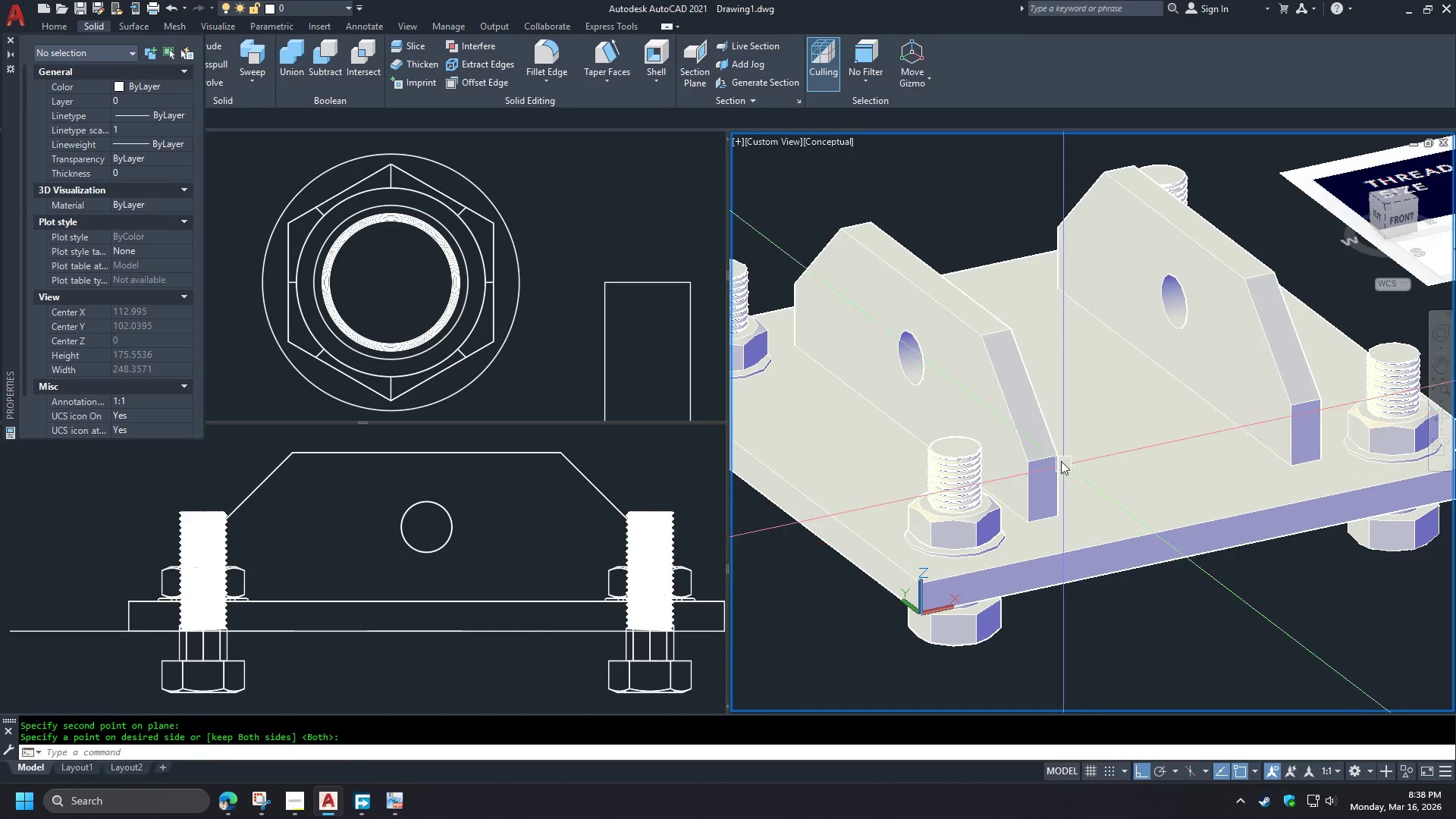 
left_click([1049, 438])
 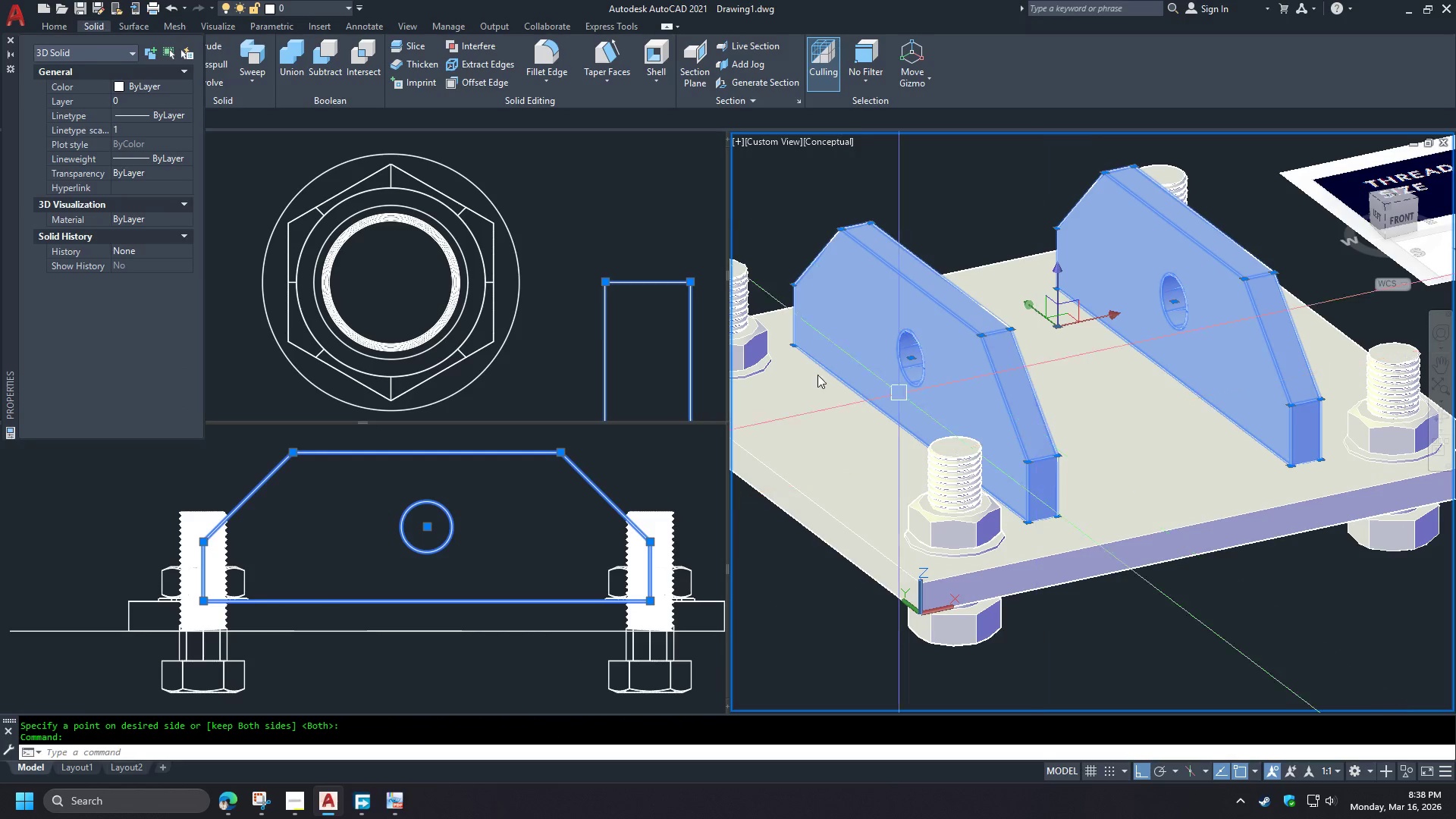 
left_click([562, 353])
 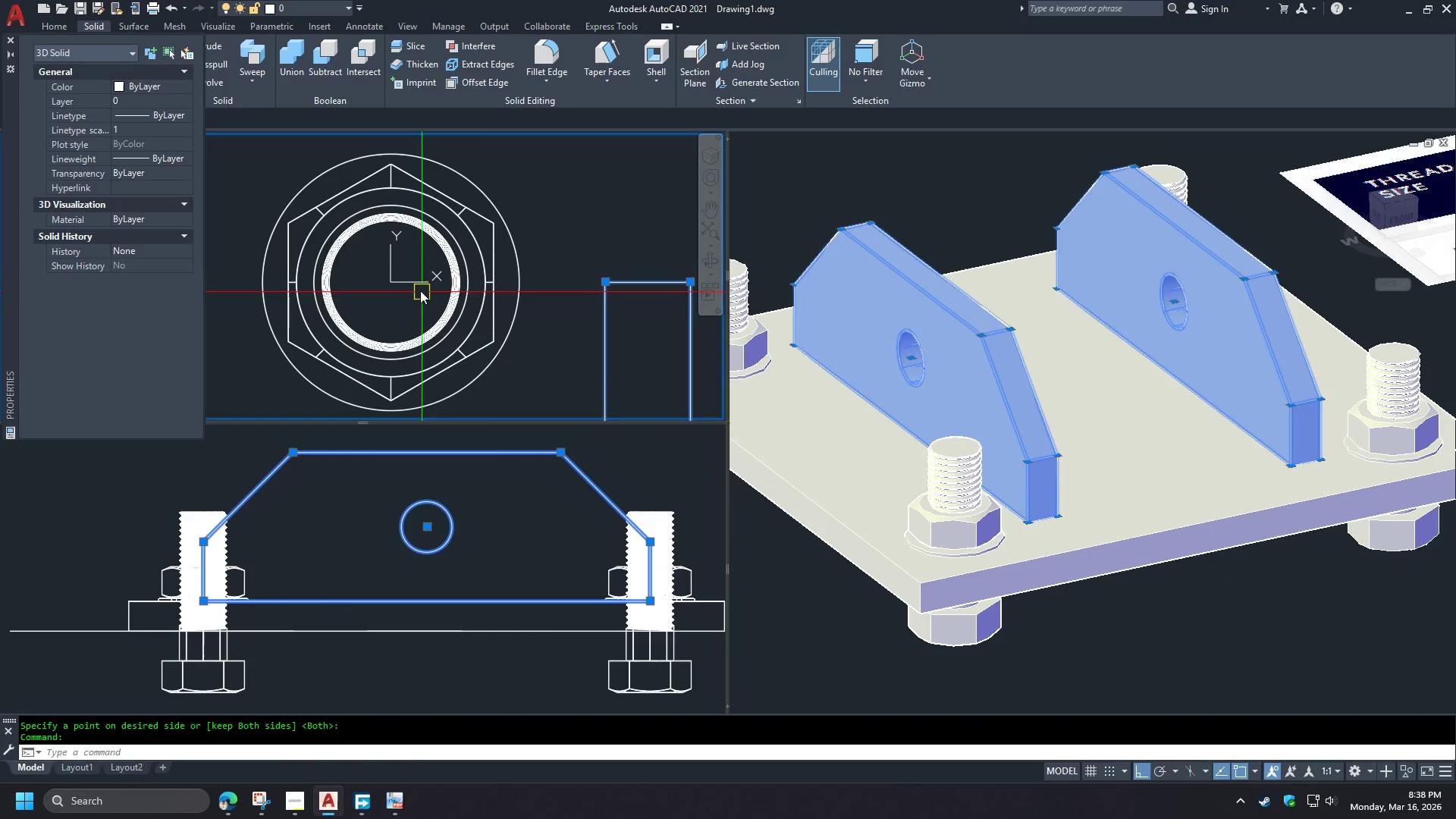 
scroll: coordinate [446, 207], scroll_direction: down, amount: 6.0
 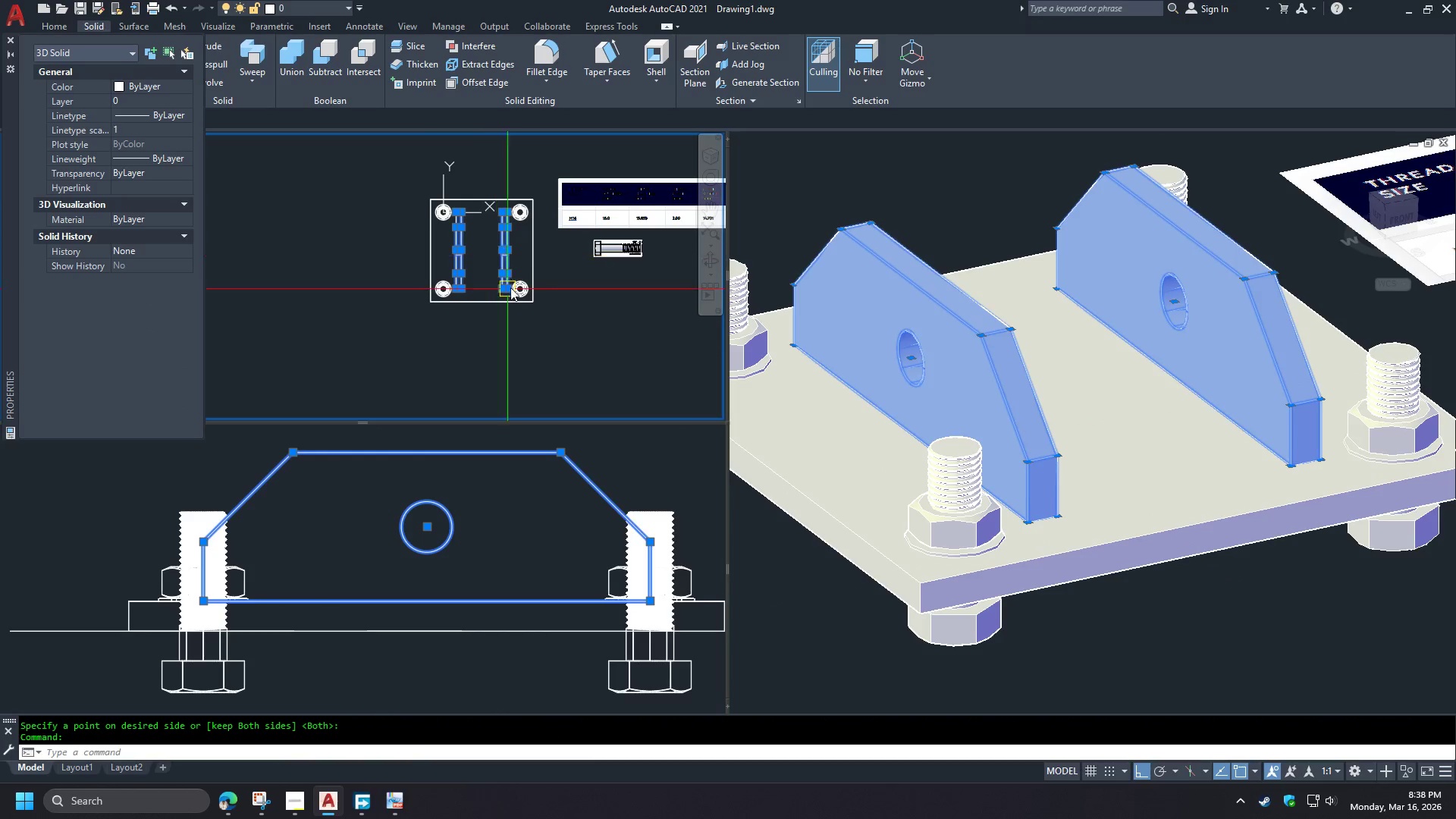 
key(S)
 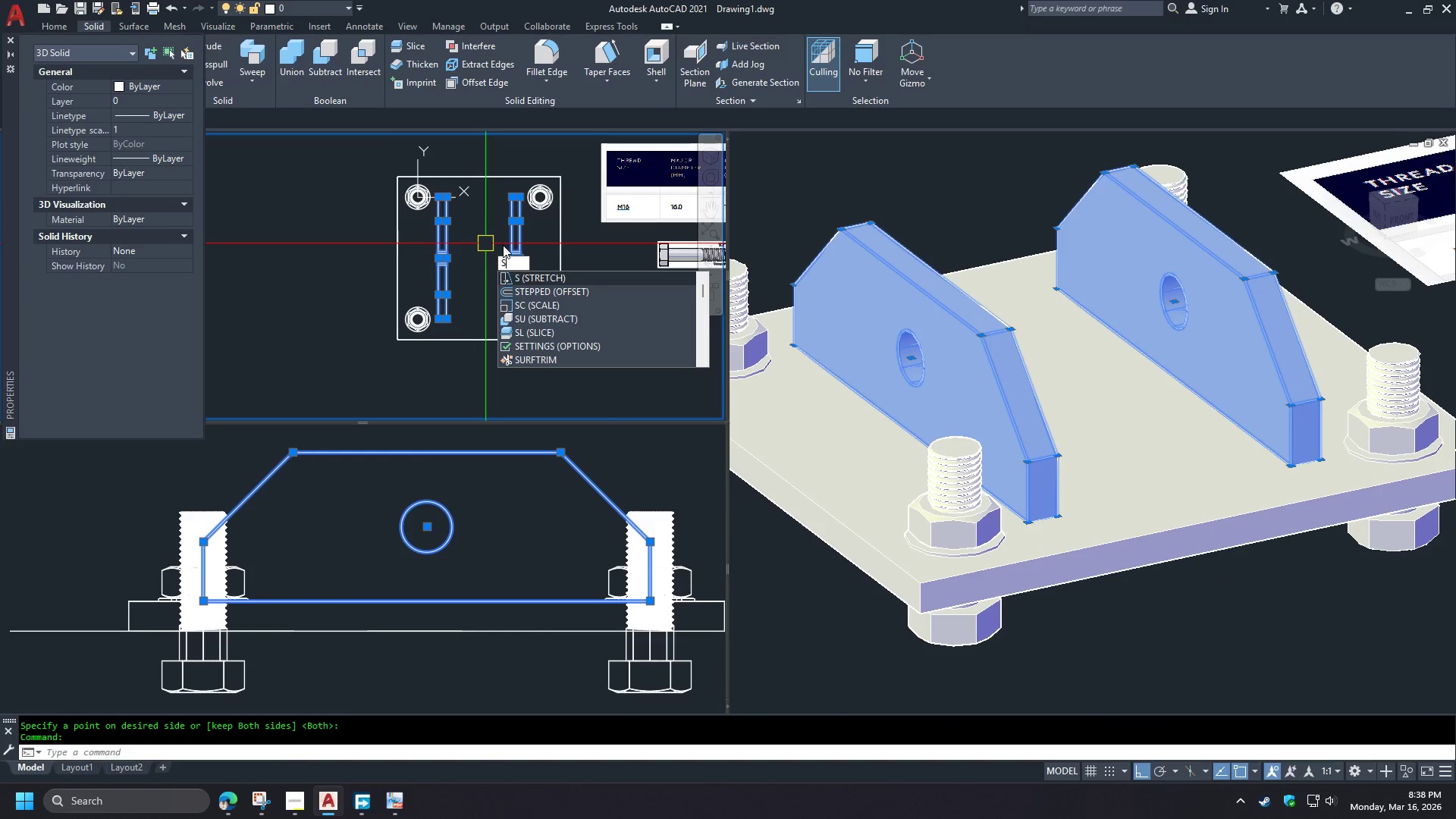 
scroll: coordinate [485, 237], scroll_direction: up, amount: 1.0
 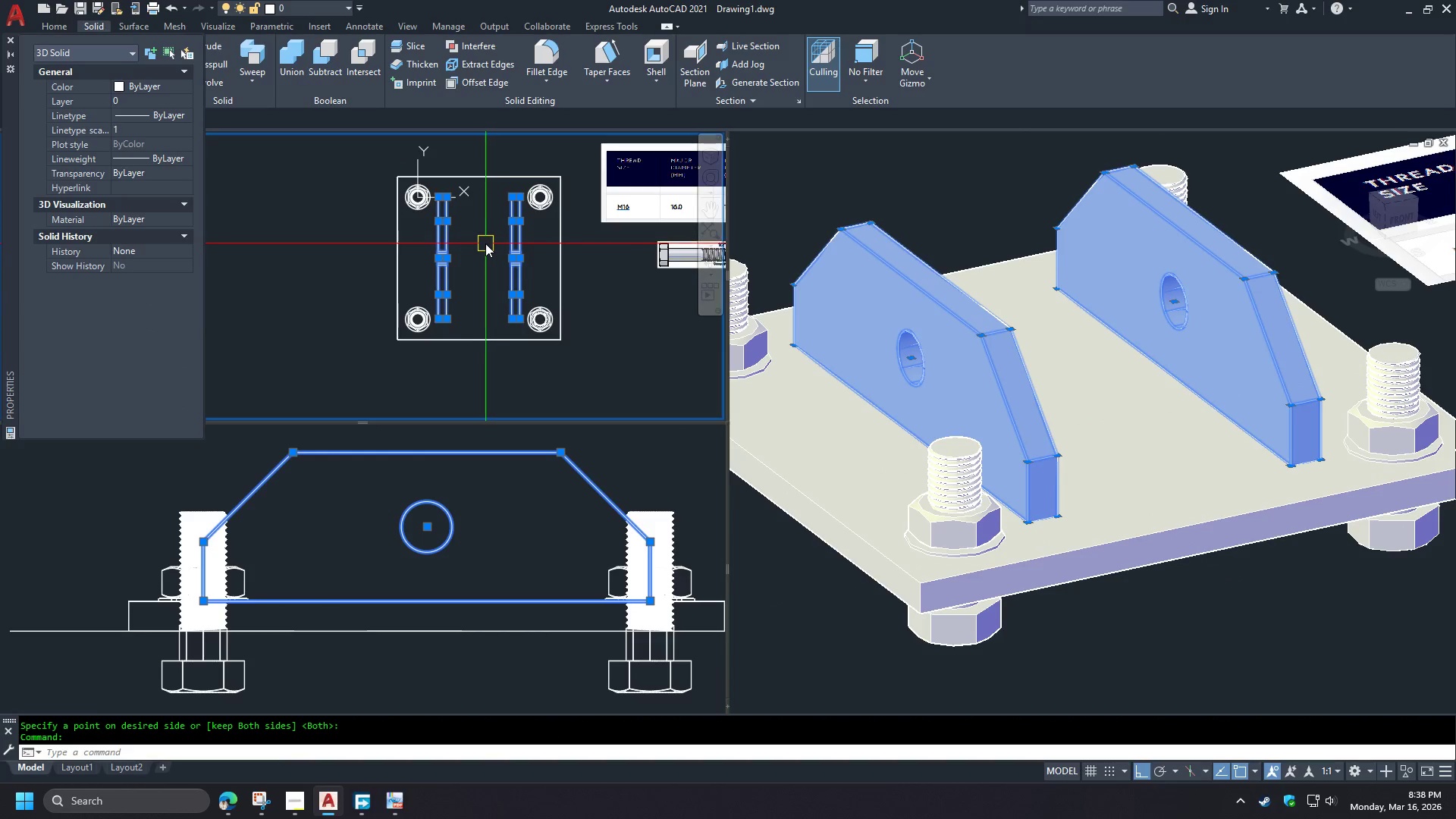 
type(li )
 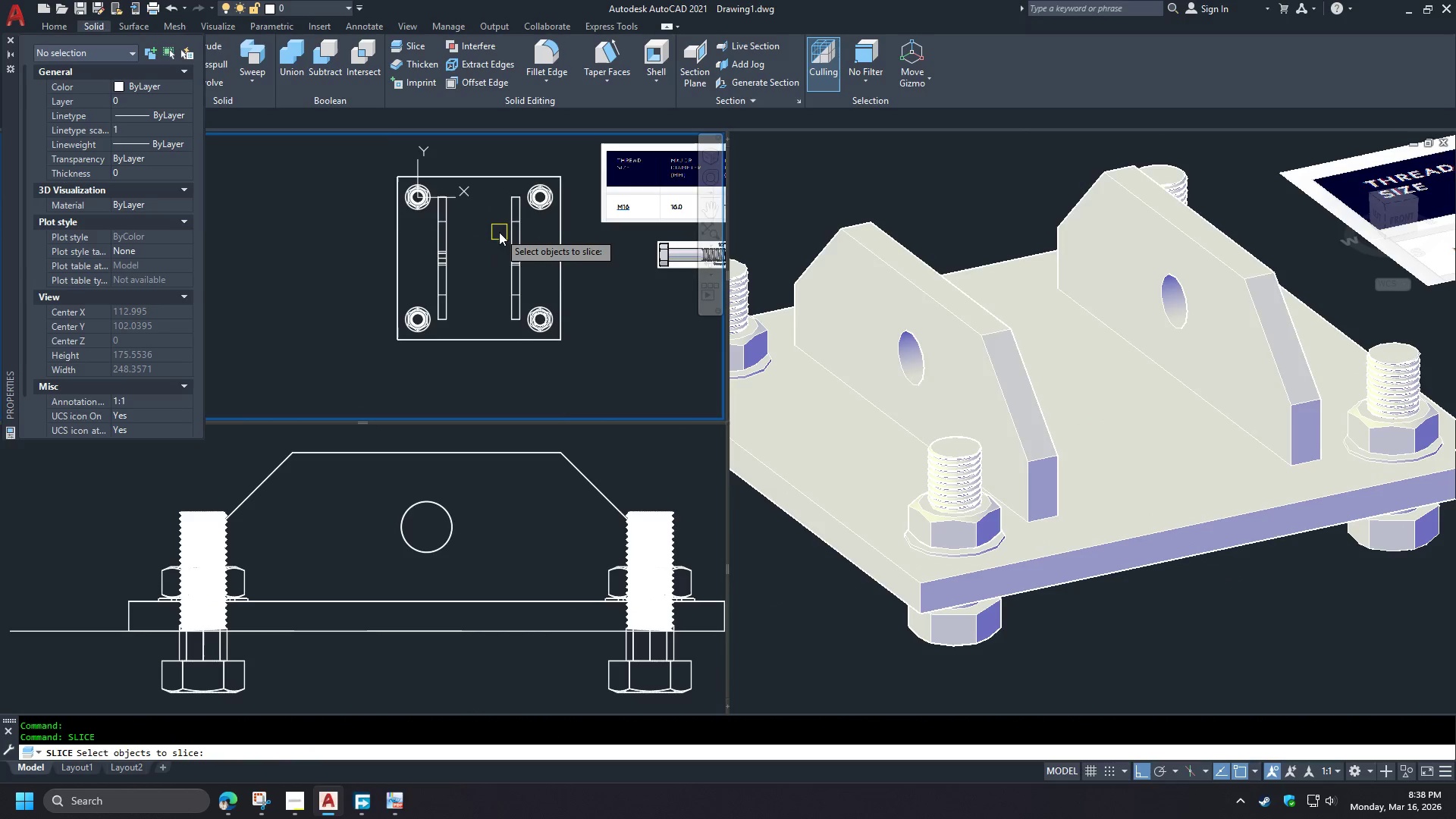 
key(Escape)
type(sli)
 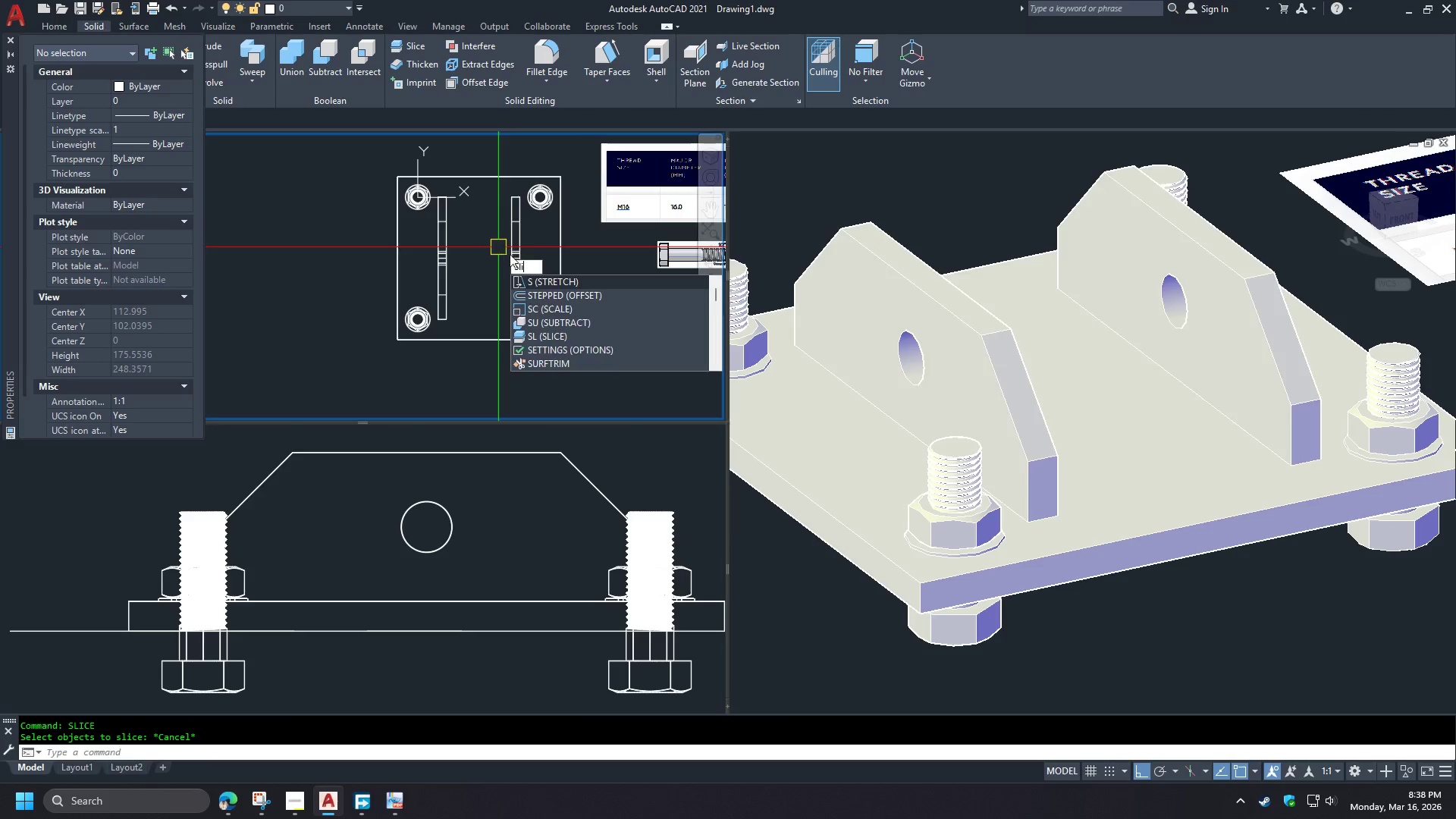 
key(Space)
 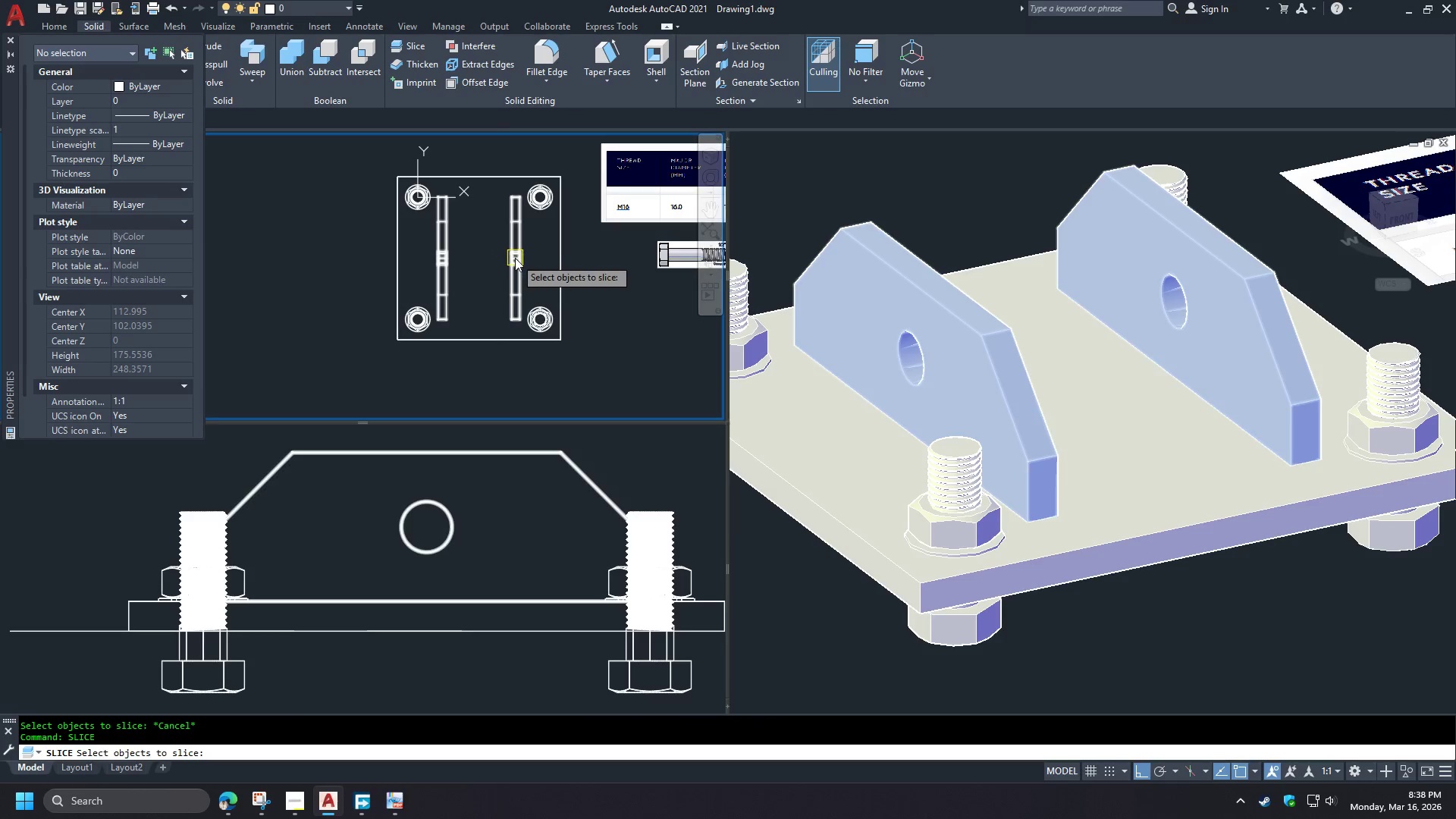 
left_click([515, 258])
 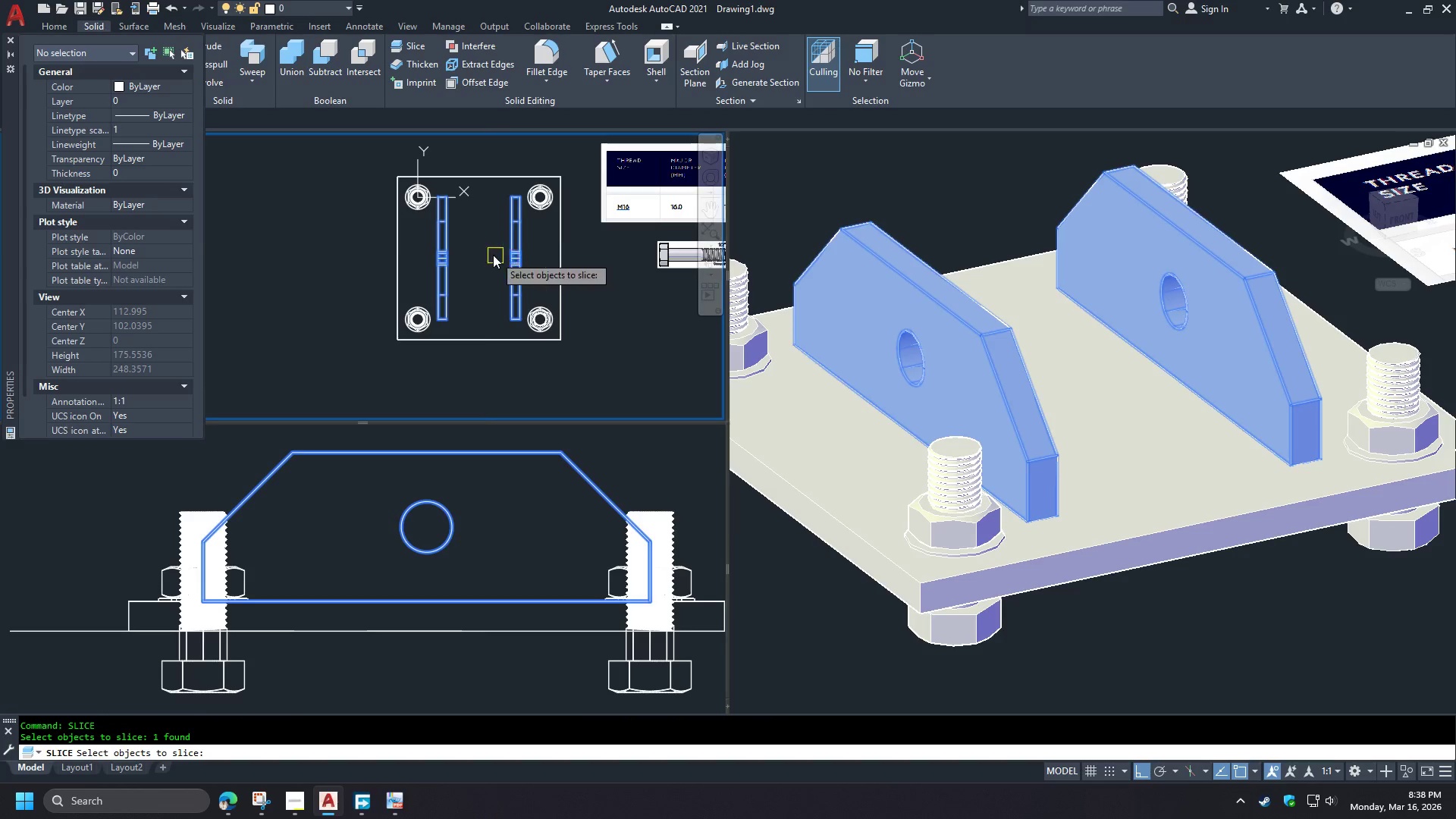 
hold_key(key=Space, duration=1.52)
 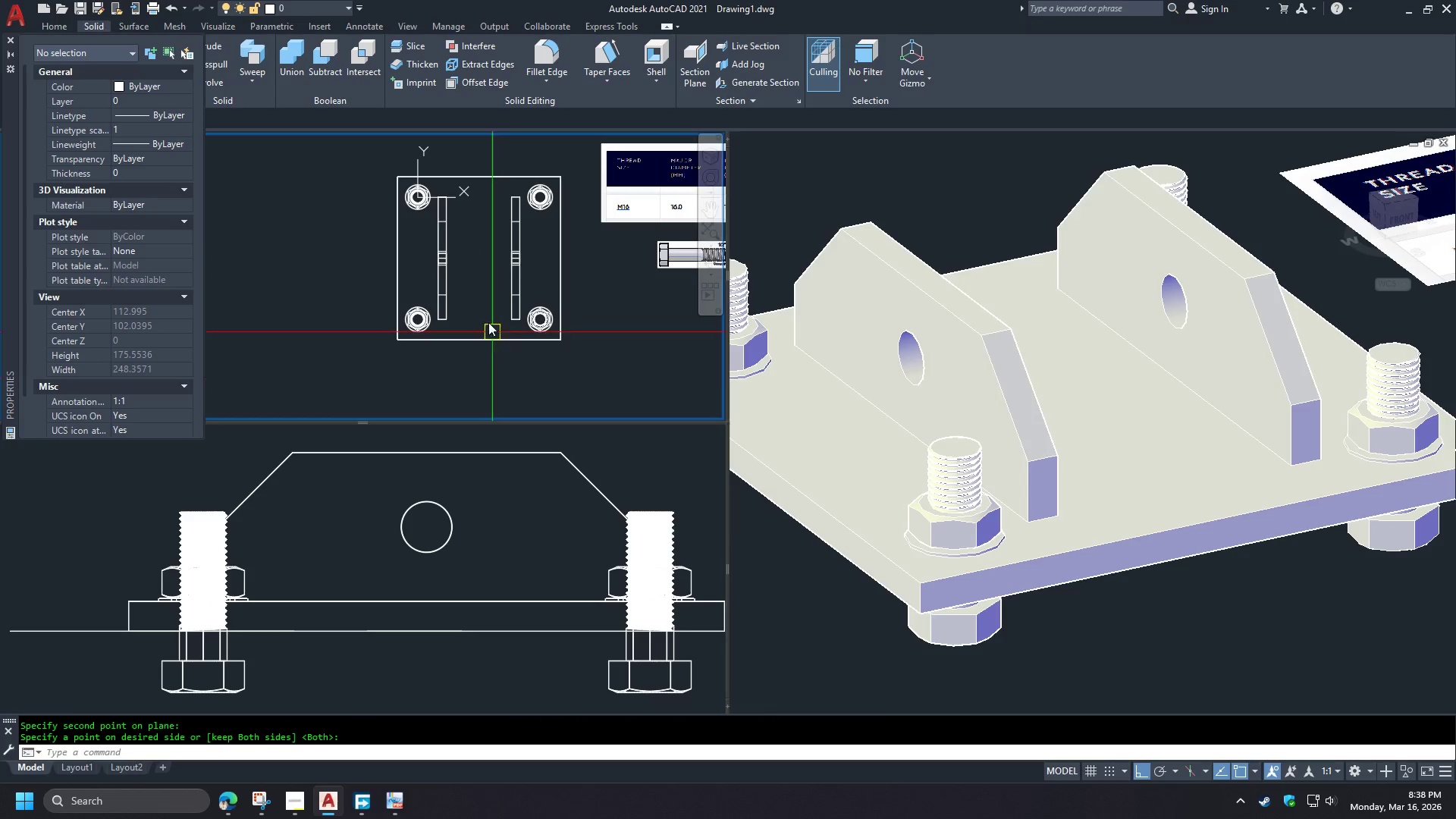 
left_click([482, 386])
 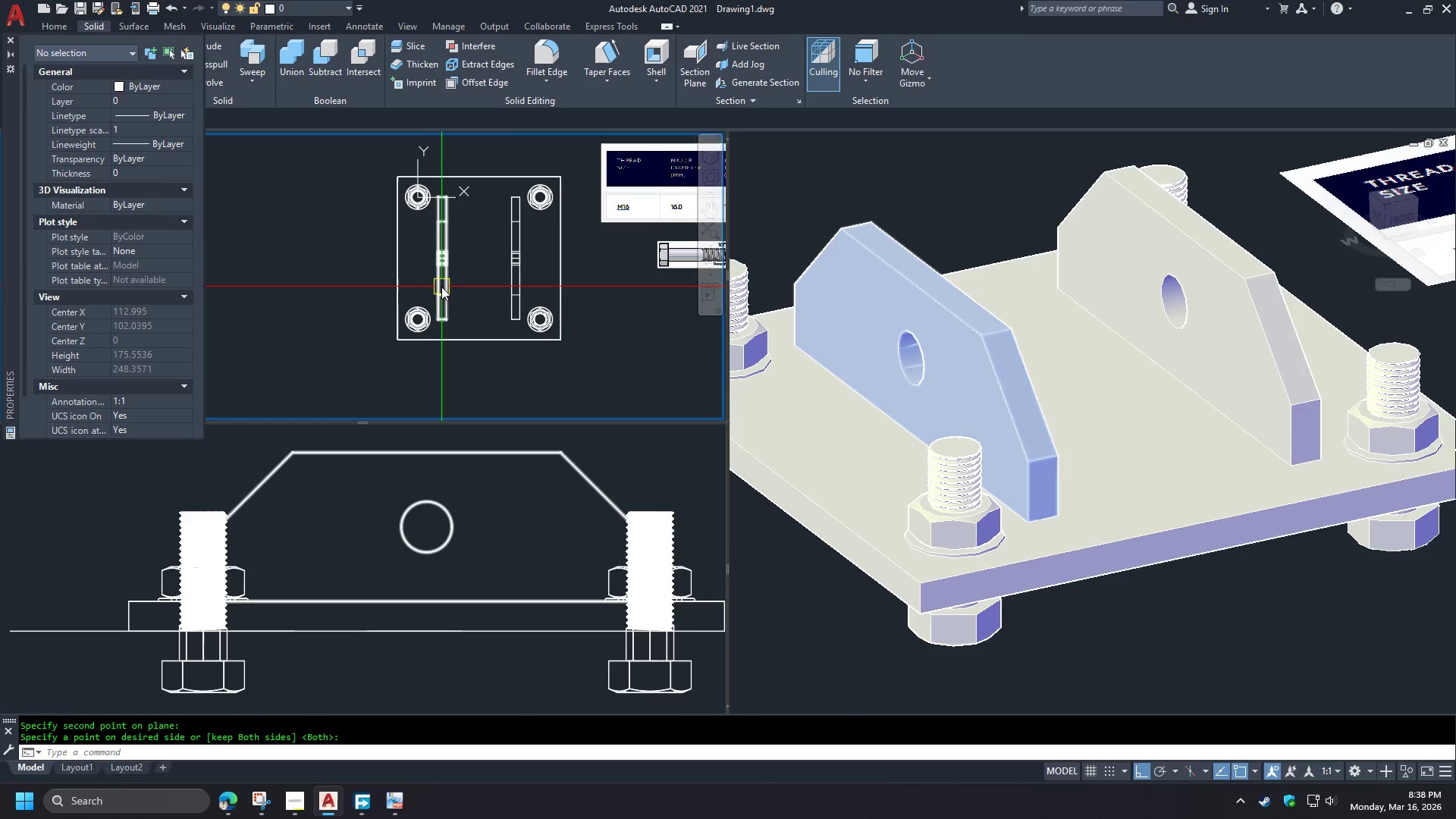 
left_click([442, 287])
 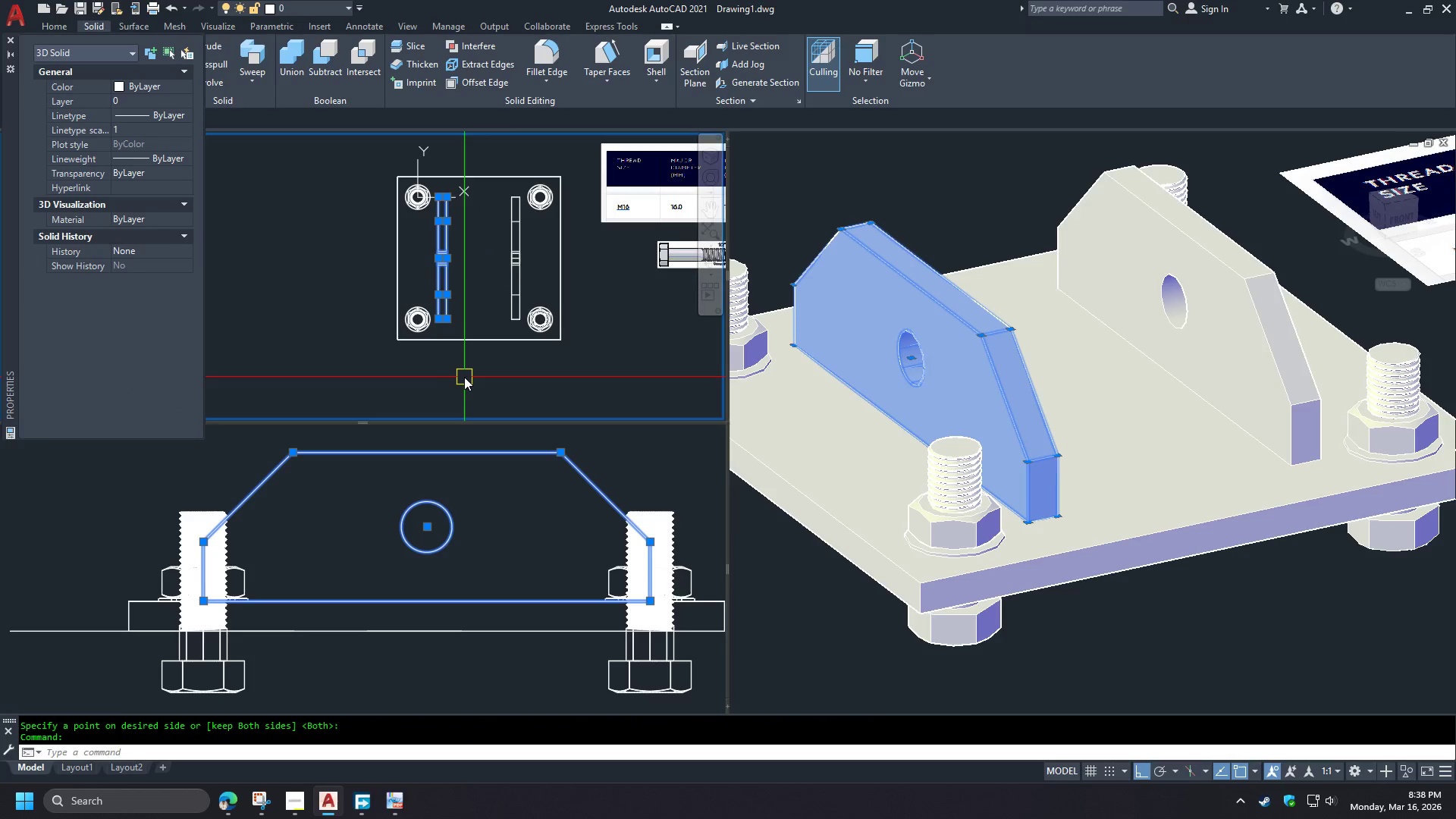 
key(M)
 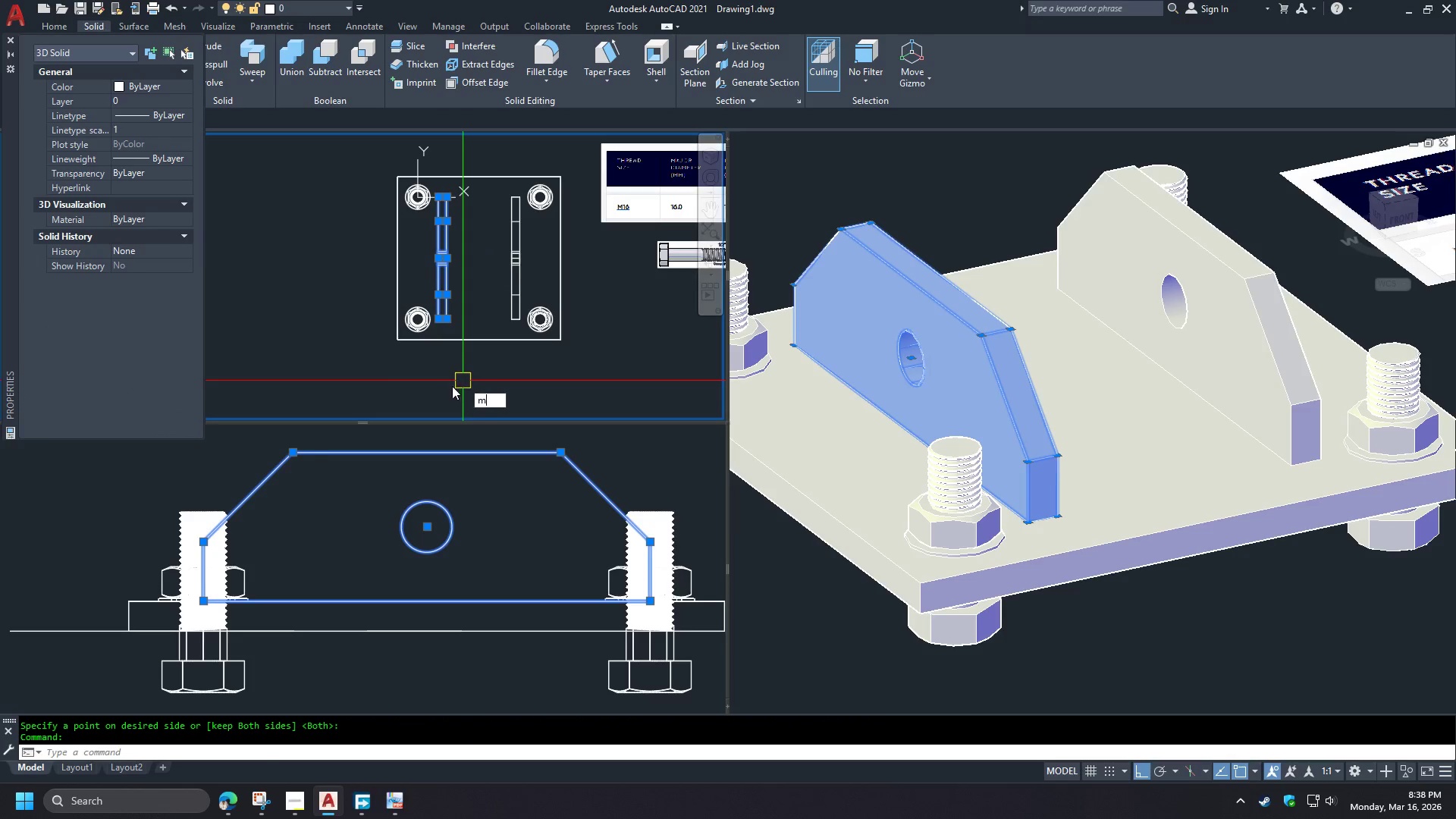 
key(Space)
 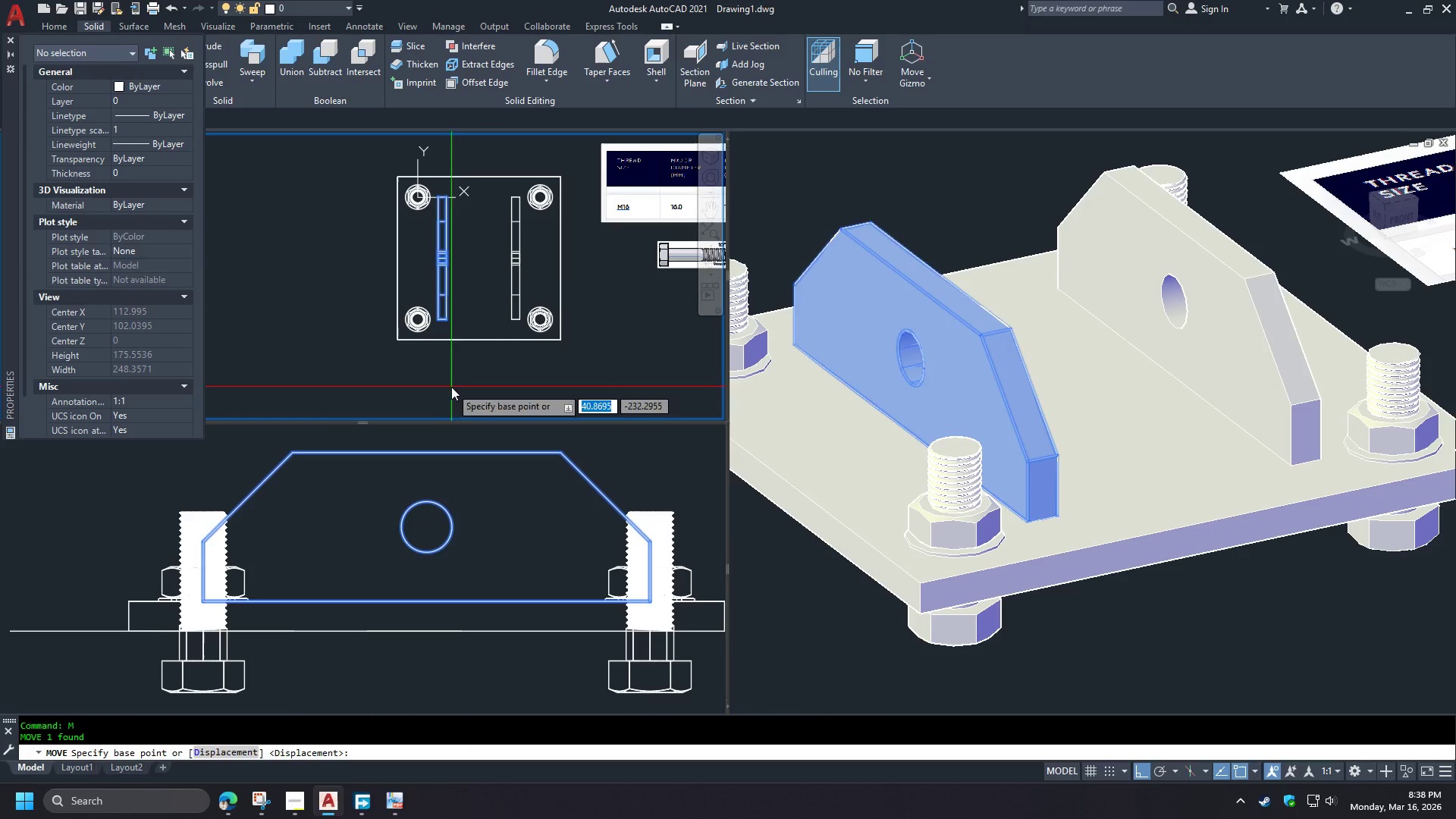 
left_click_drag(start_coordinate=[450, 387], to_coordinate=[456, 388])
 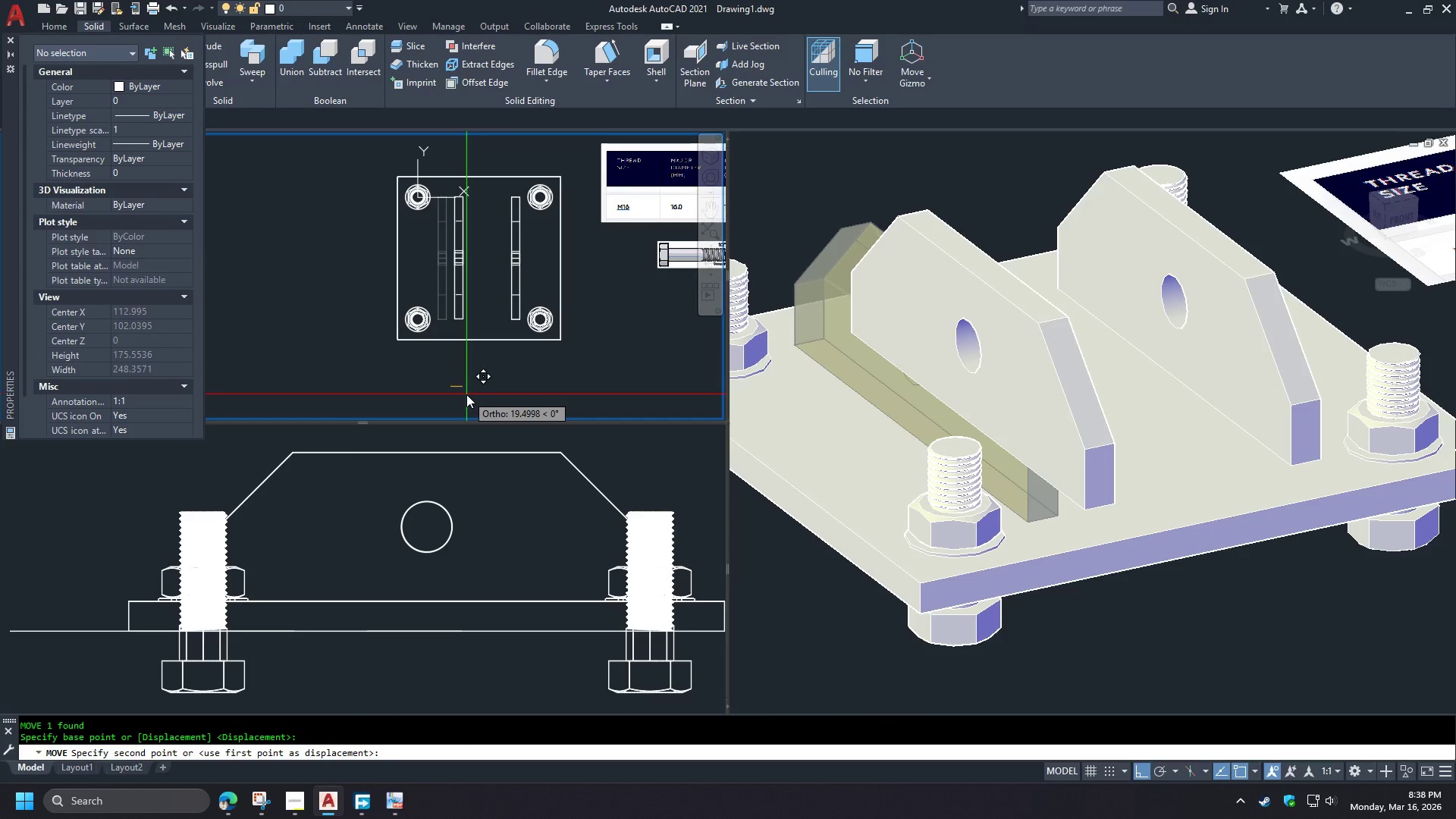 
key(Numpad1)
 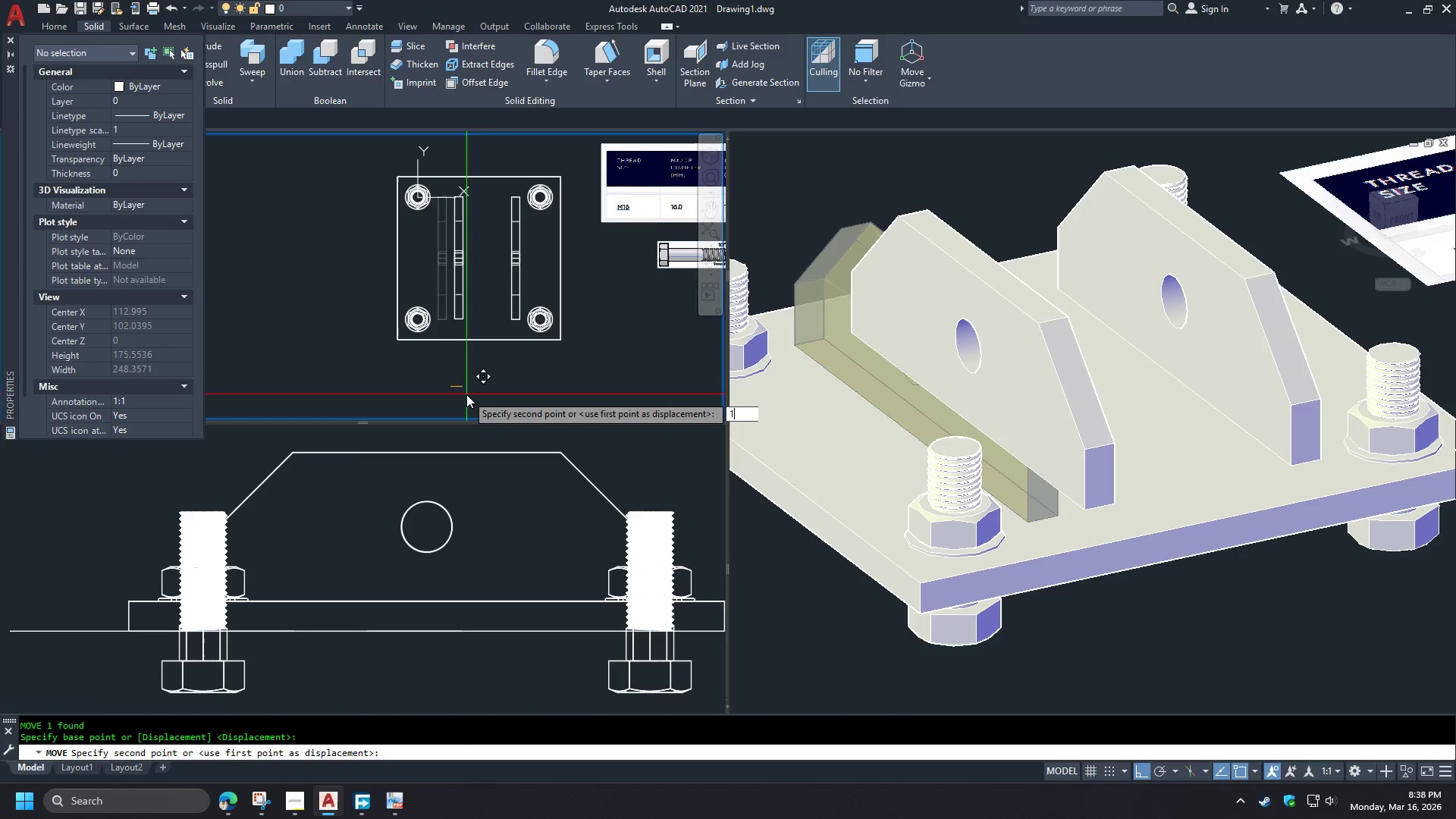 
key(Numpad0)
 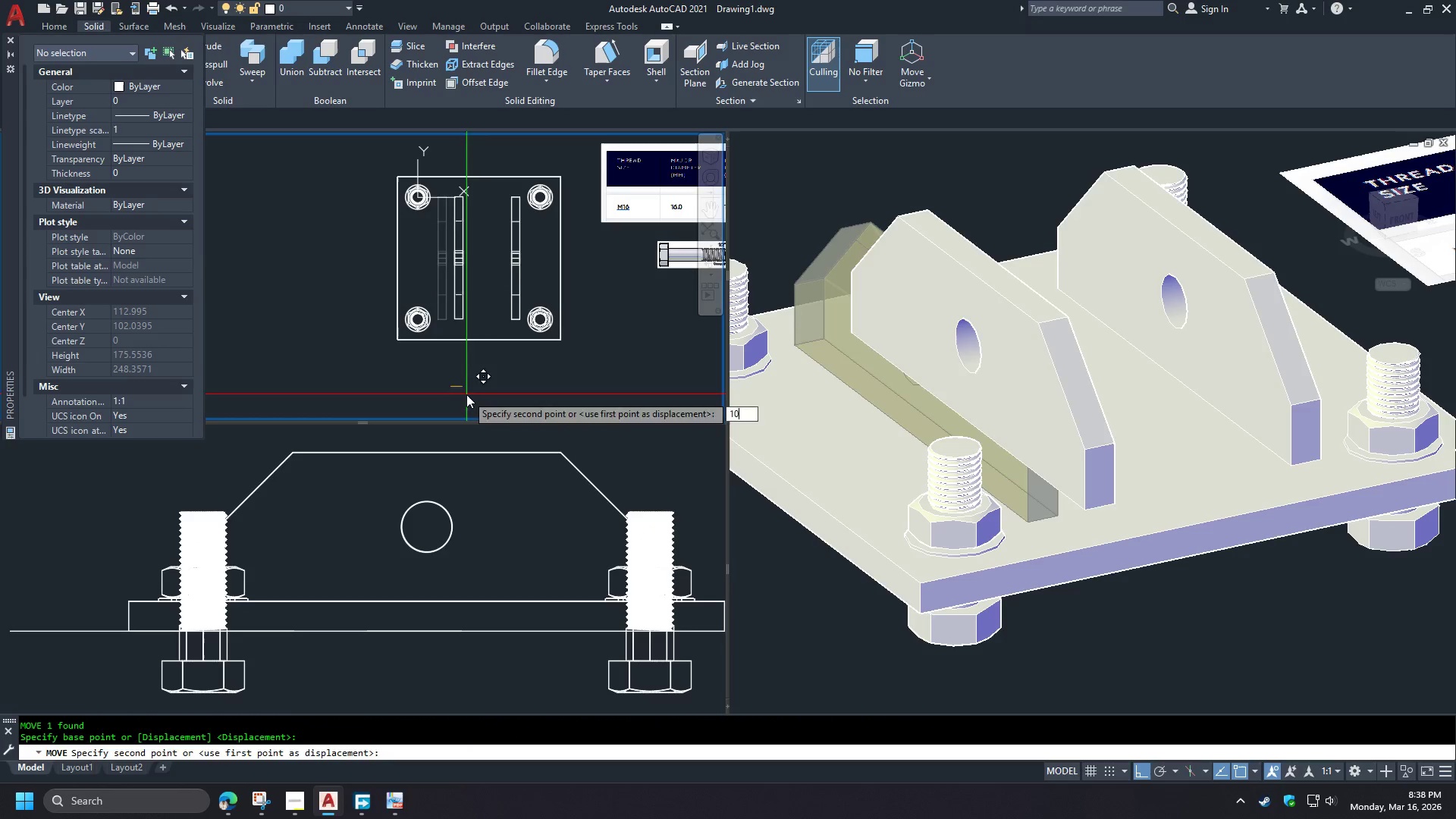 
key(NumpadEnter)
 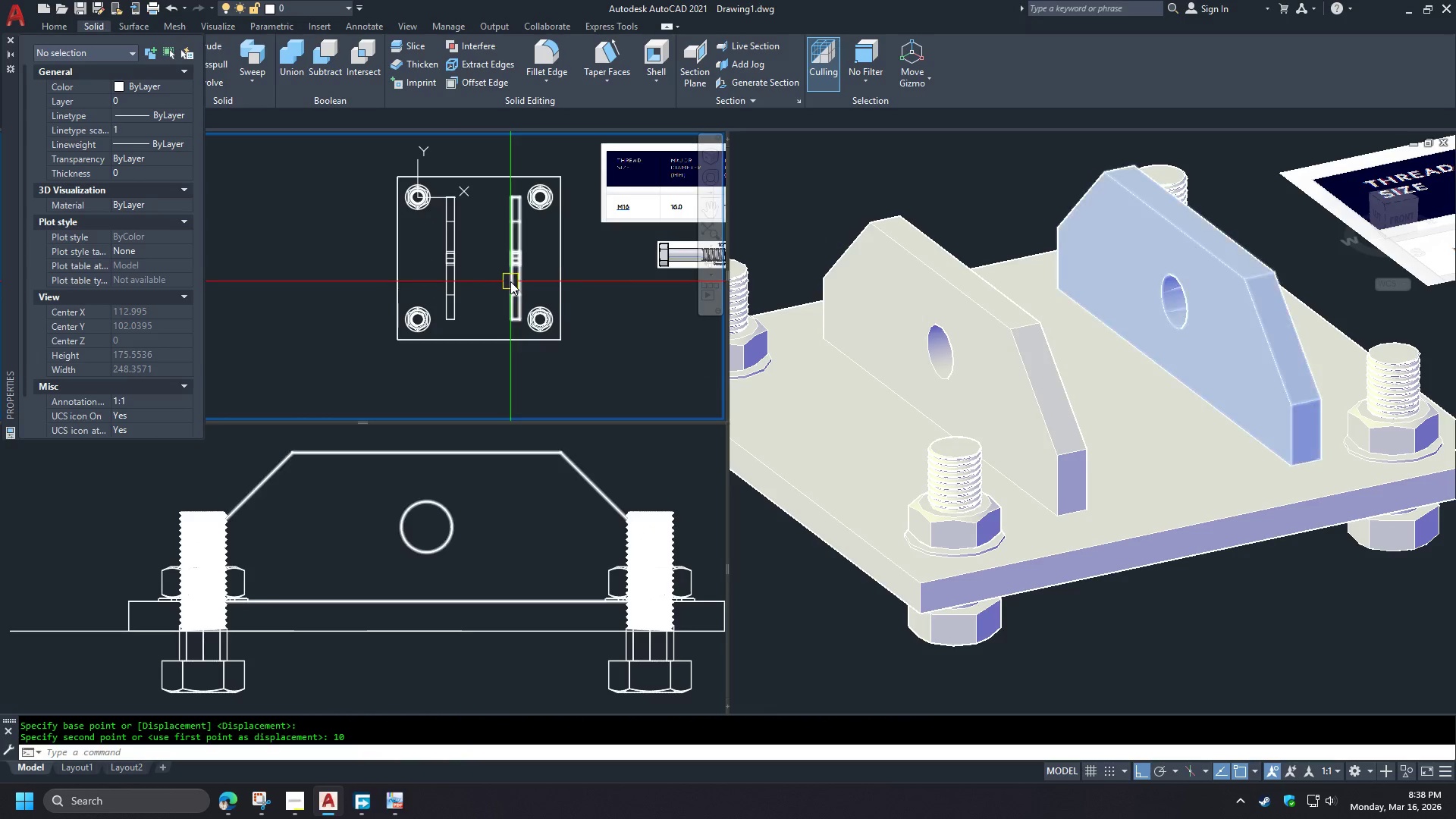 
left_click([511, 279])
 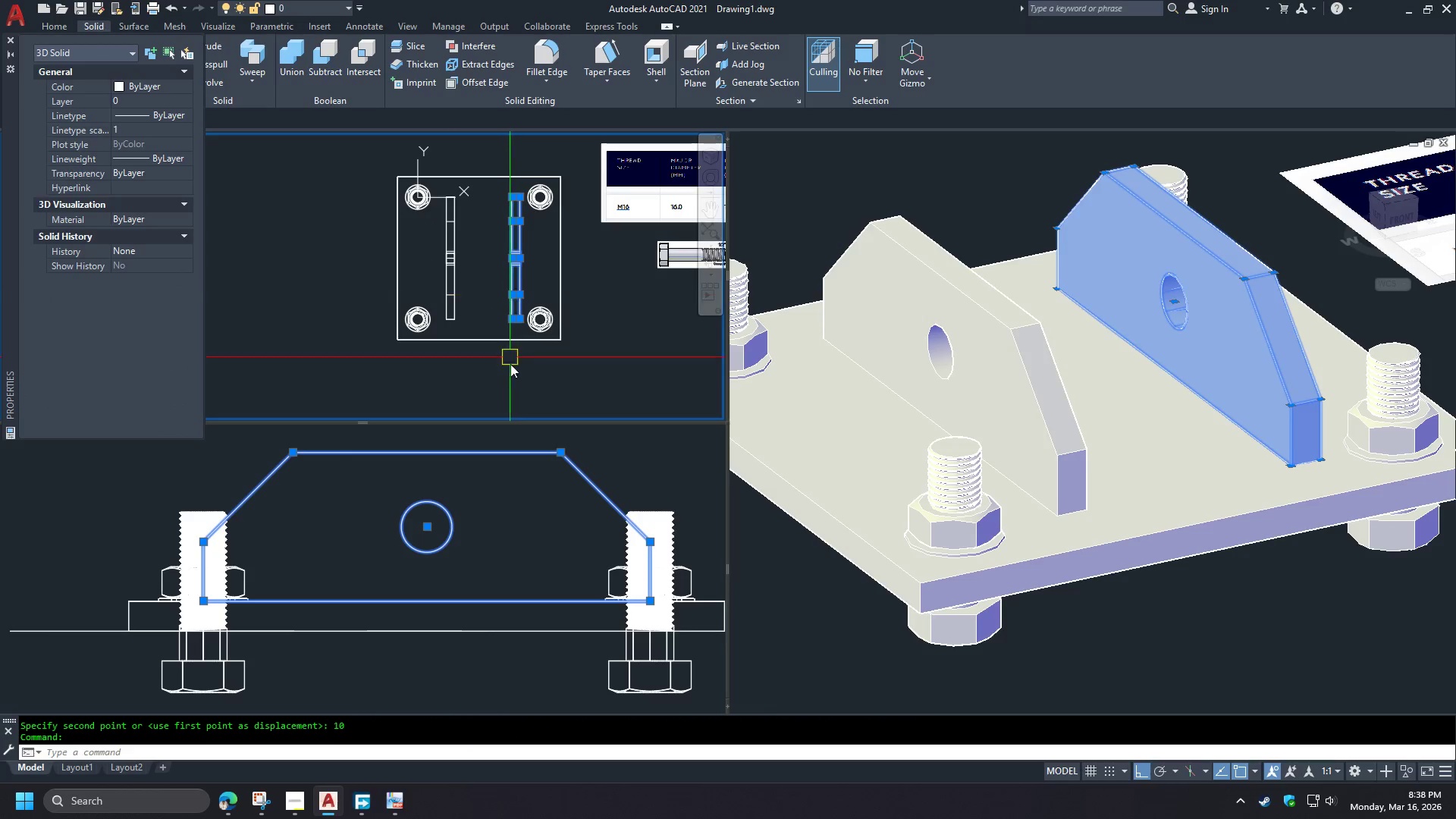 
key(Space)
 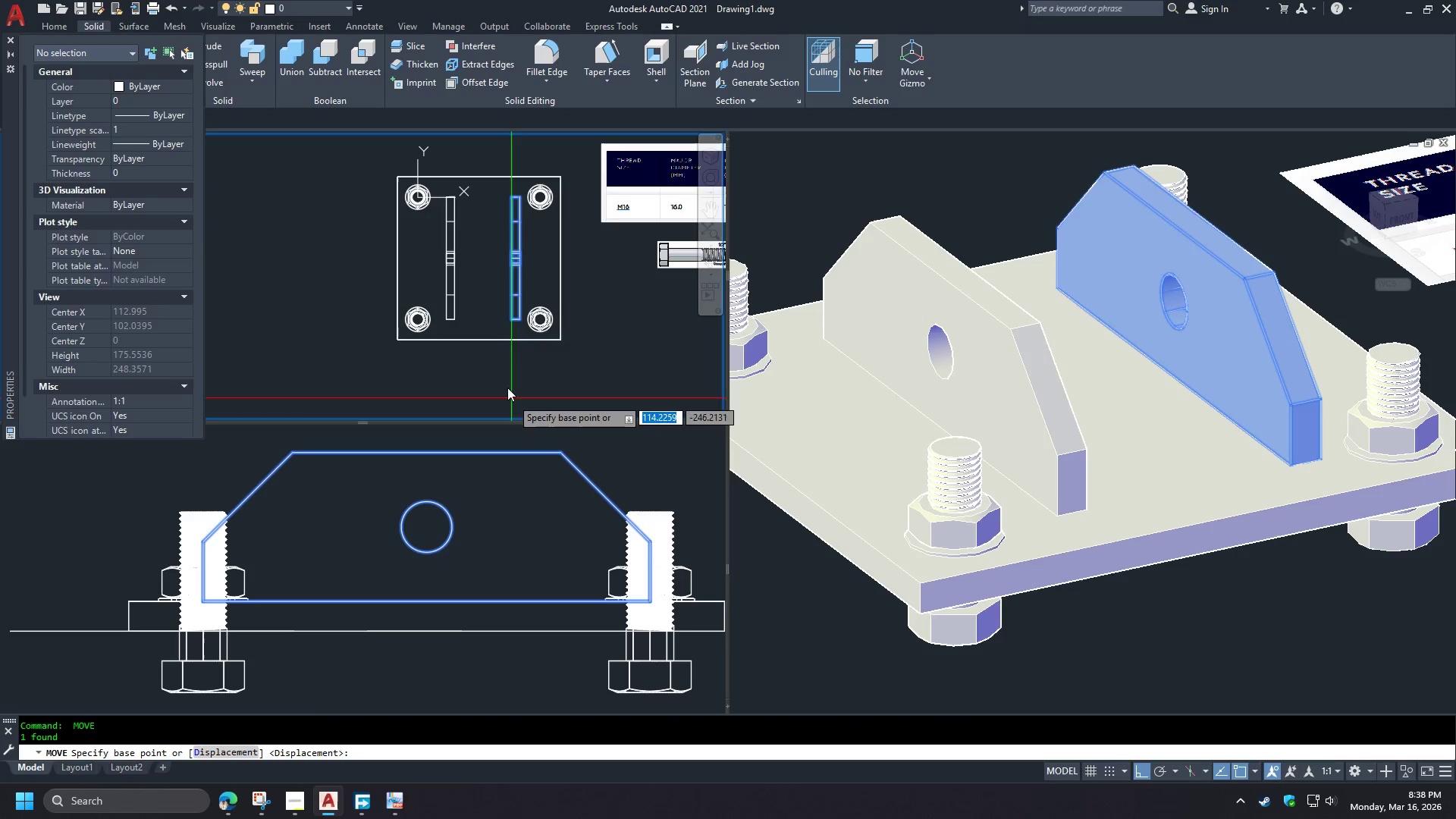 
left_click_drag(start_coordinate=[507, 384], to_coordinate=[500, 384])
 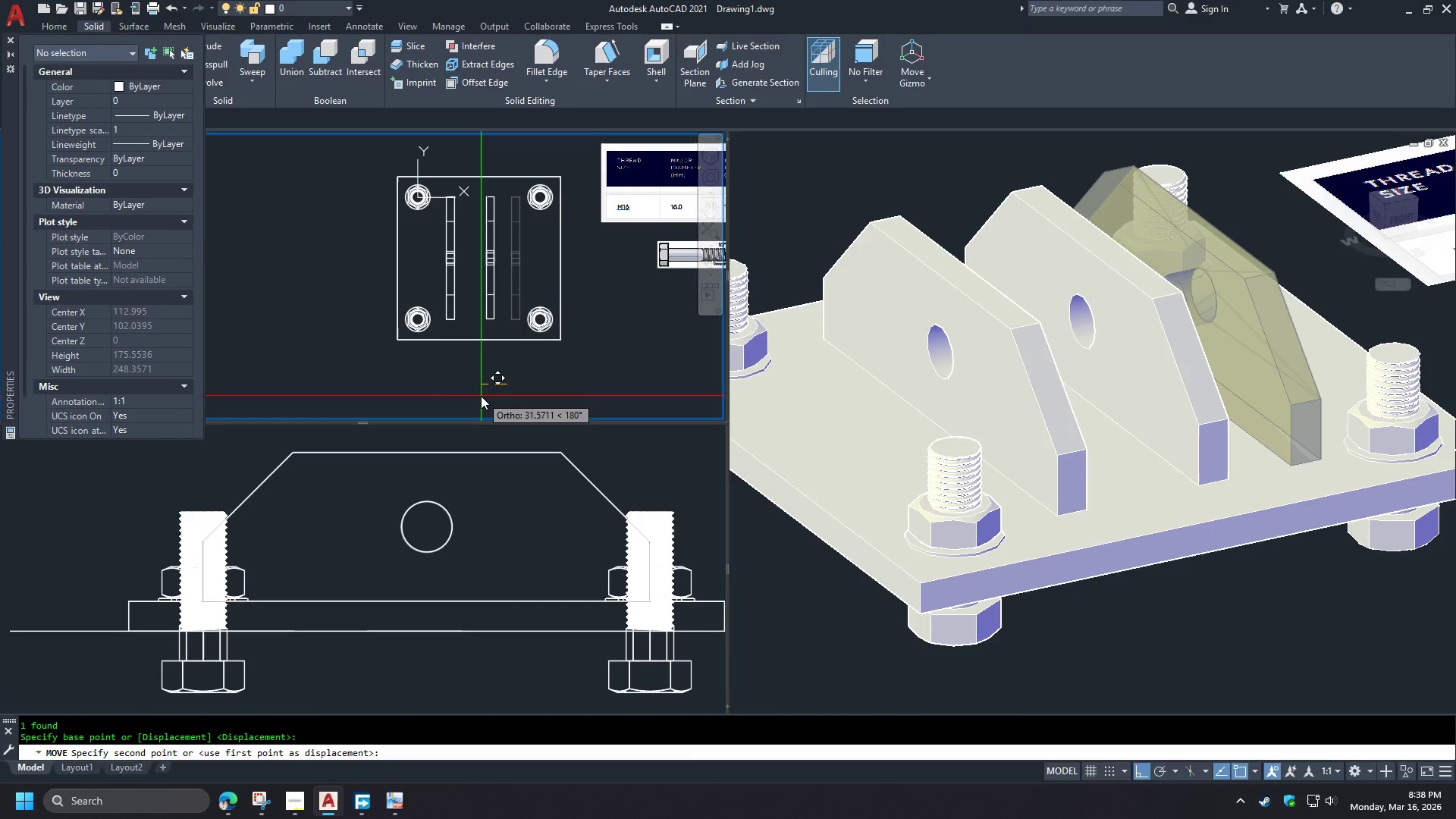 
key(Numpad1)
 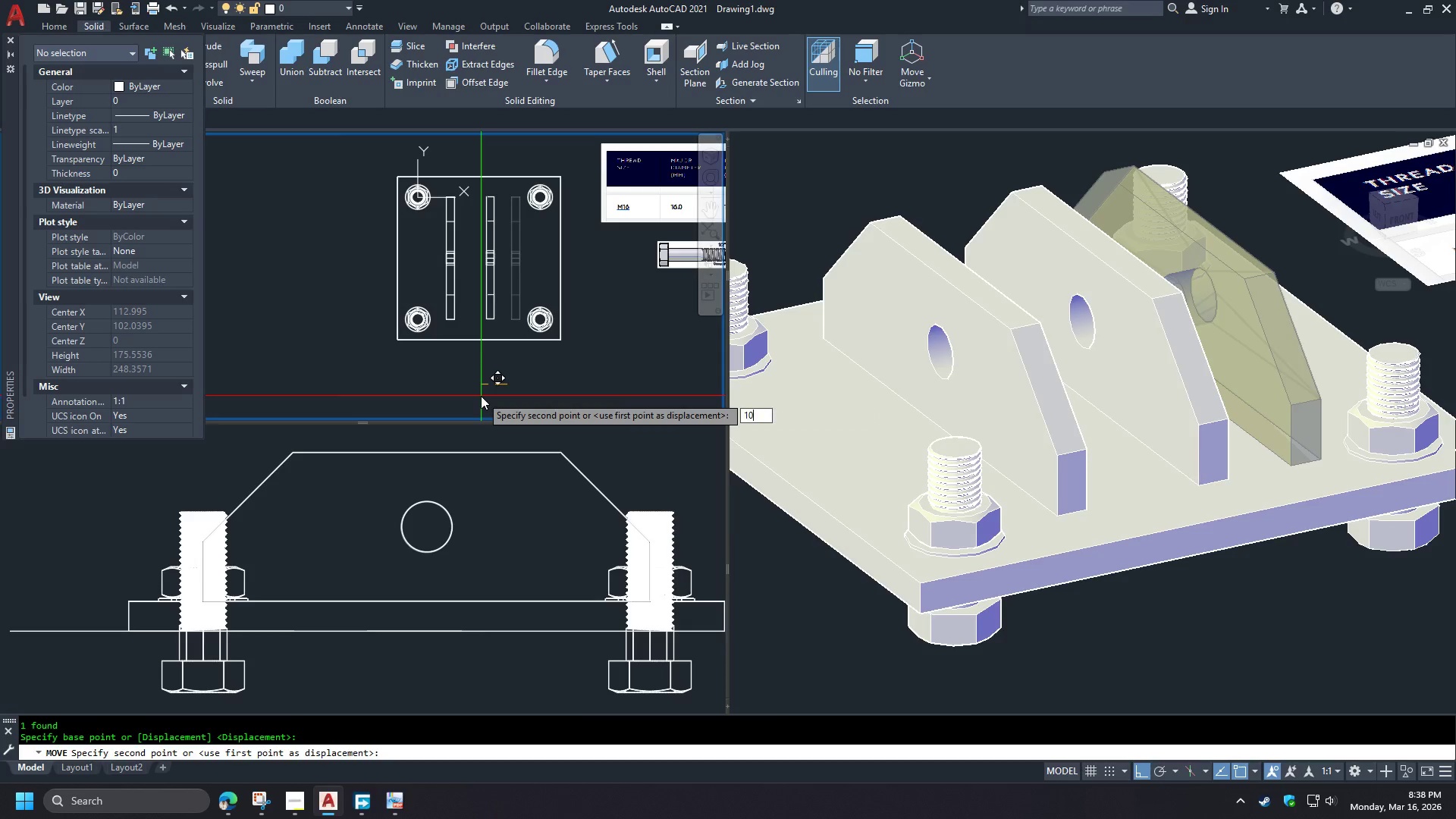 
key(Numpad0)
 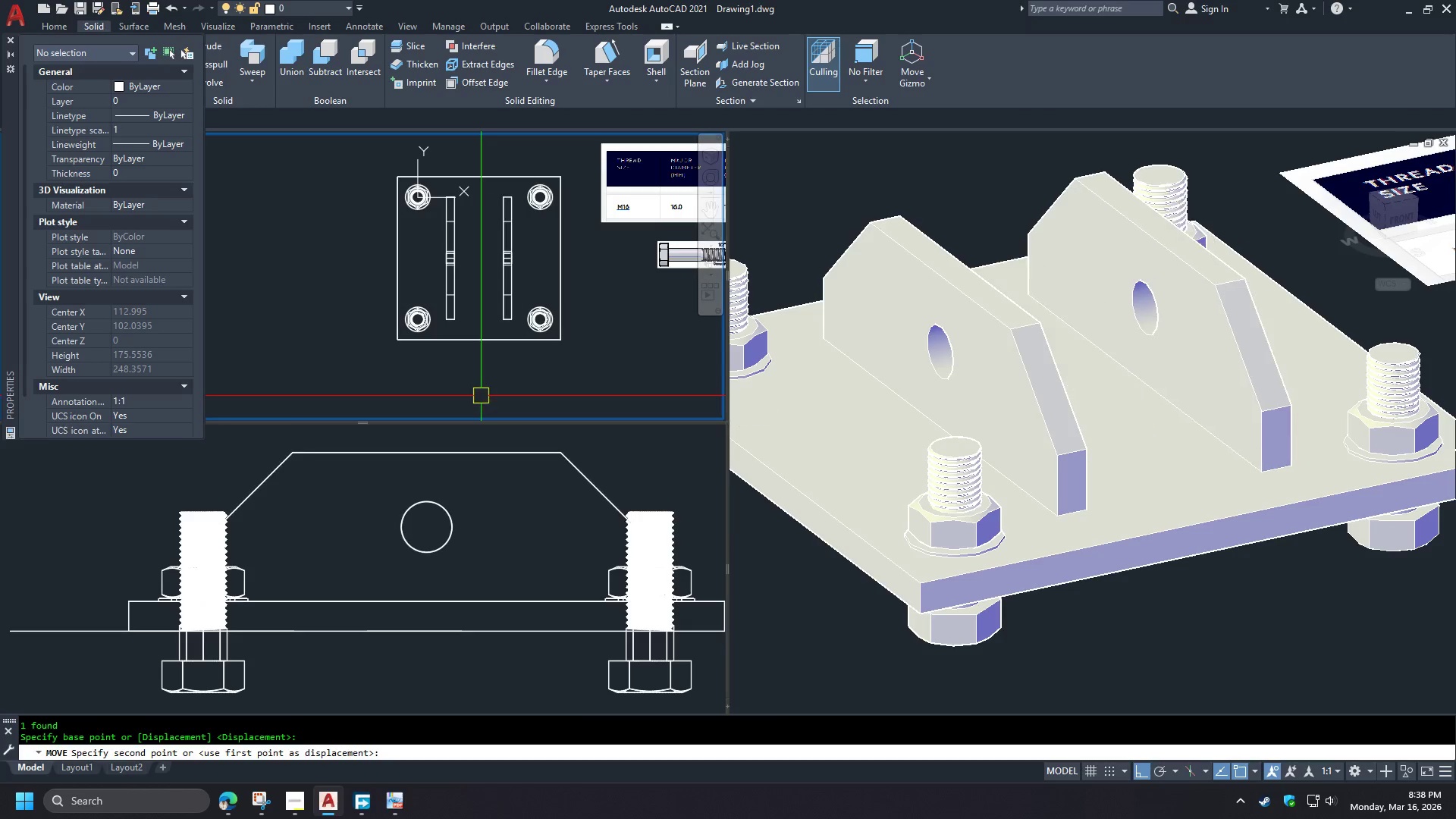 
key(NumpadEnter)
 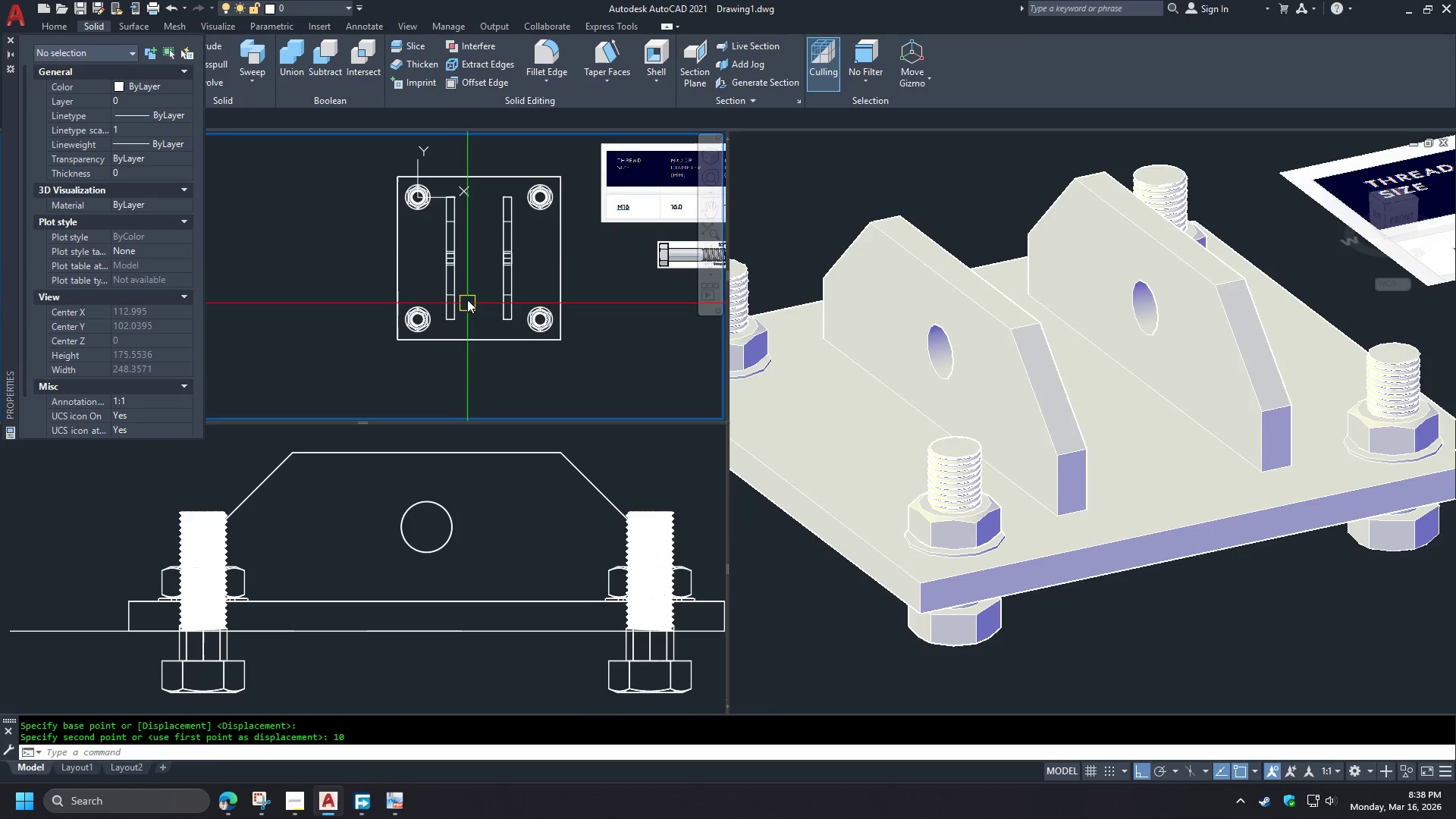 
scroll: coordinate [469, 237], scroll_direction: up, amount: 1.0
 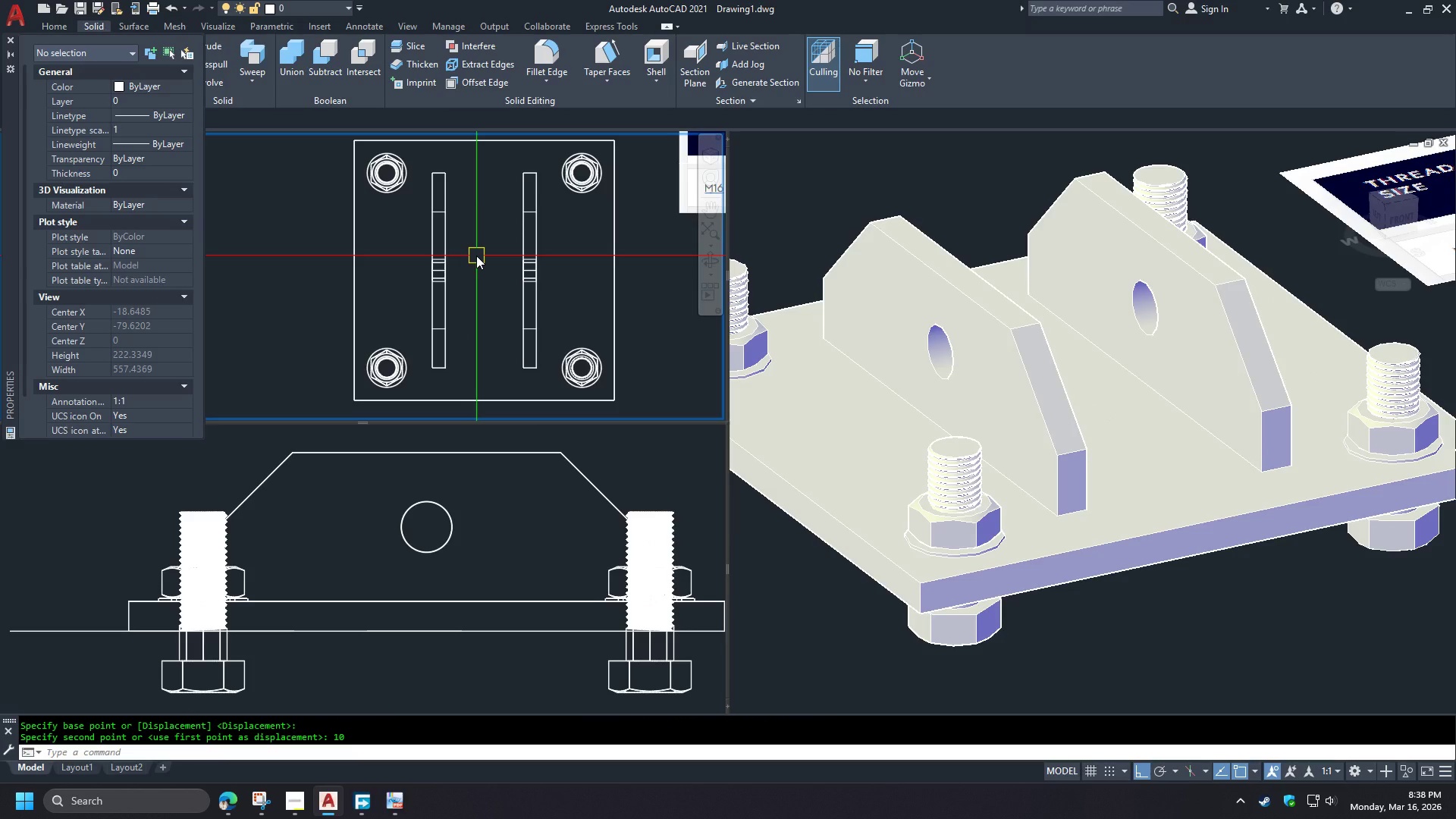 
type(uni)
 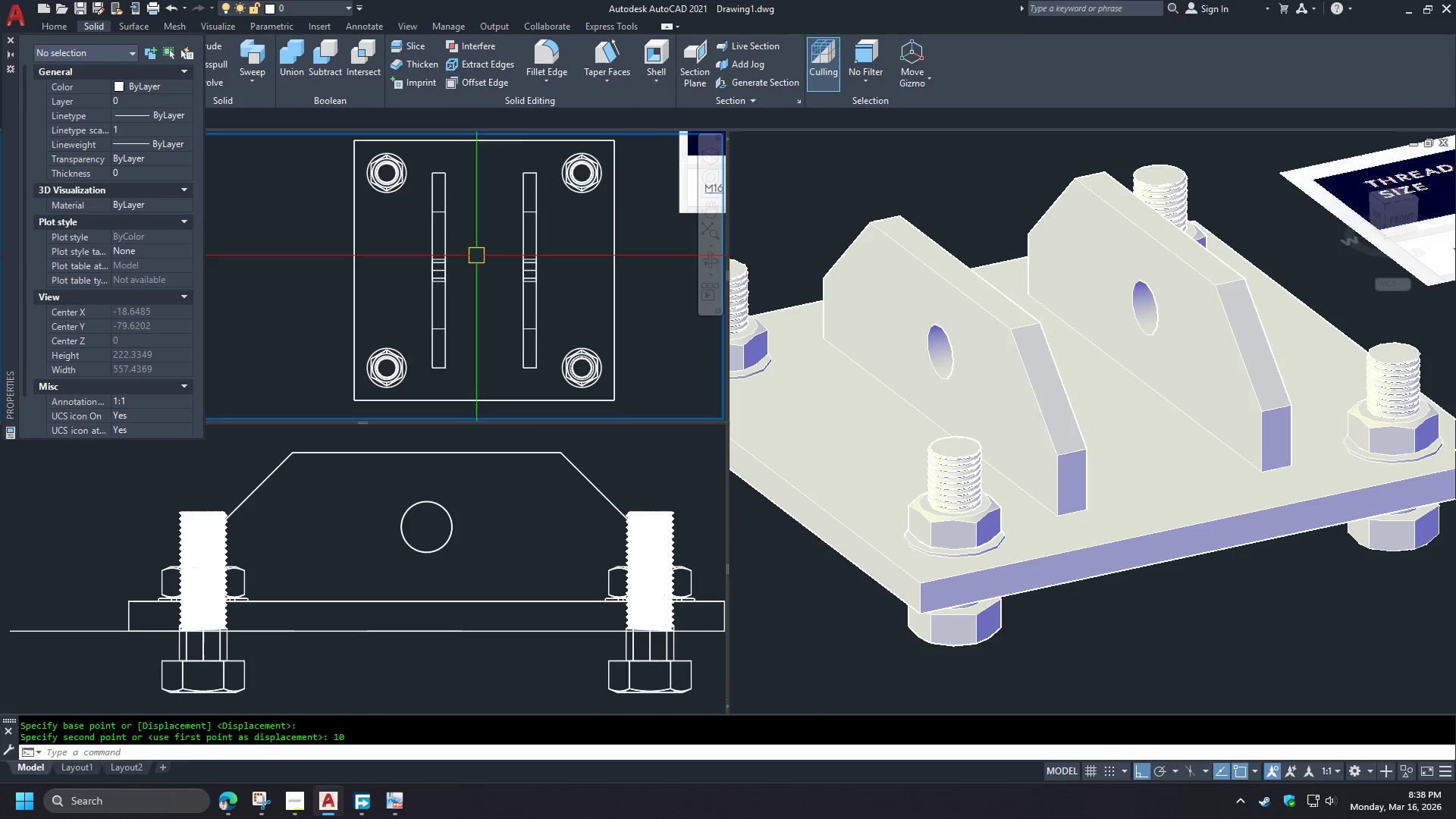 
key(Space)
 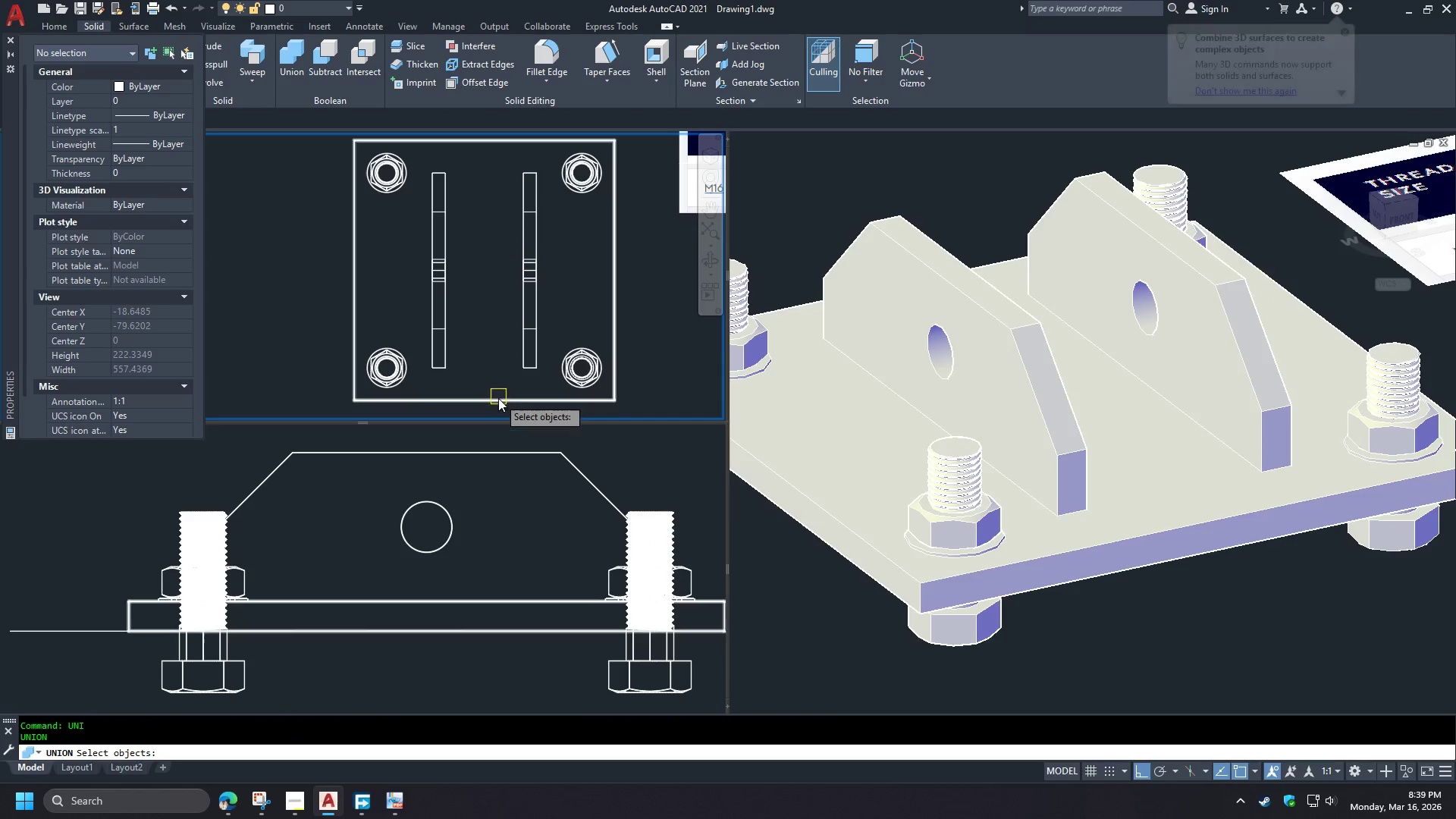 
left_click([498, 400])
 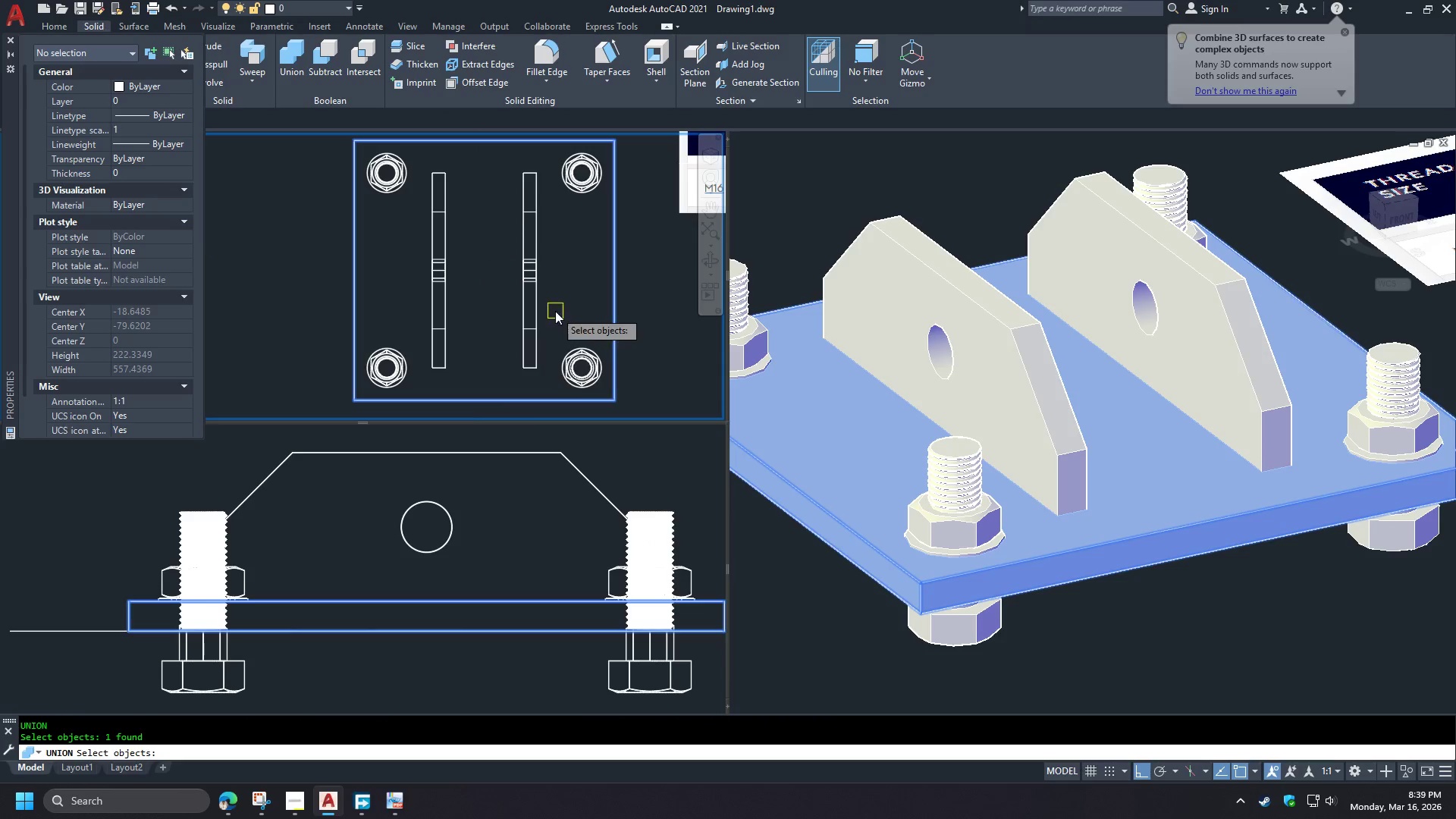 
left_click_drag(start_coordinate=[555, 311], to_coordinate=[548, 306])
 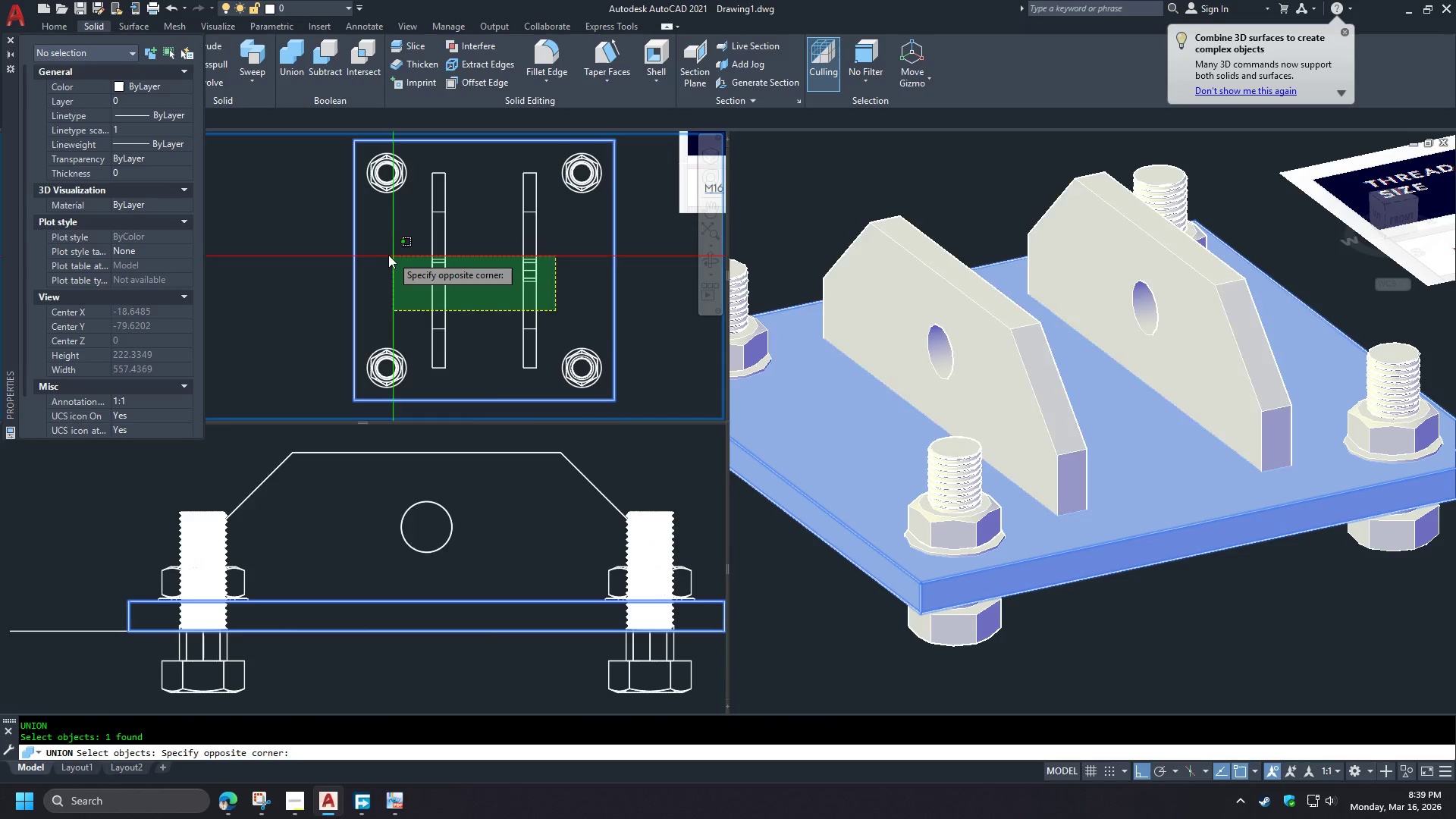 
triple_click([384, 253])
 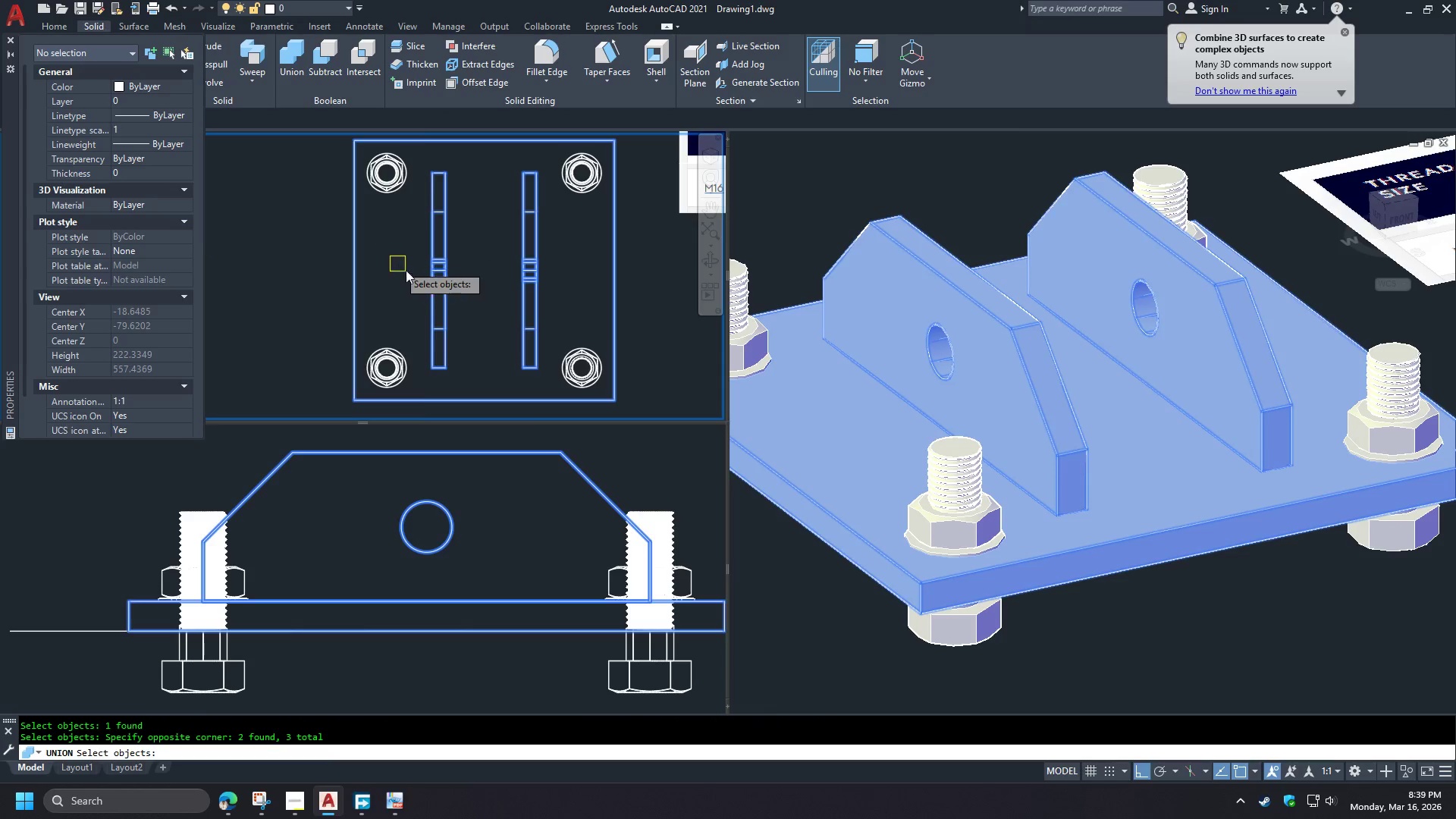 
key(Space)
 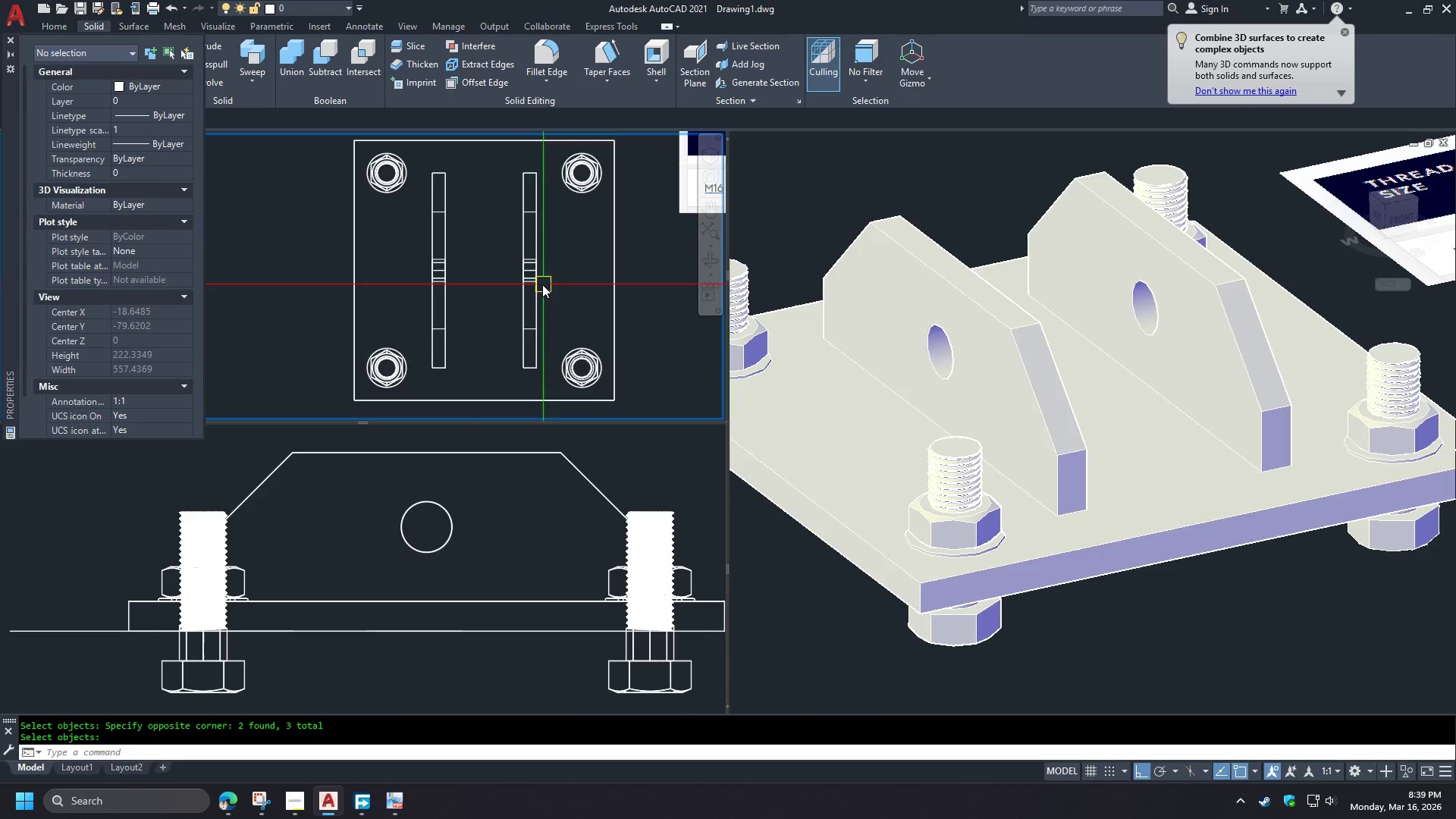 
left_click([536, 284])
 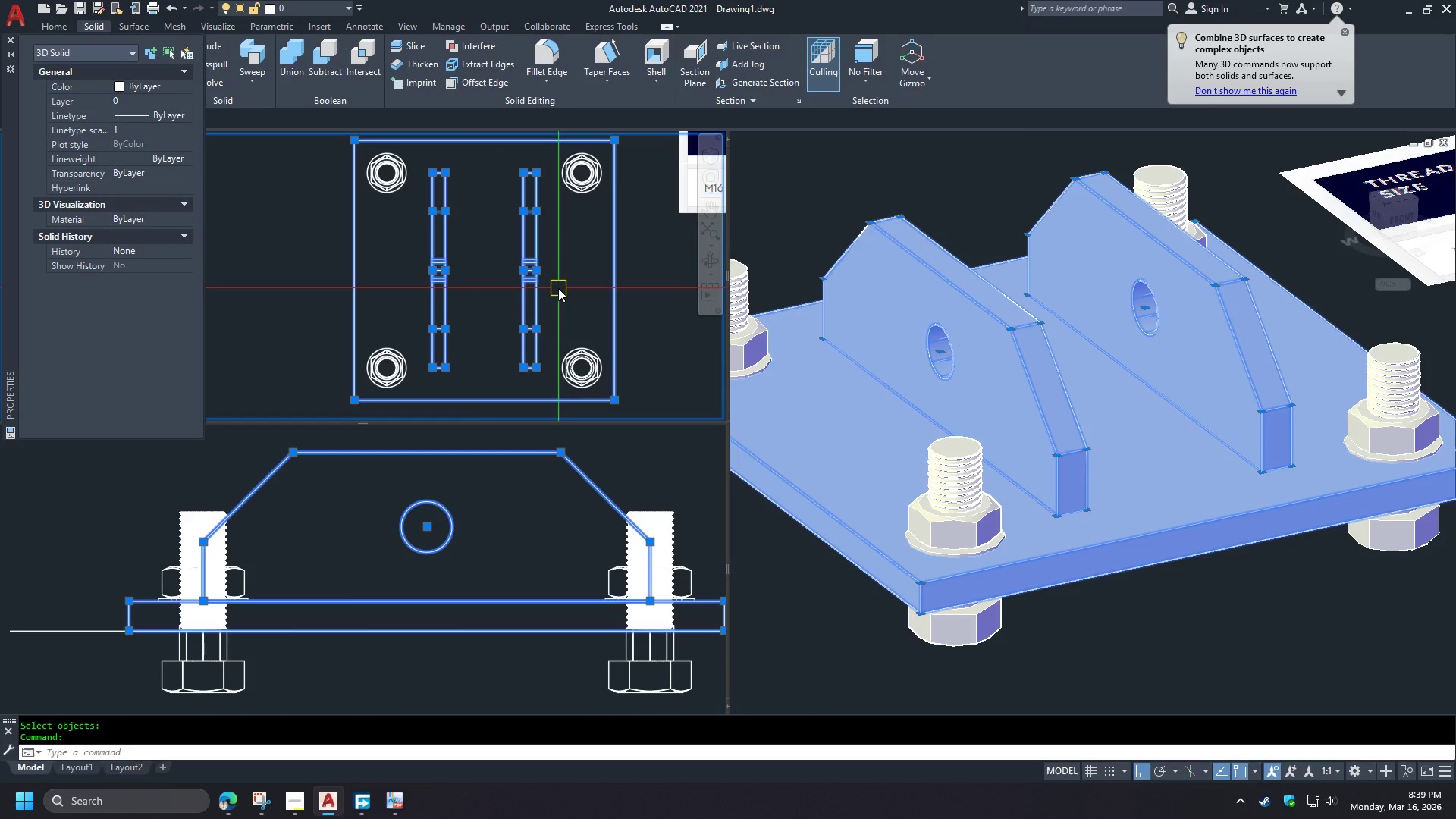 
key(Escape)
 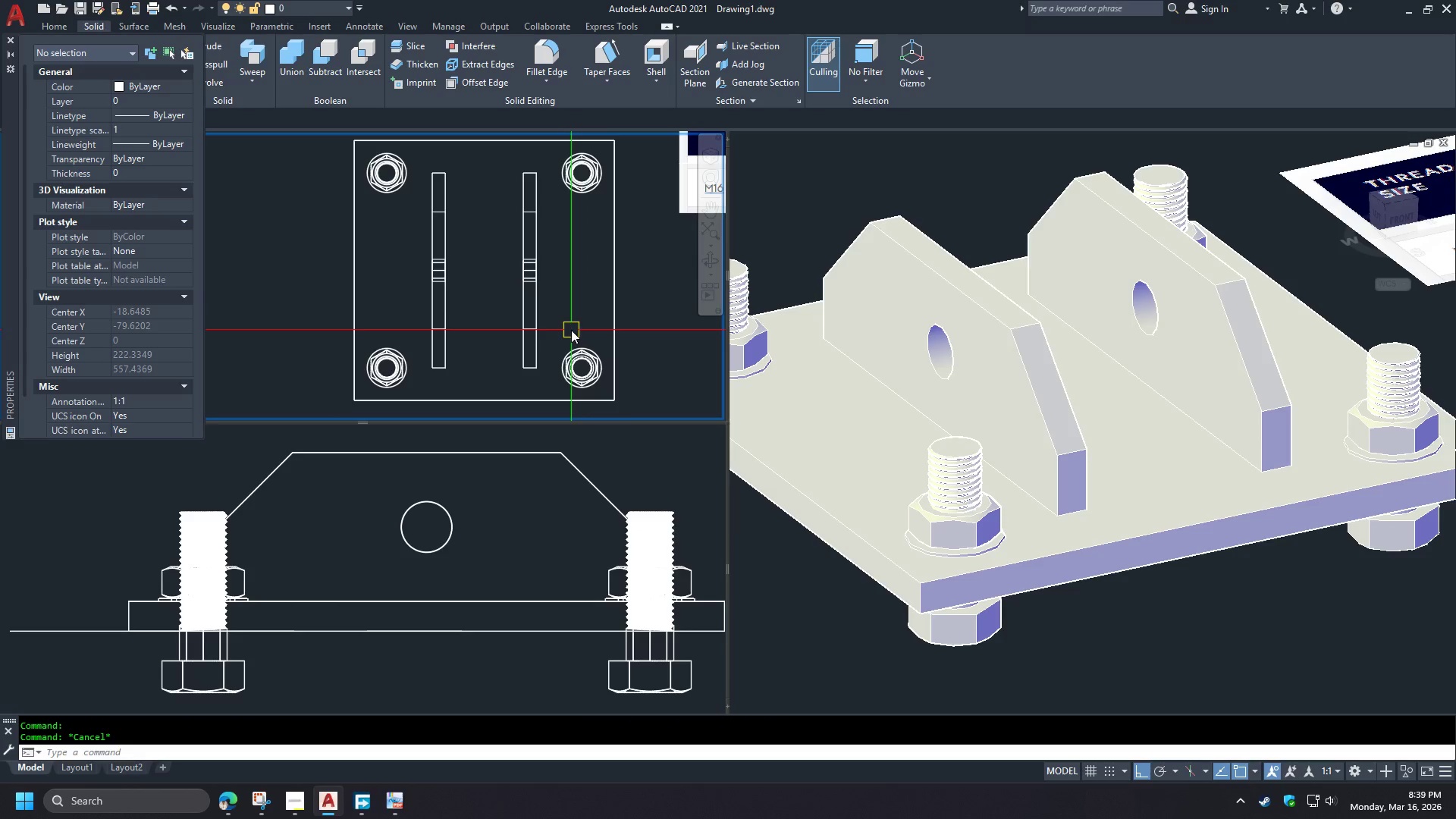 
wait(6.17)
 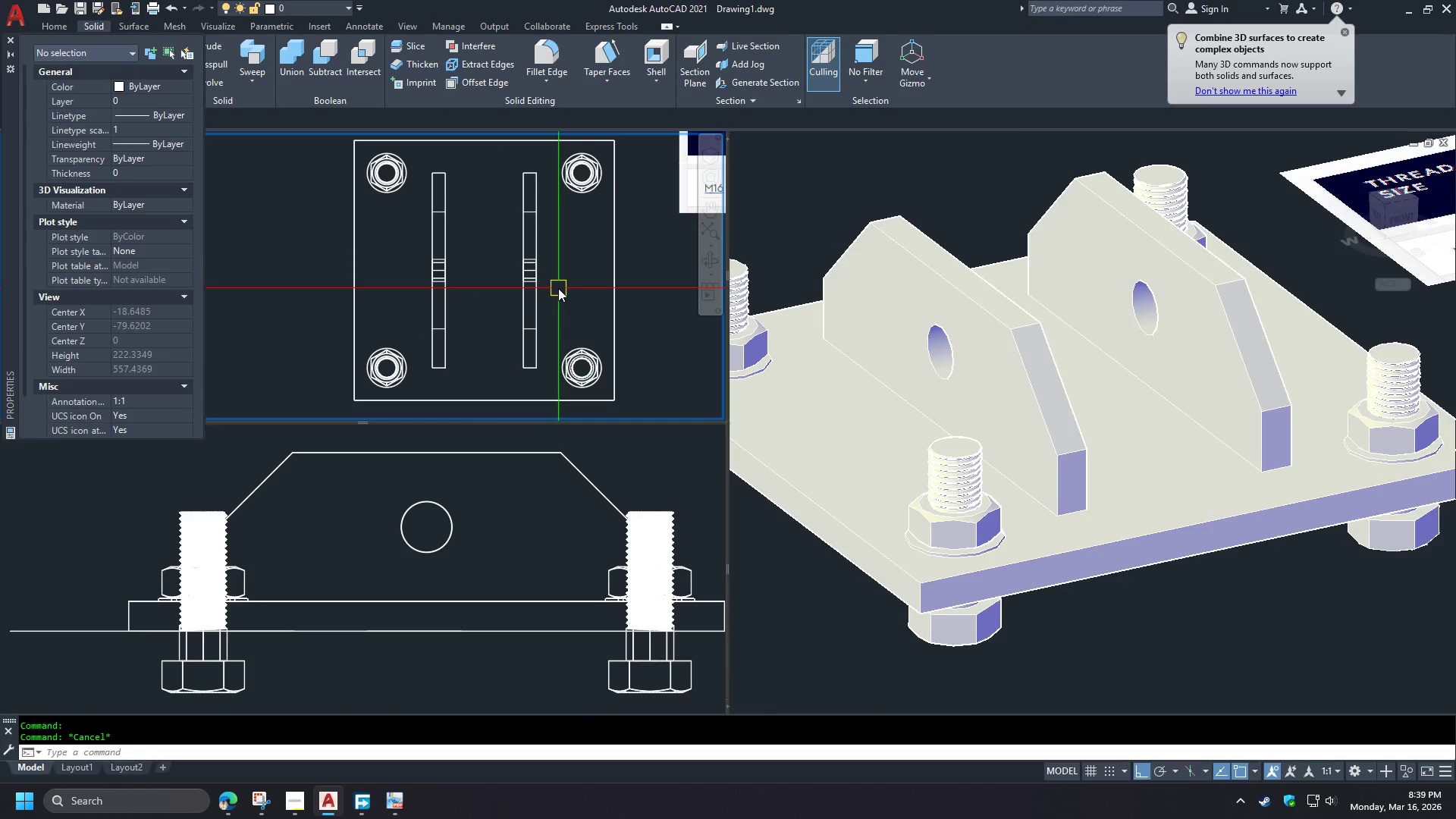 
left_click([1098, 634])
 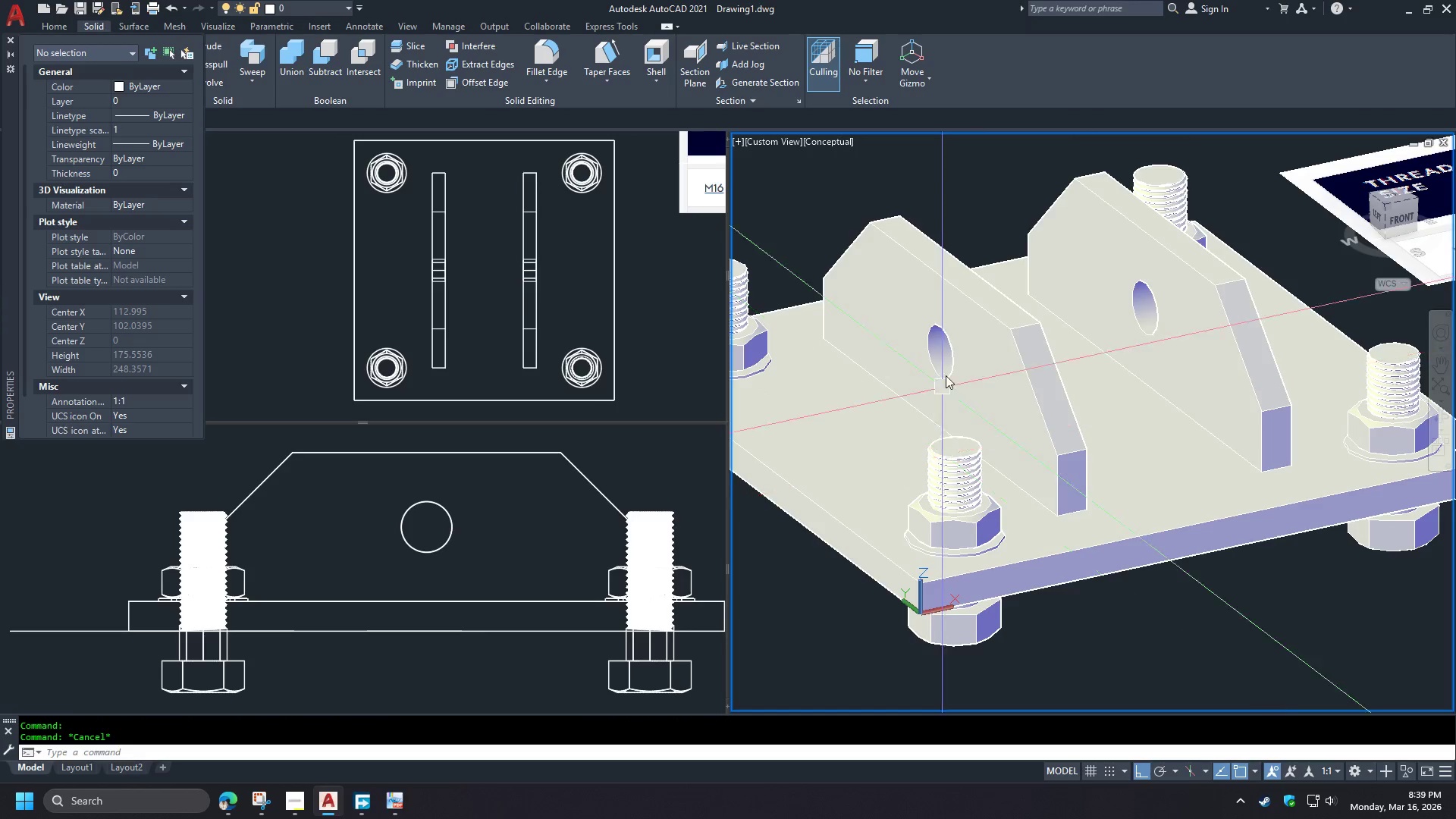 
scroll: coordinate [983, 389], scroll_direction: down, amount: 3.0
 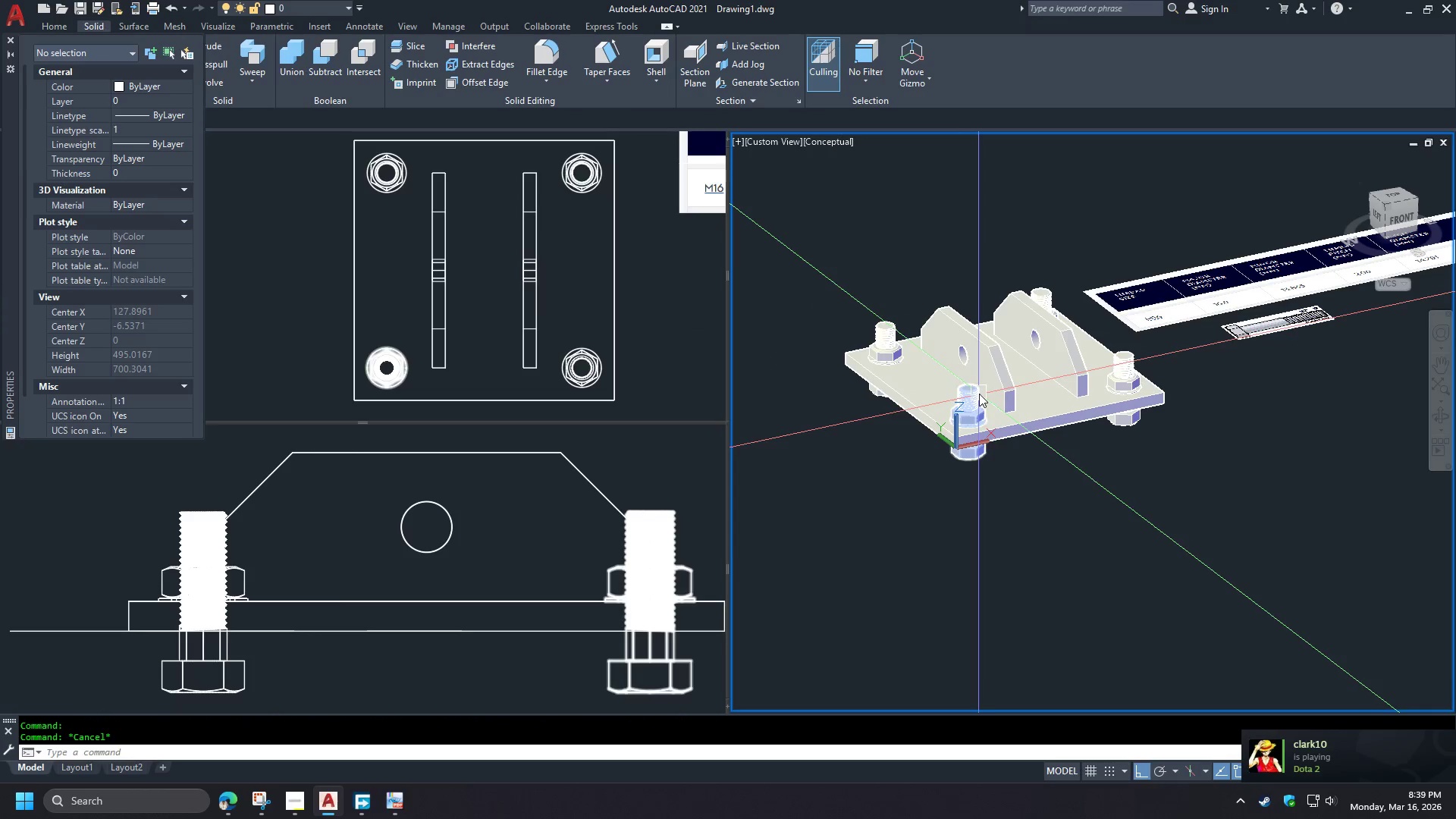 
left_click([979, 394])
 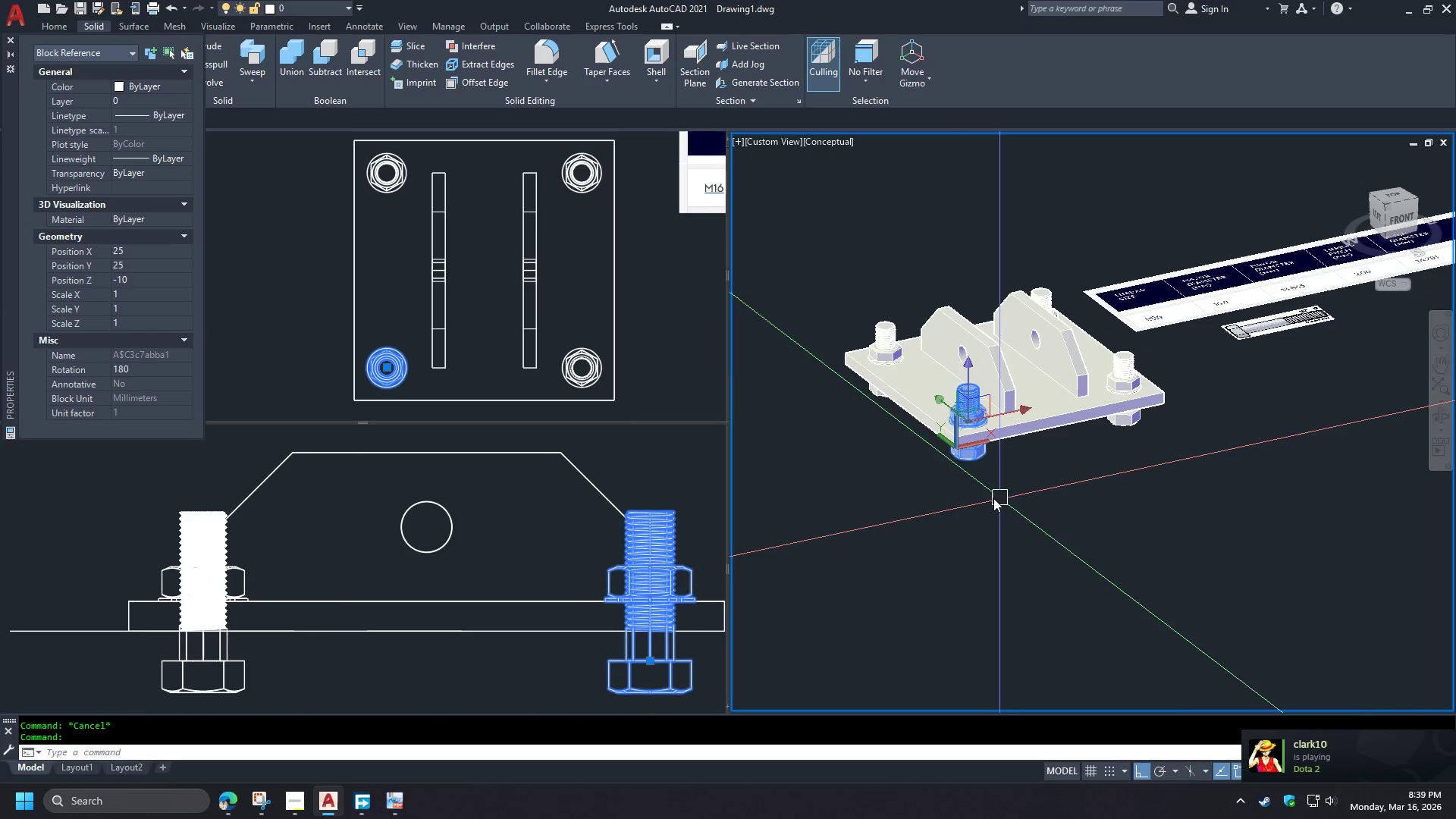 
left_click([295, 360])
 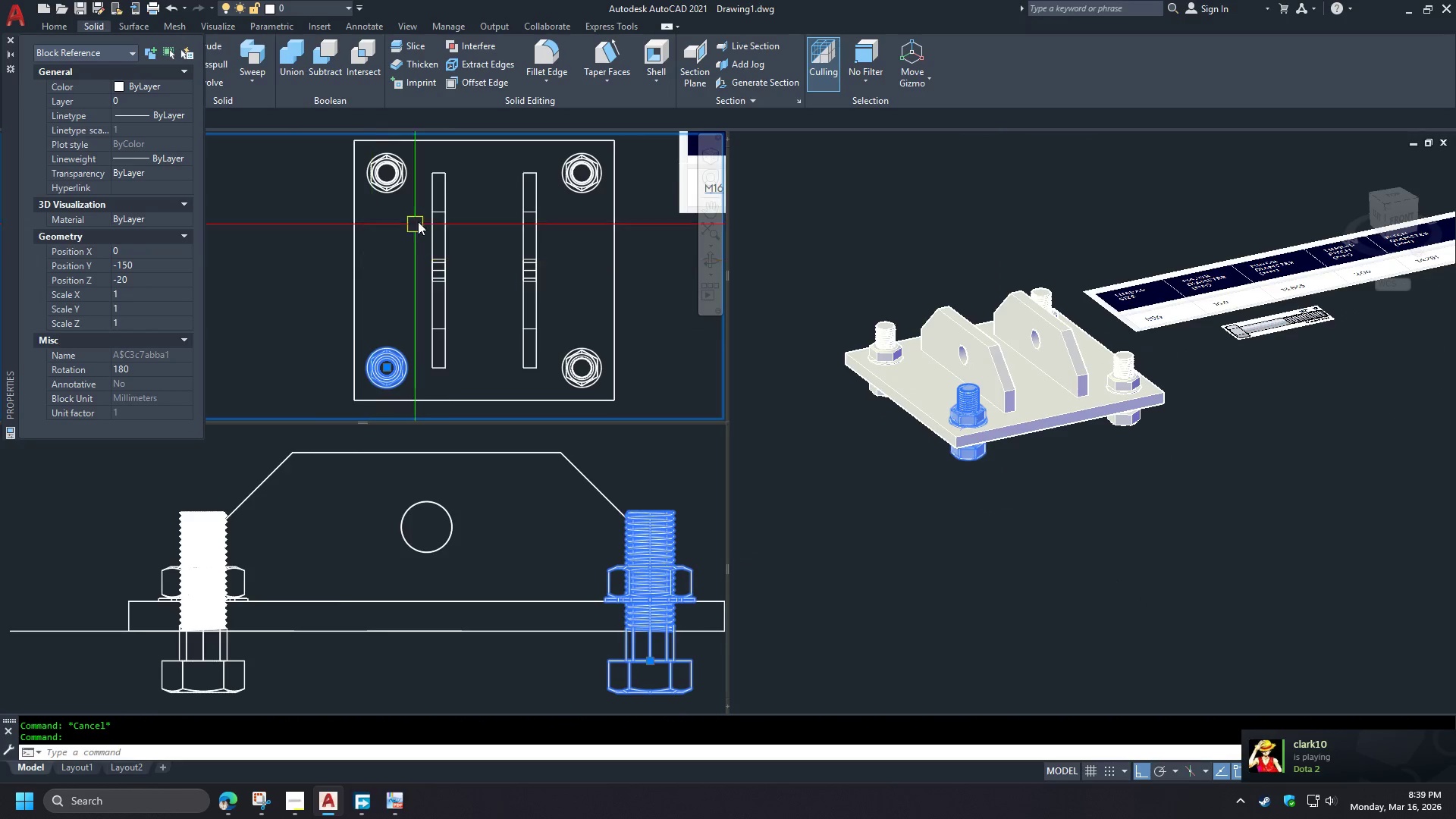 
key(C)
 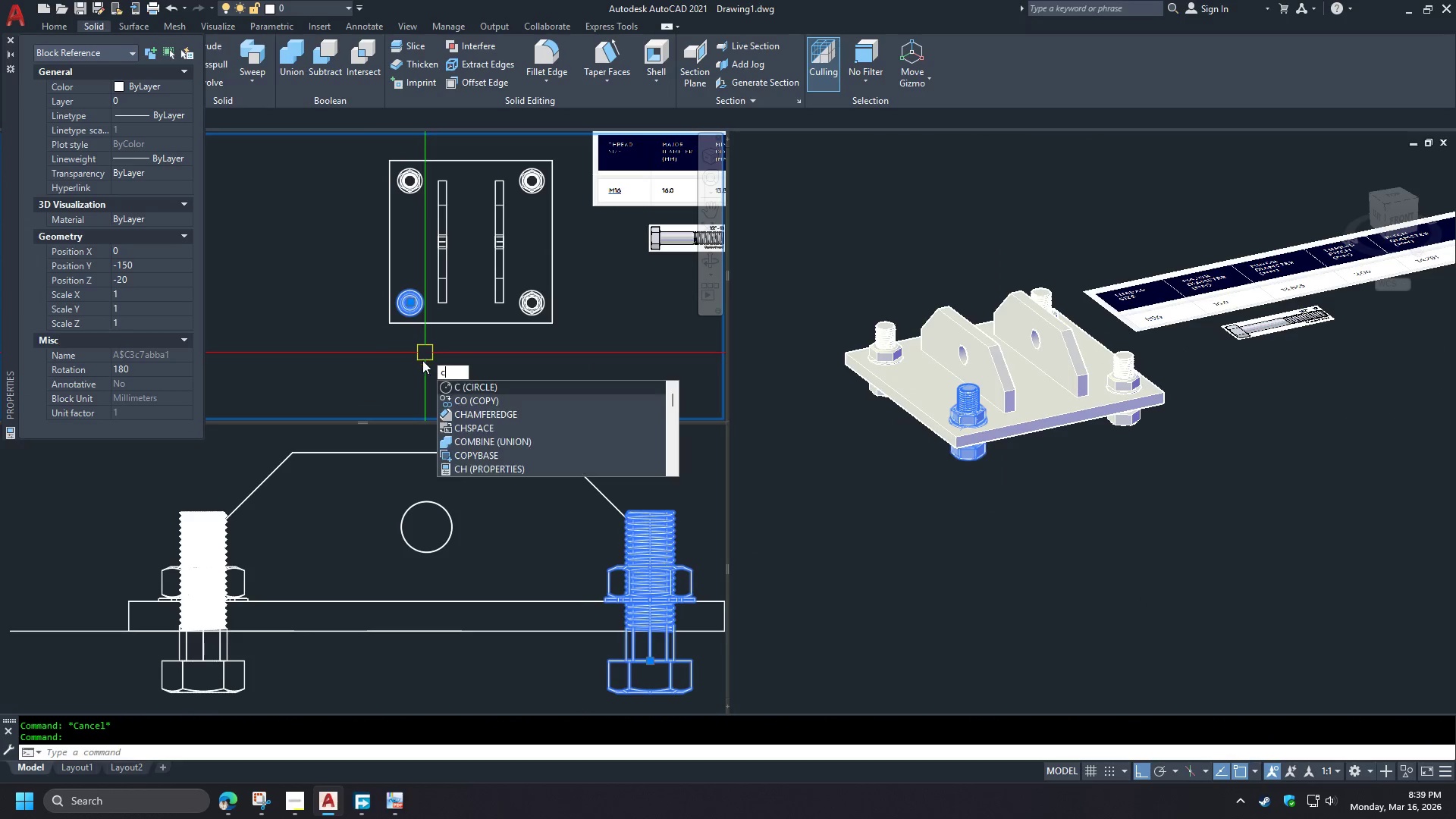 
scroll: coordinate [449, 194], scroll_direction: down, amount: 1.0
 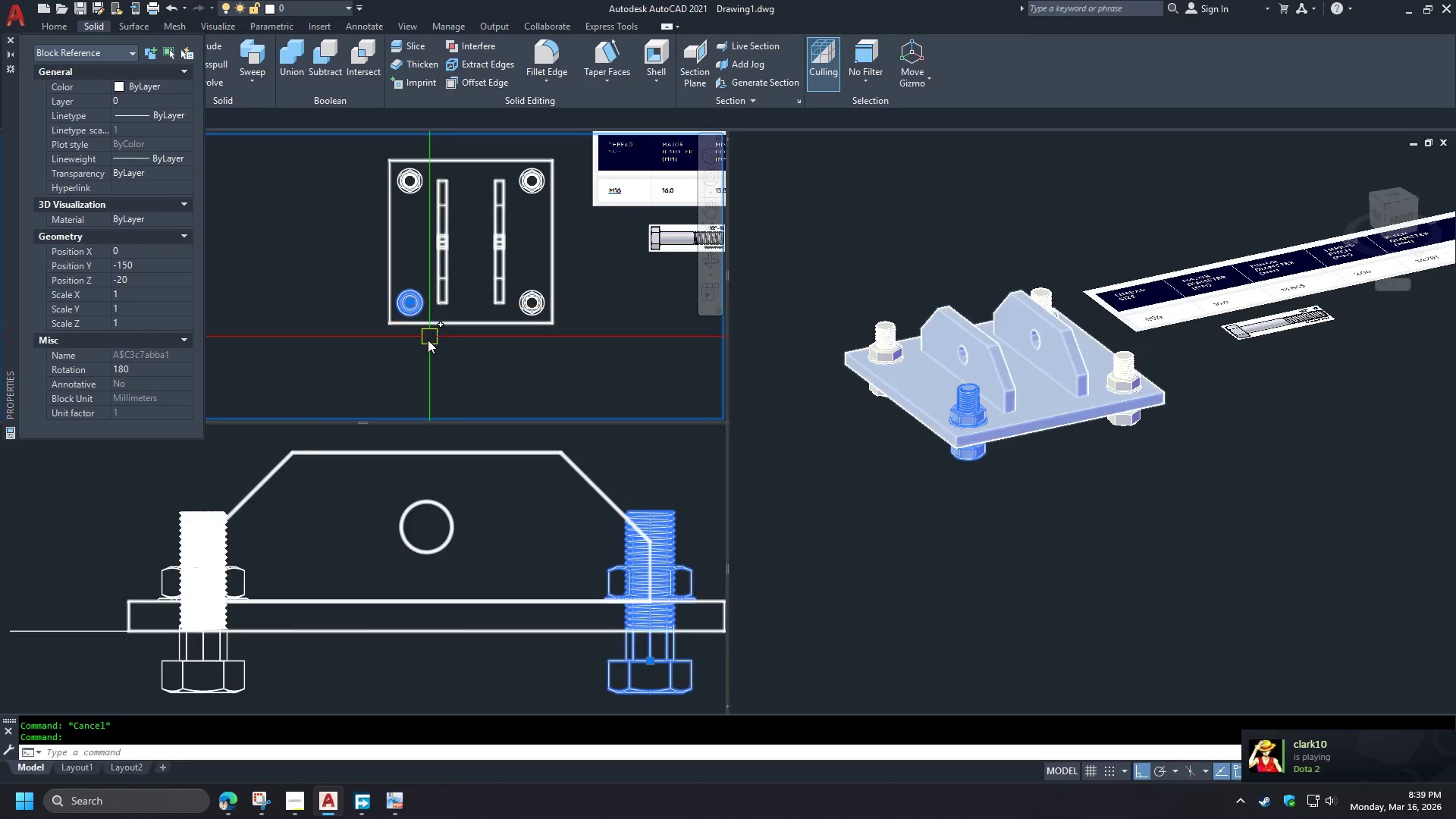 
key(O)
 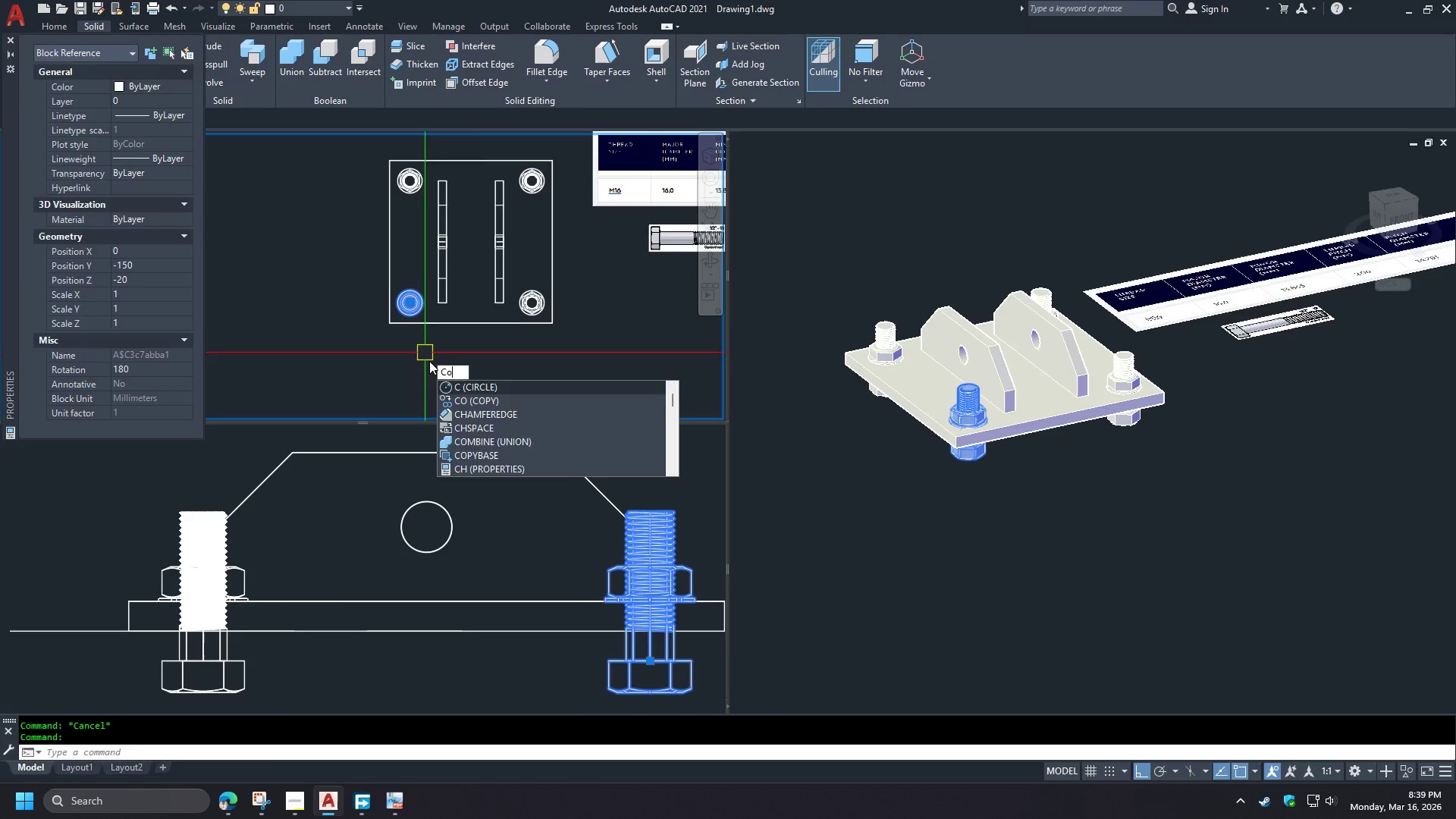 
key(Space)
 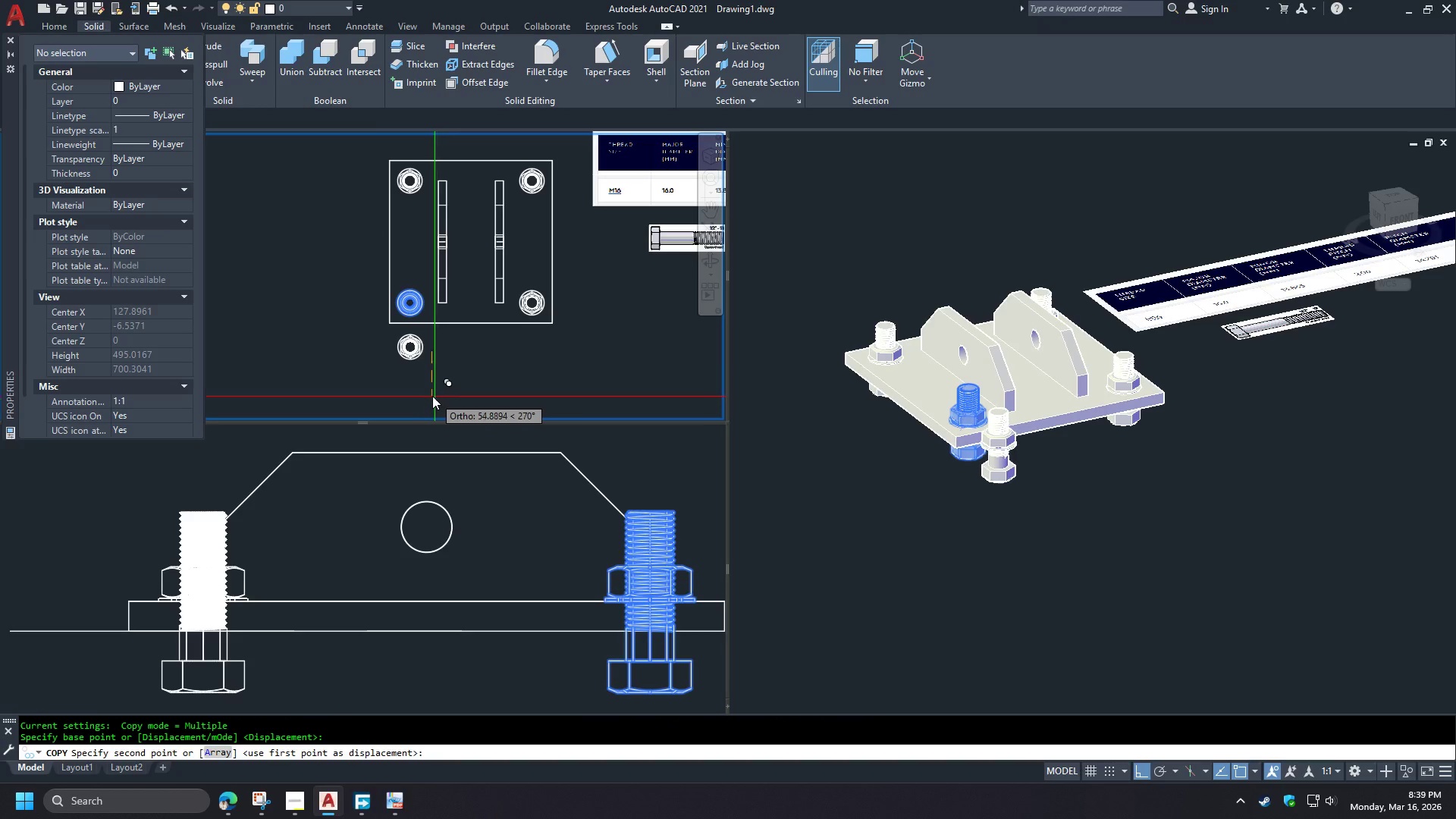 
left_click([435, 406])
 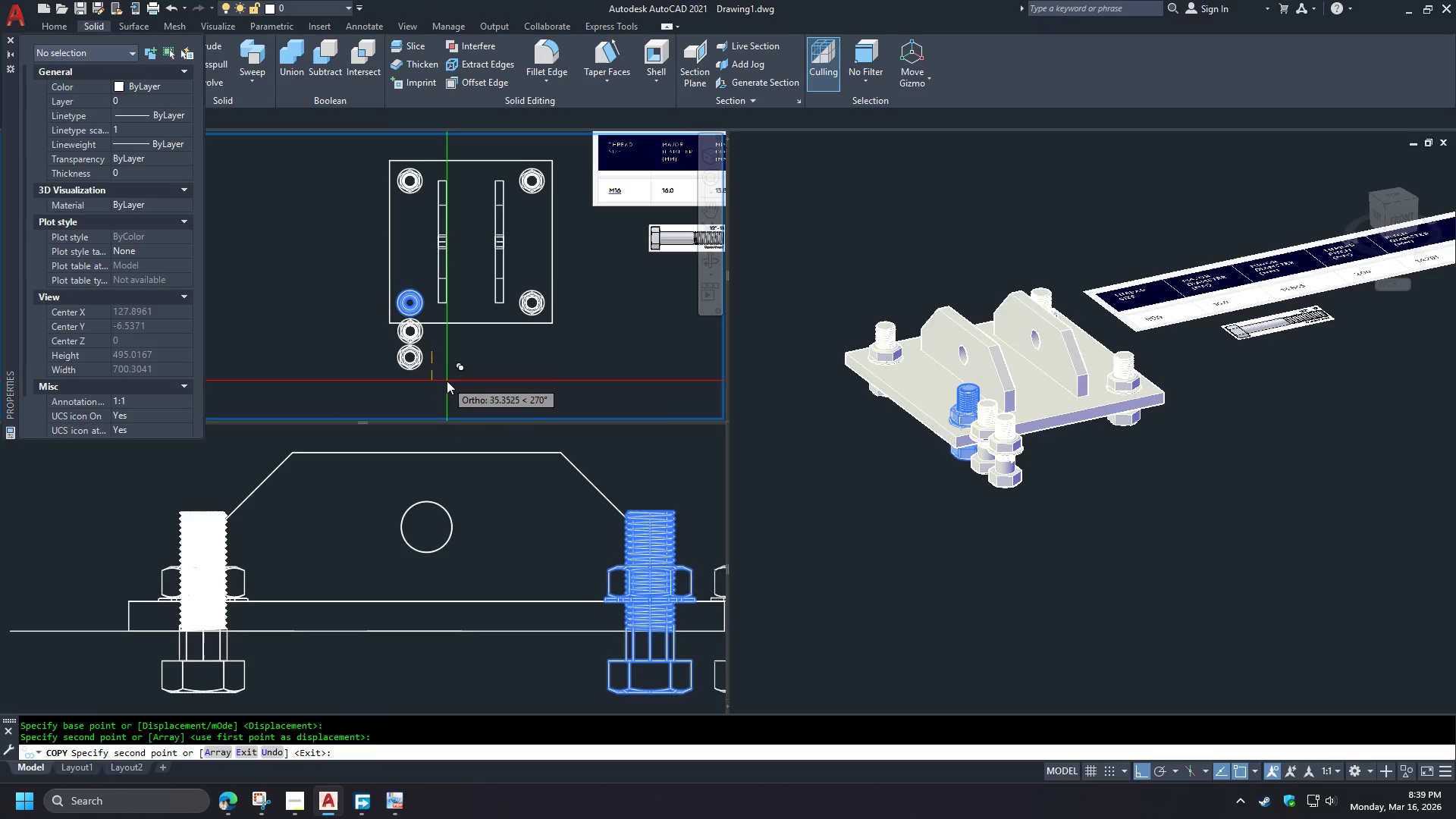 
key(Space)
 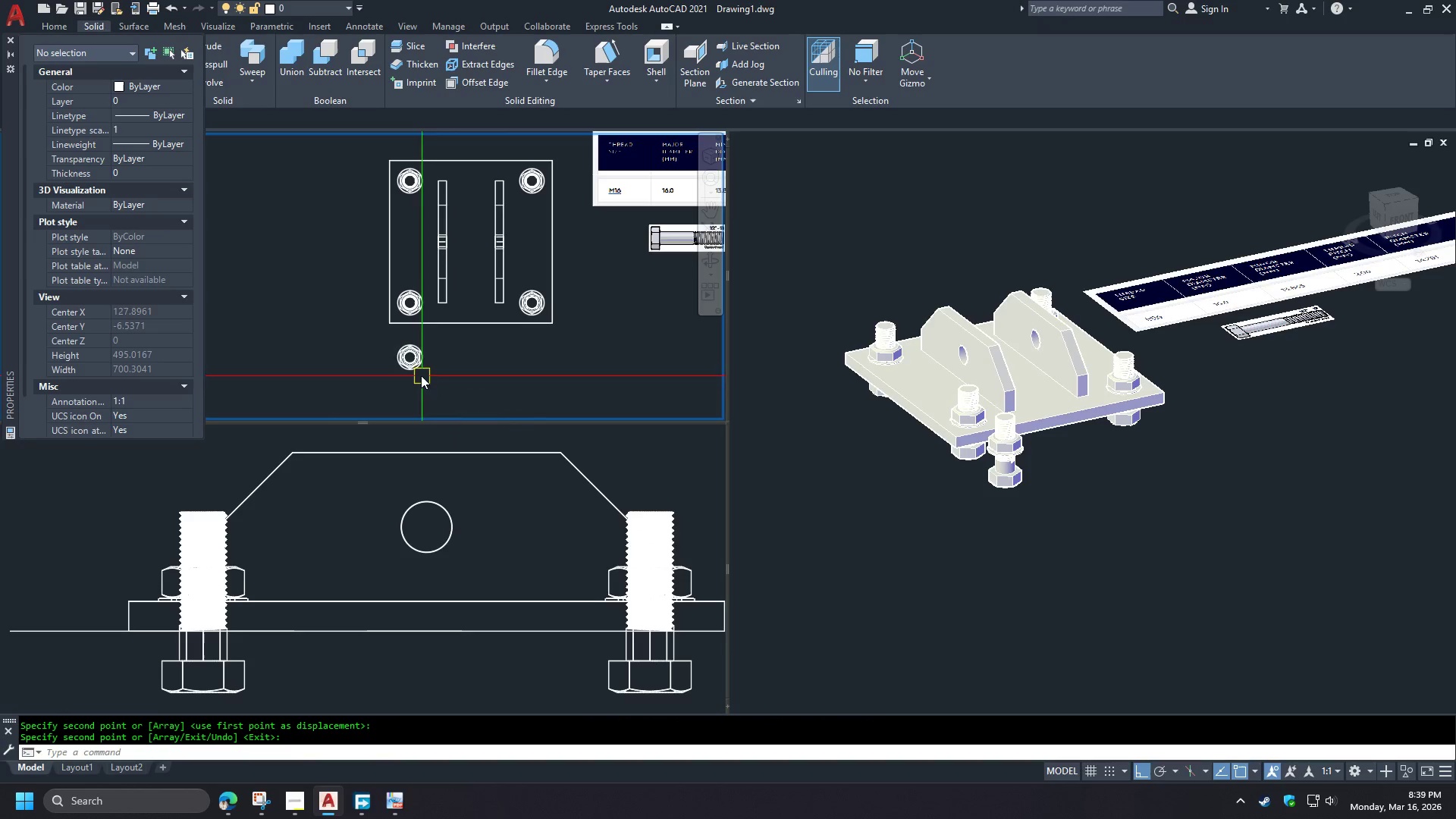 
scroll: coordinate [407, 347], scroll_direction: up, amount: 1.0
 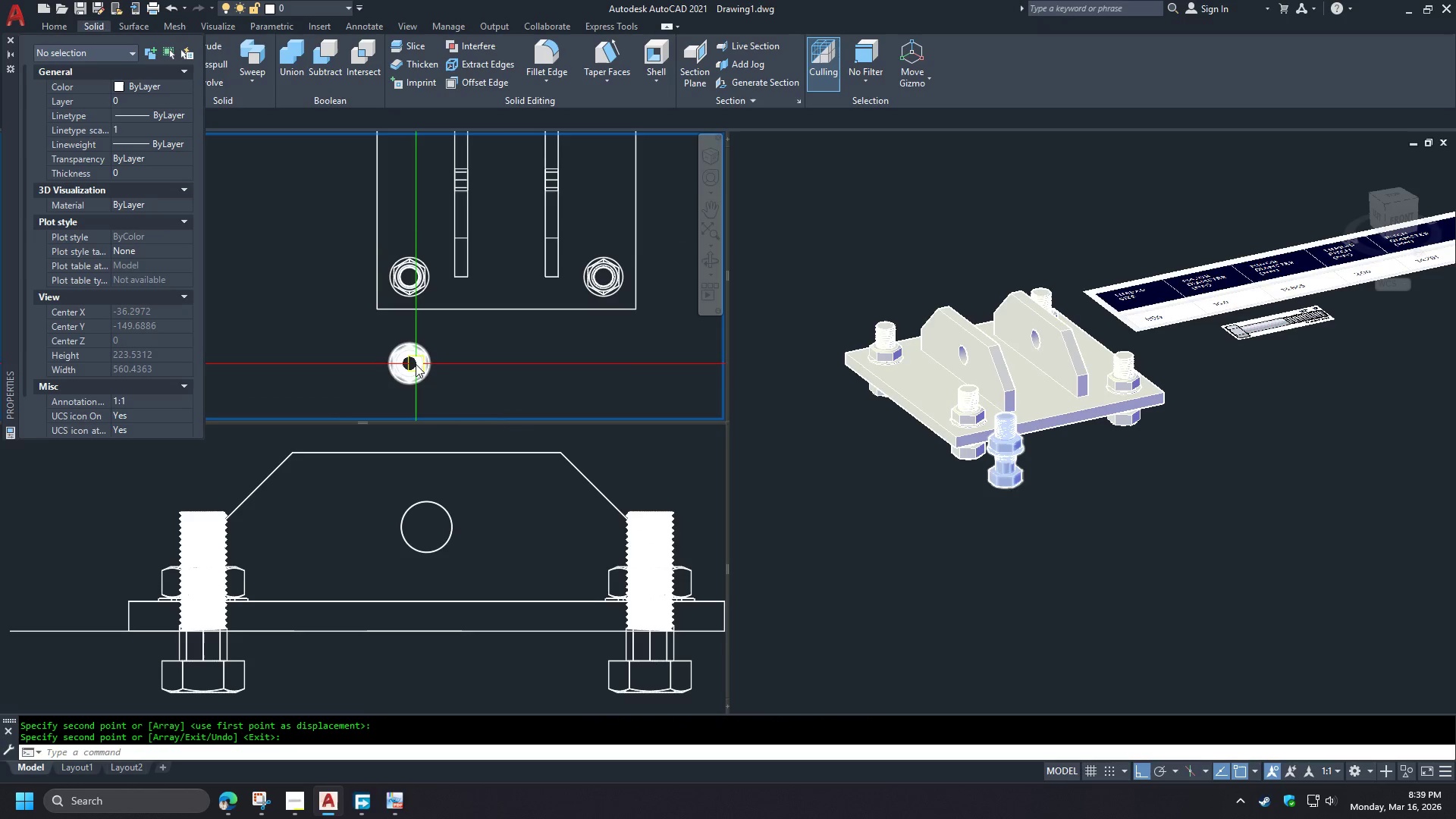 
scroll: coordinate [416, 364], scroll_direction: none, amount: 0.0
 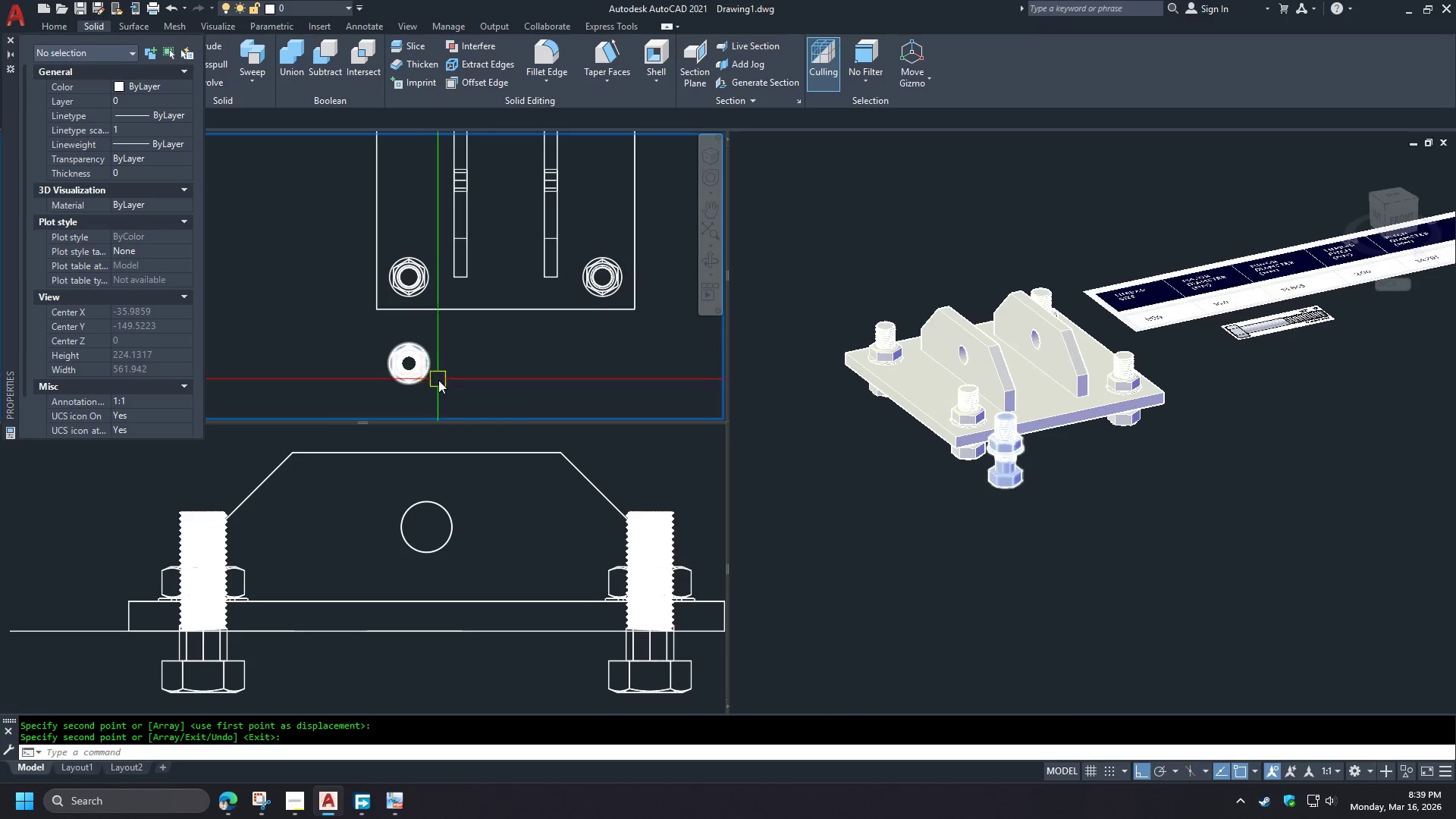 
scroll: coordinate [436, 380], scroll_direction: up, amount: 1.0
 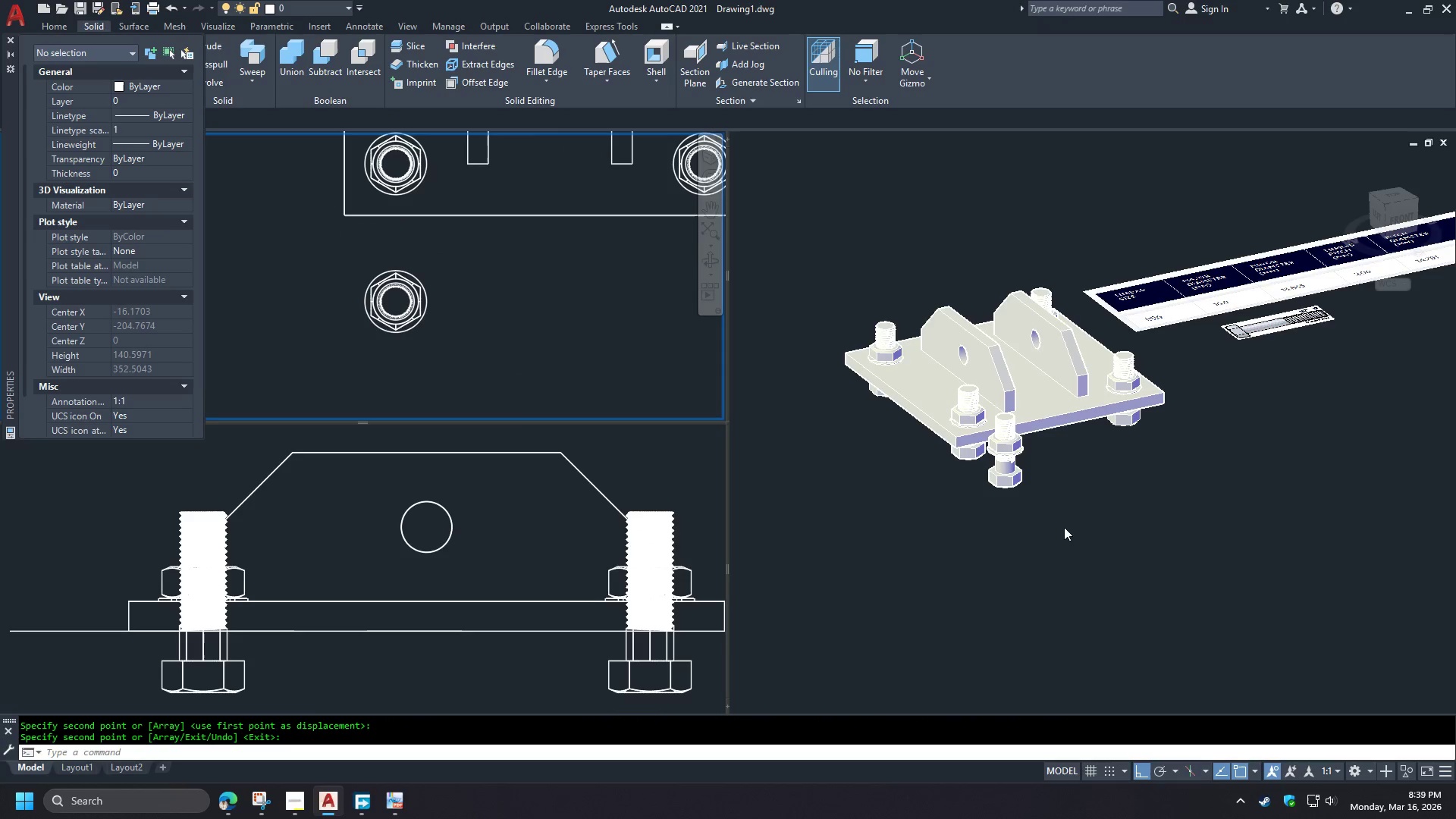 
double_click([1013, 483])
 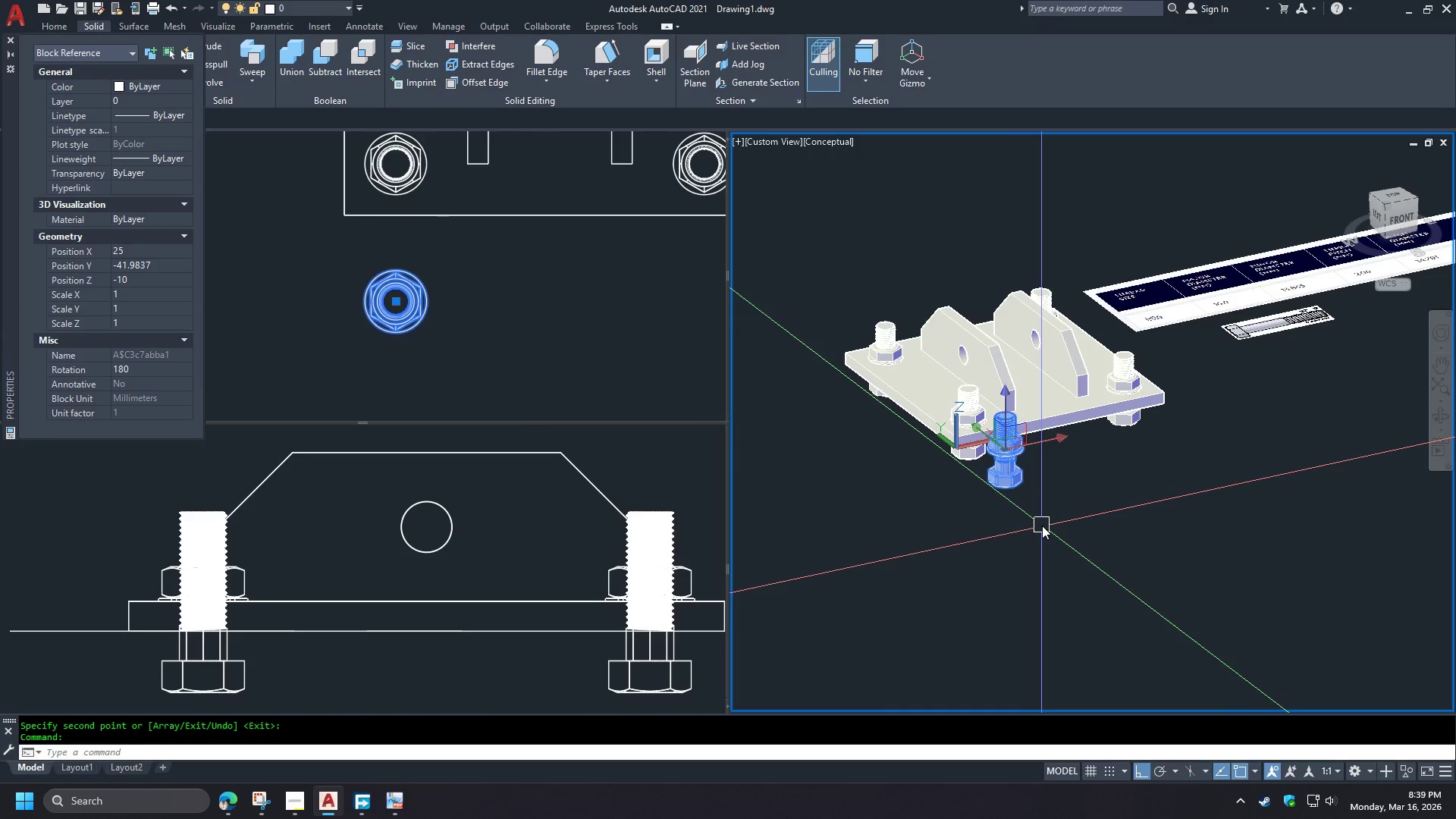 
type(3dro )
 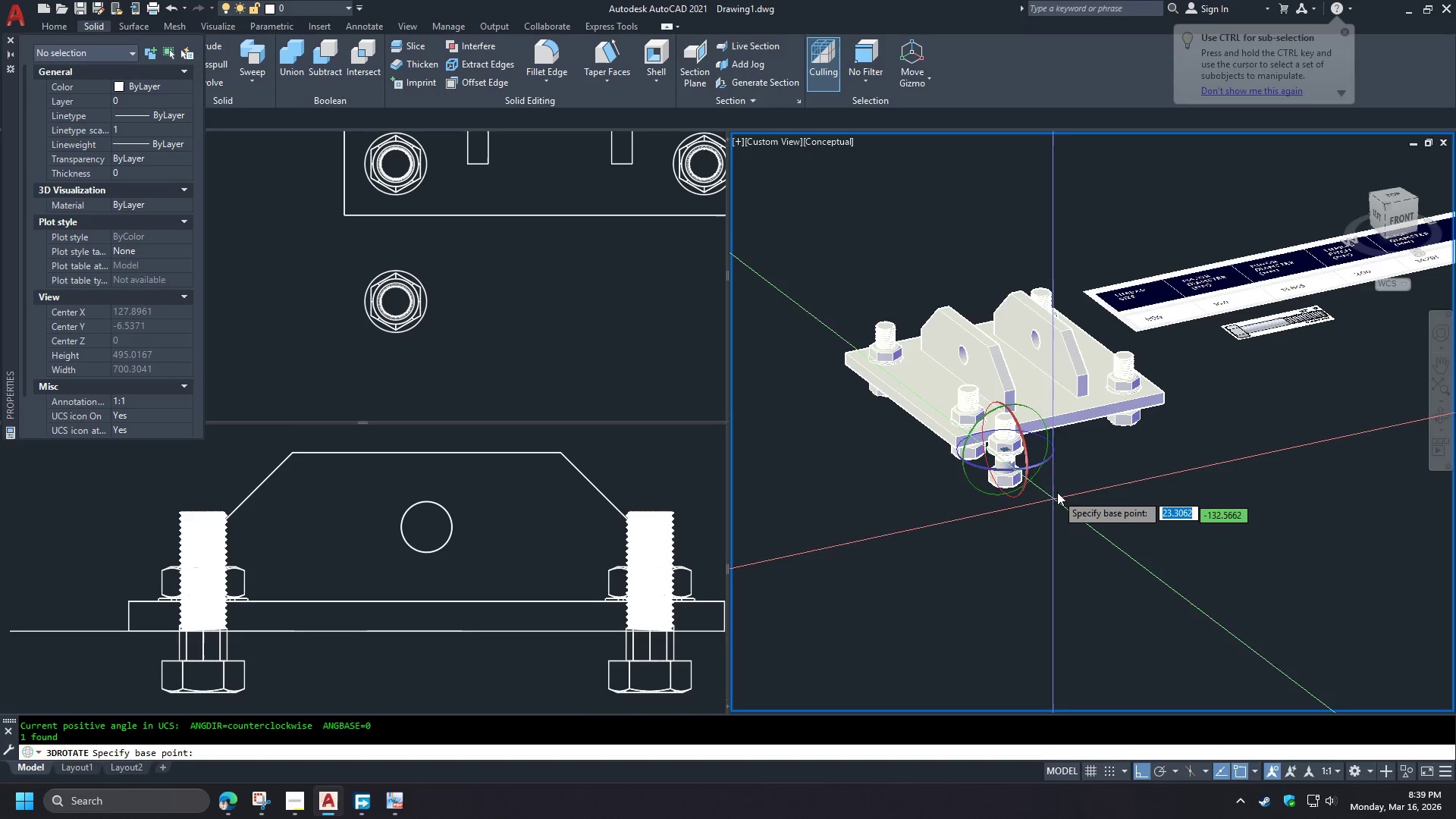 
scroll: coordinate [1052, 474], scroll_direction: up, amount: 2.0
 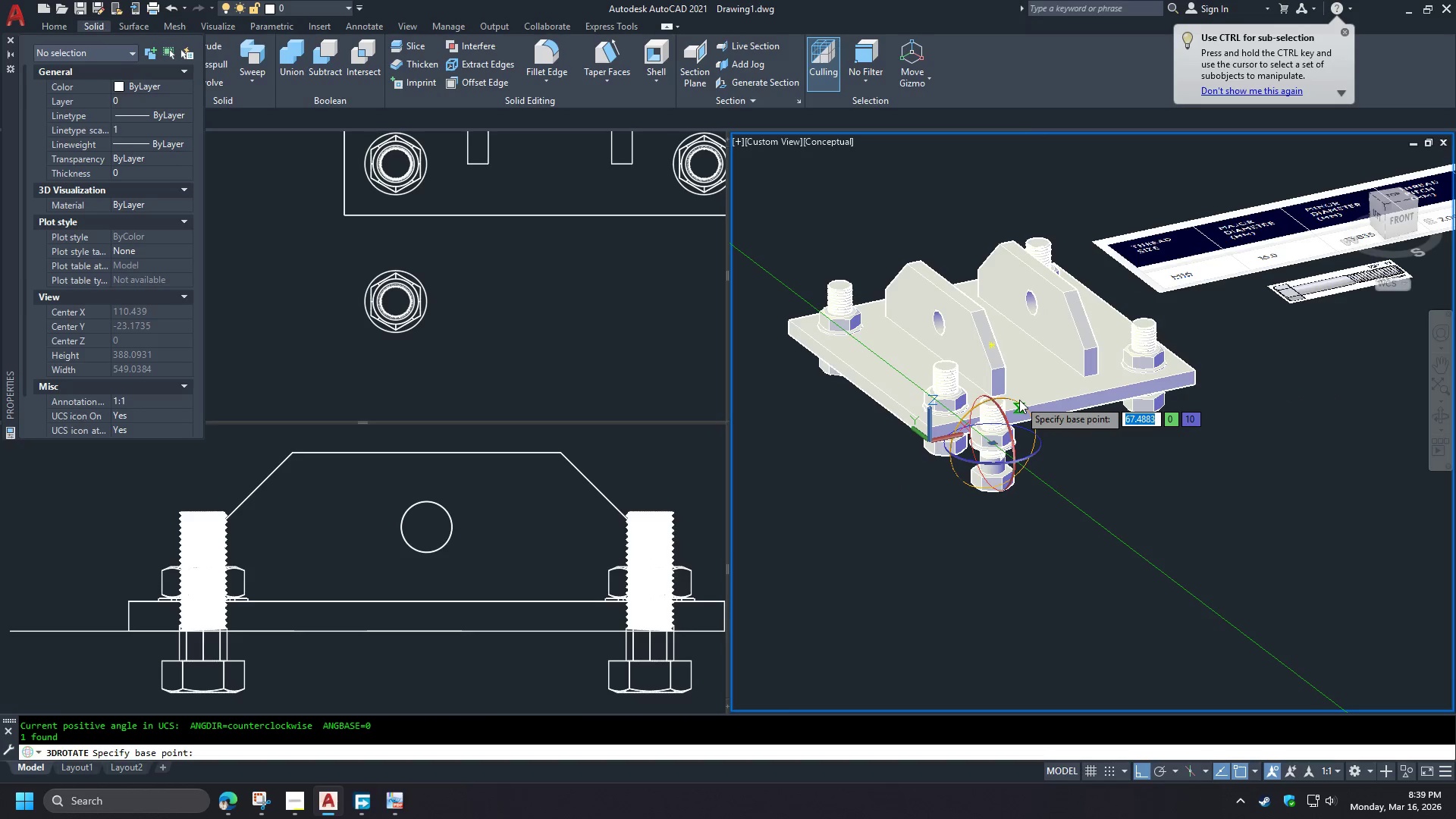 
left_click([1019, 400])
 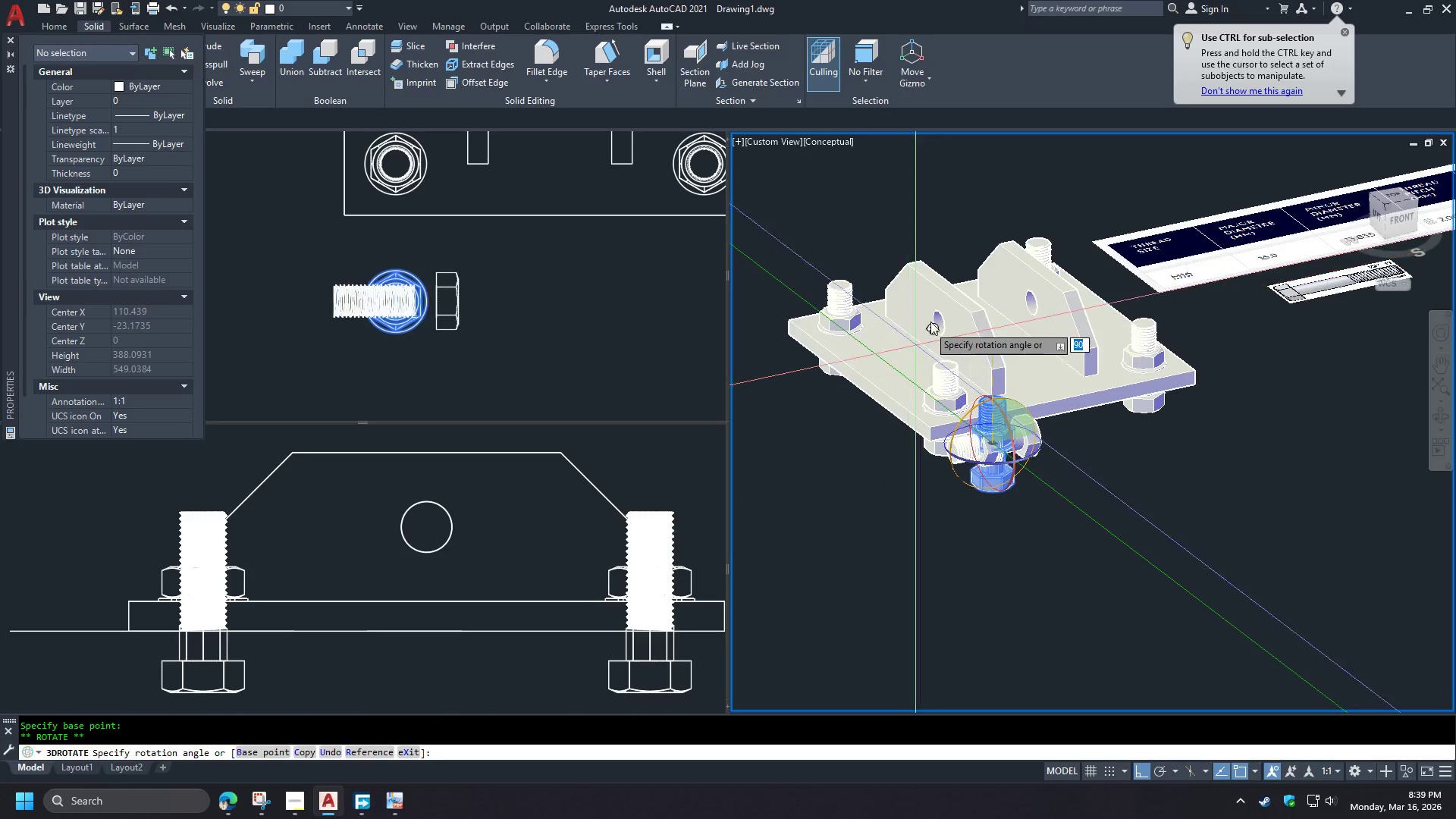 
wait(5.41)
 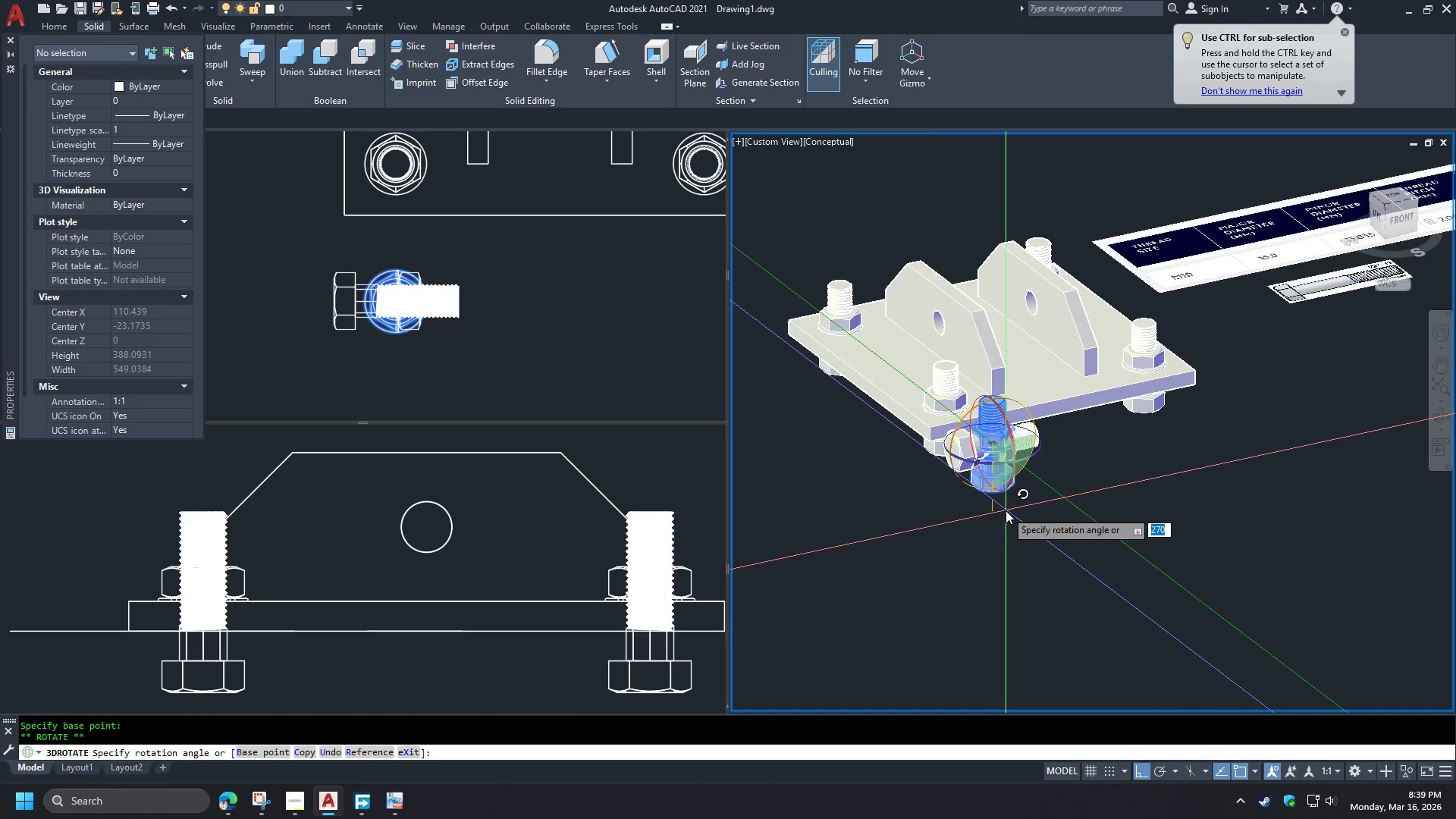 
left_click([959, 194])
 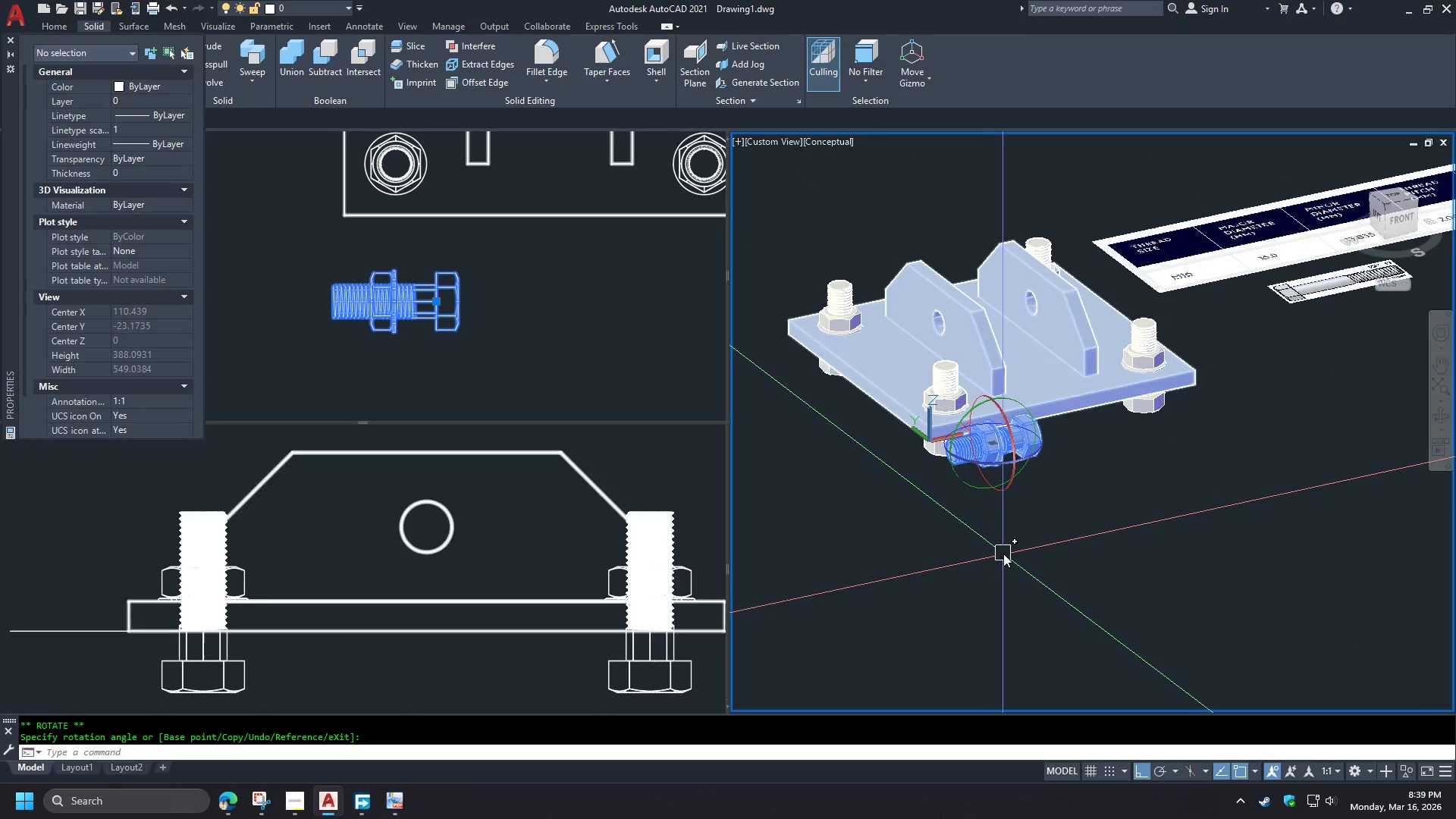 
key(Escape)
 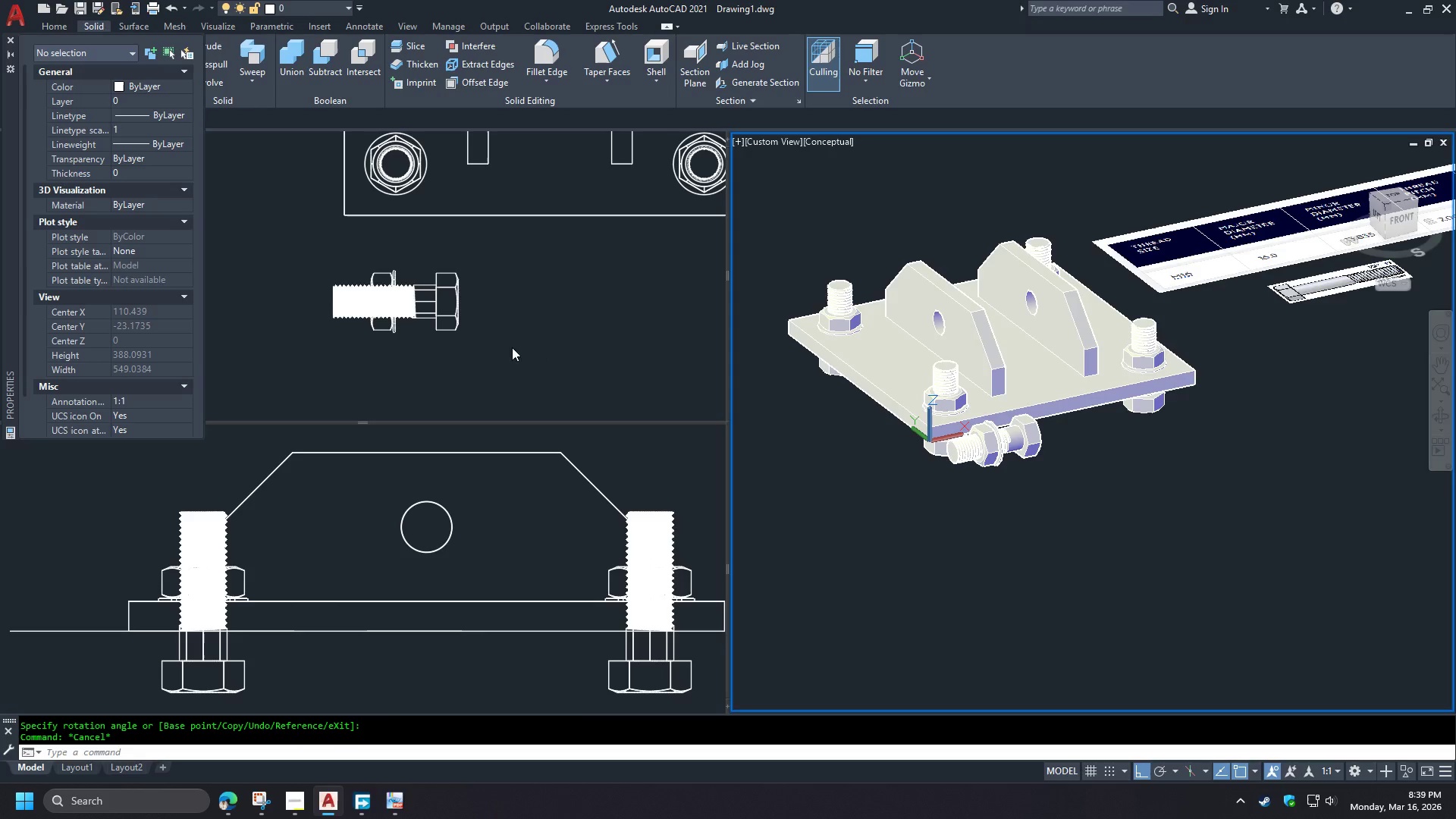 
left_click([444, 373])
 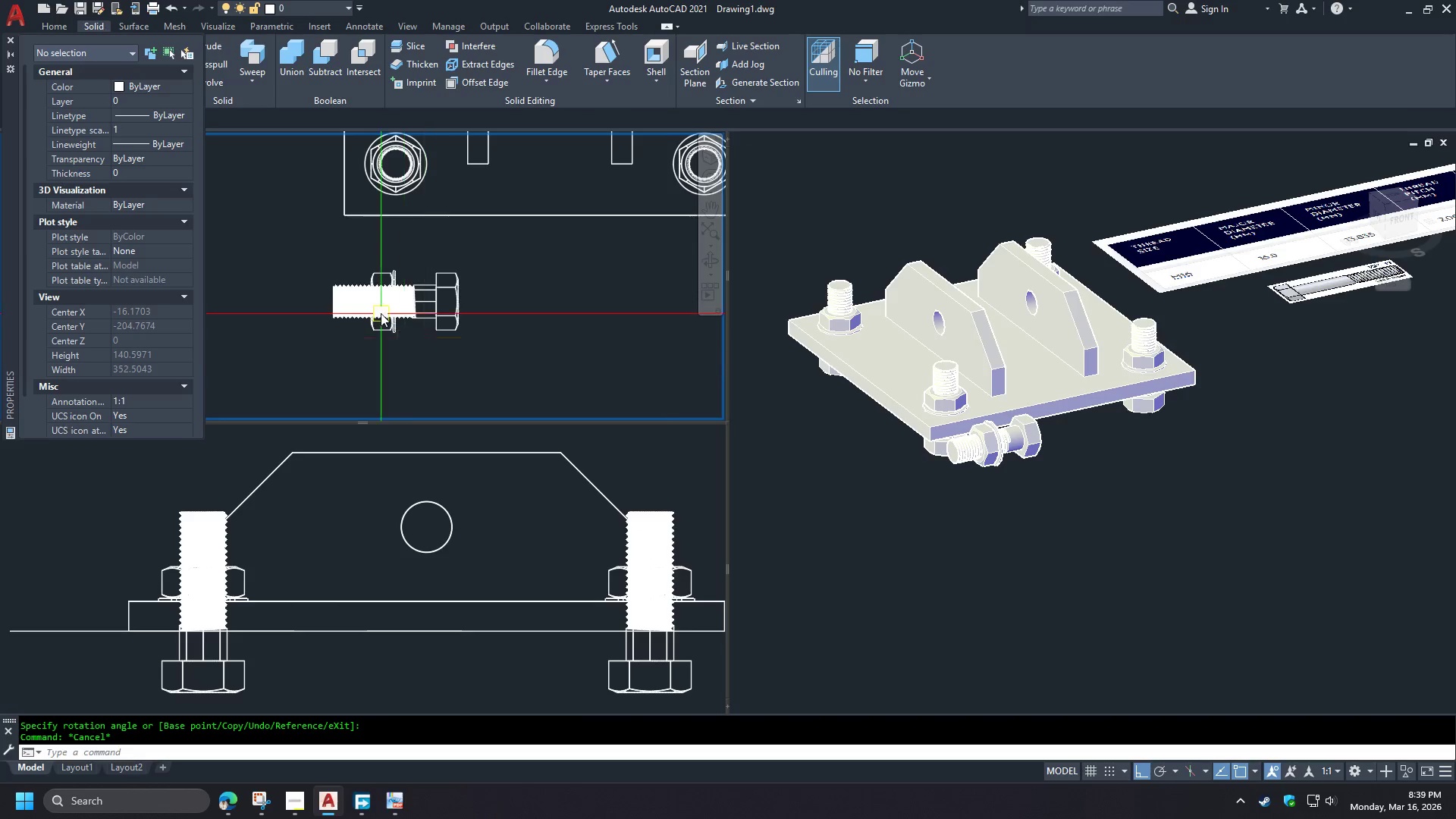 
left_click([422, 317])
 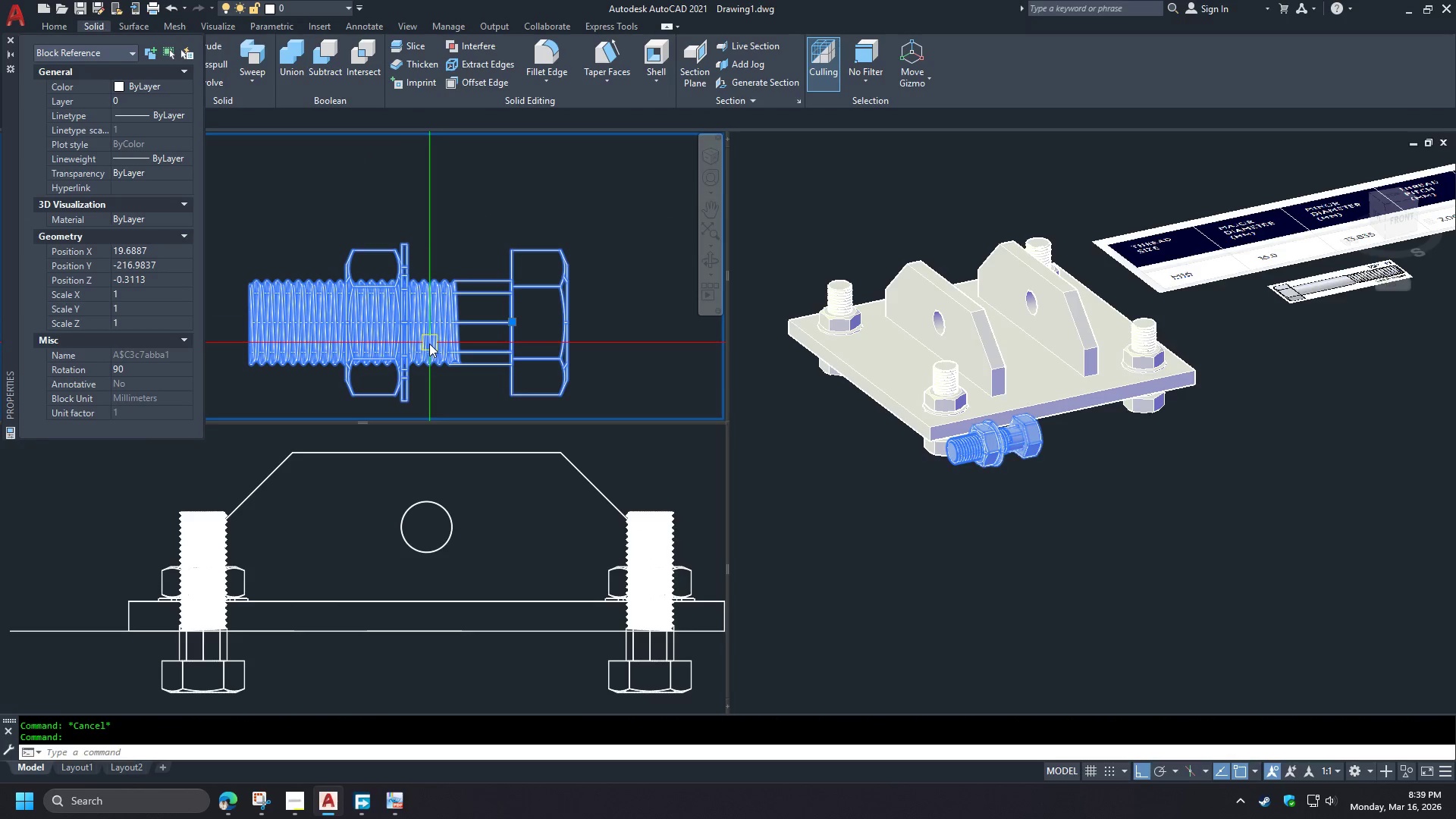 
scroll: coordinate [388, 289], scroll_direction: up, amount: 2.0
 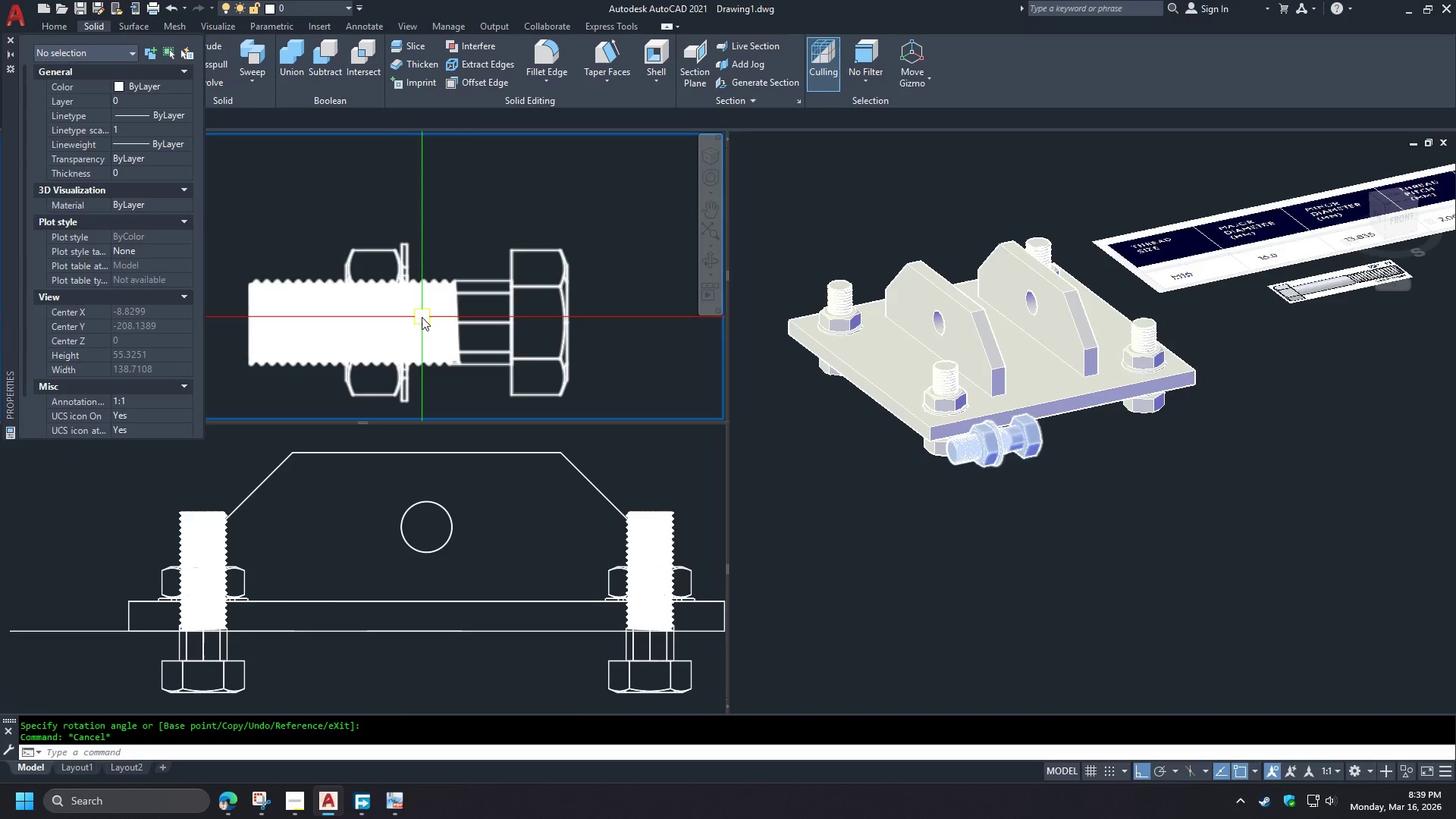 
key(X)
 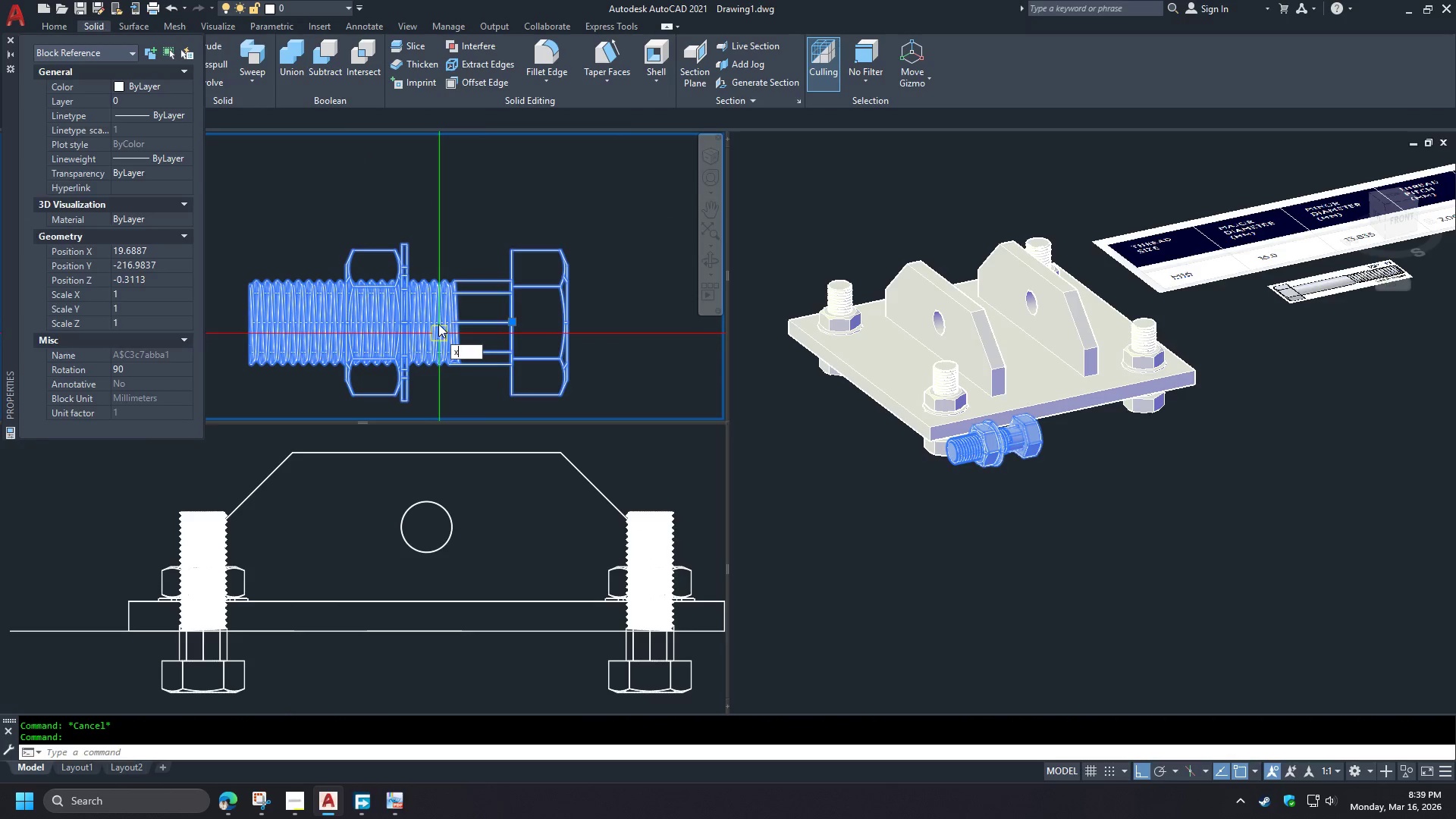 
key(Space)
 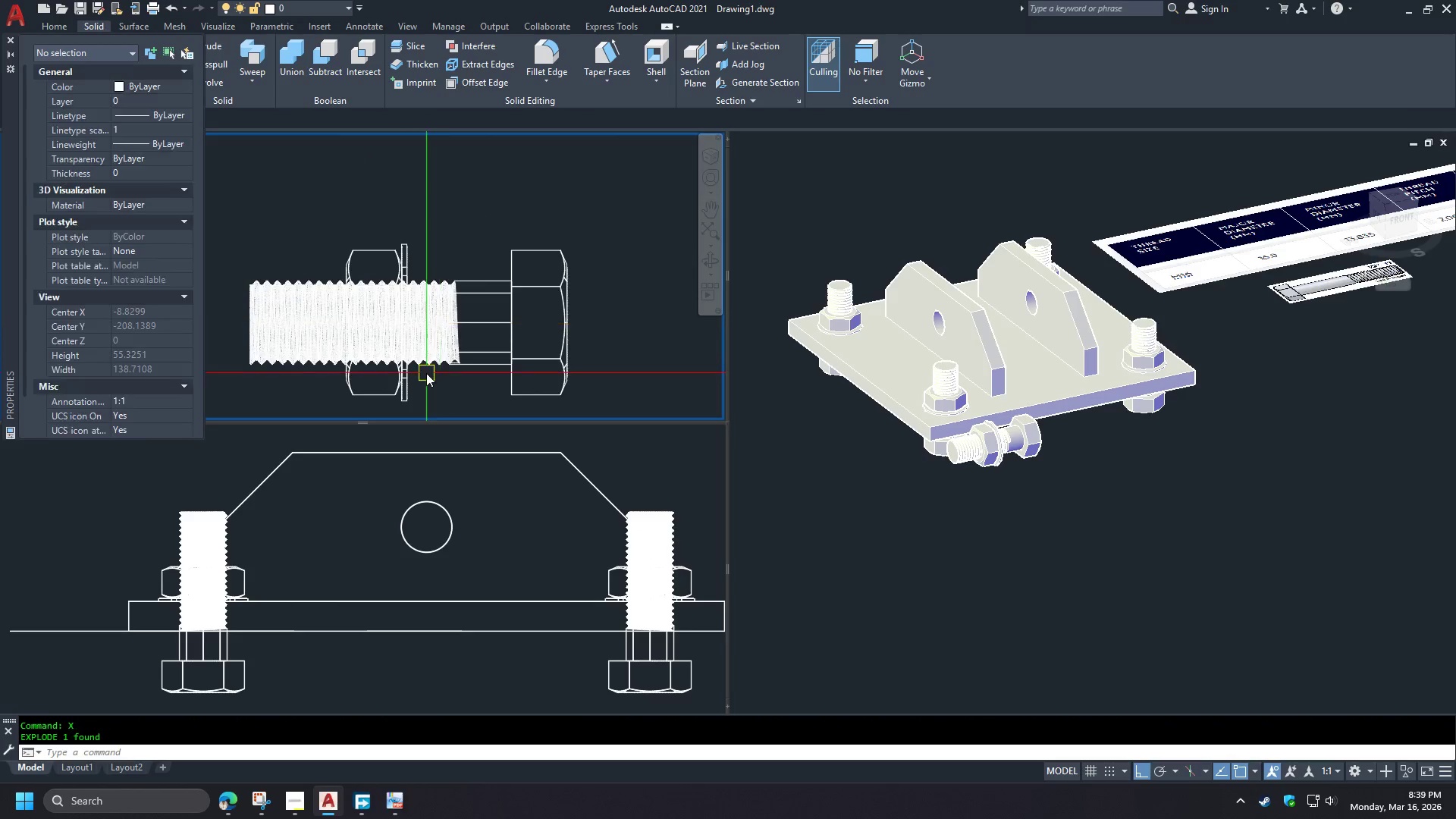 
scroll: coordinate [438, 369], scroll_direction: down, amount: 3.0
 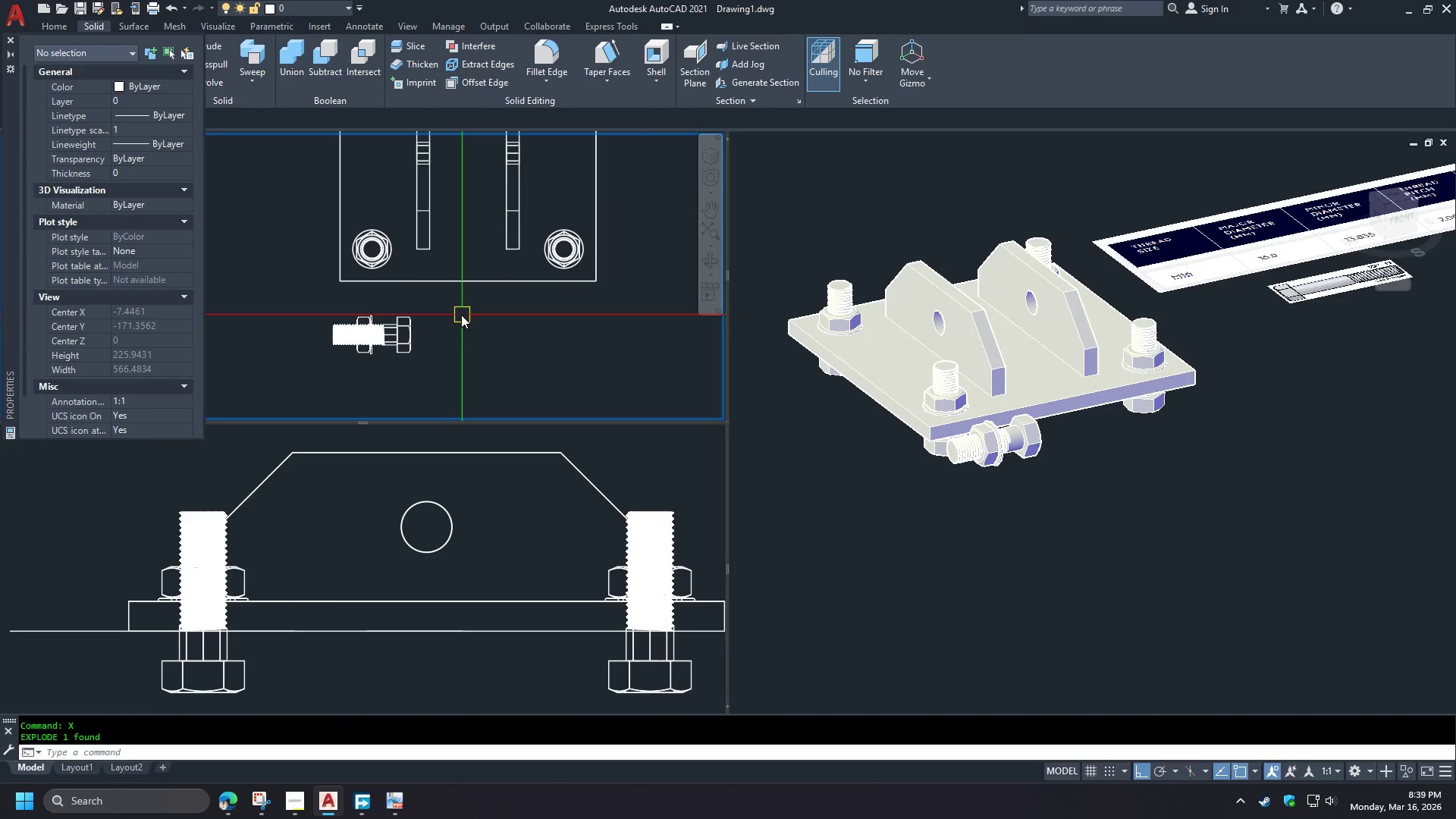 
type(rec )
 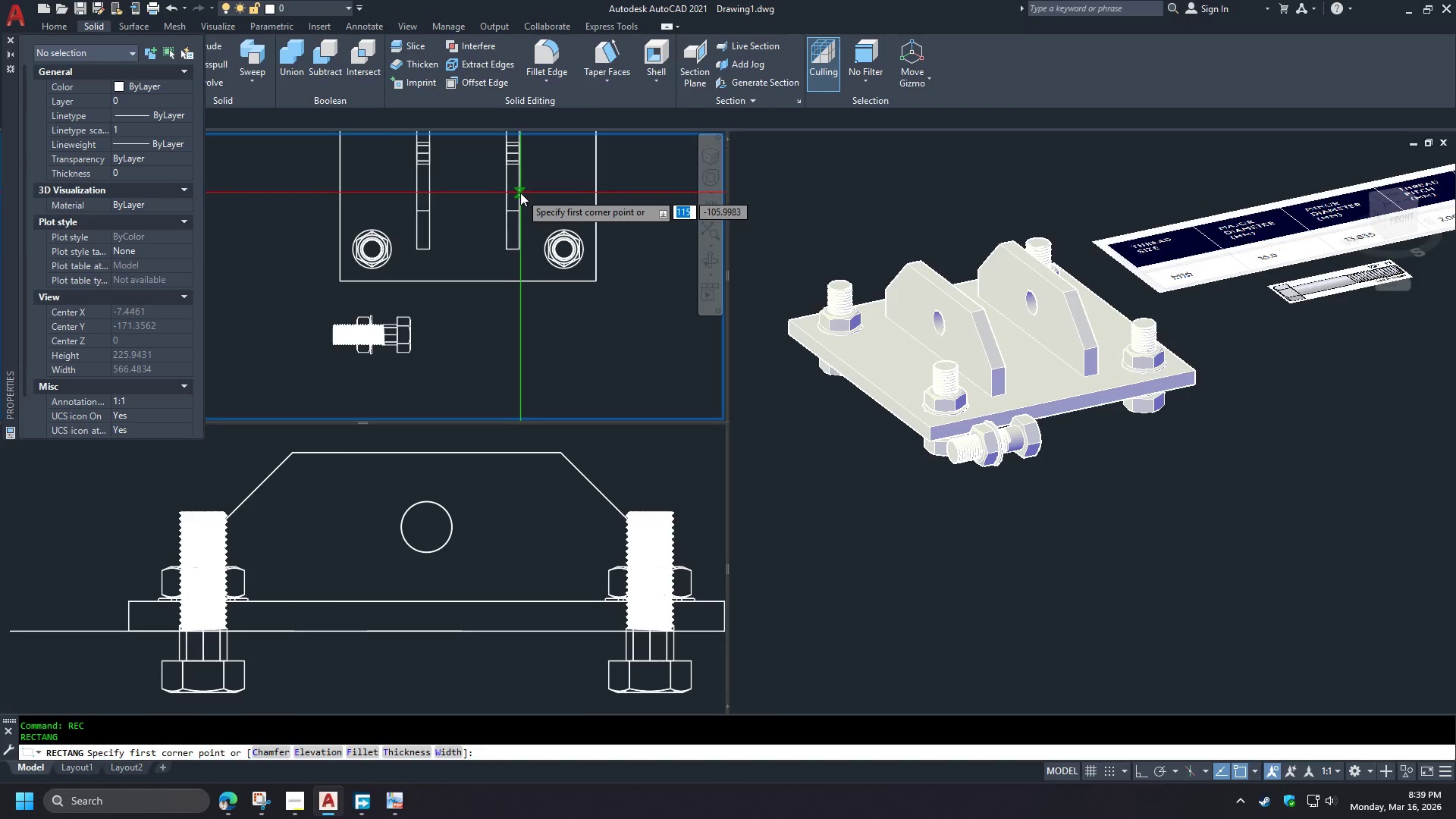 
scroll: coordinate [408, 350], scroll_direction: up, amount: 2.0
 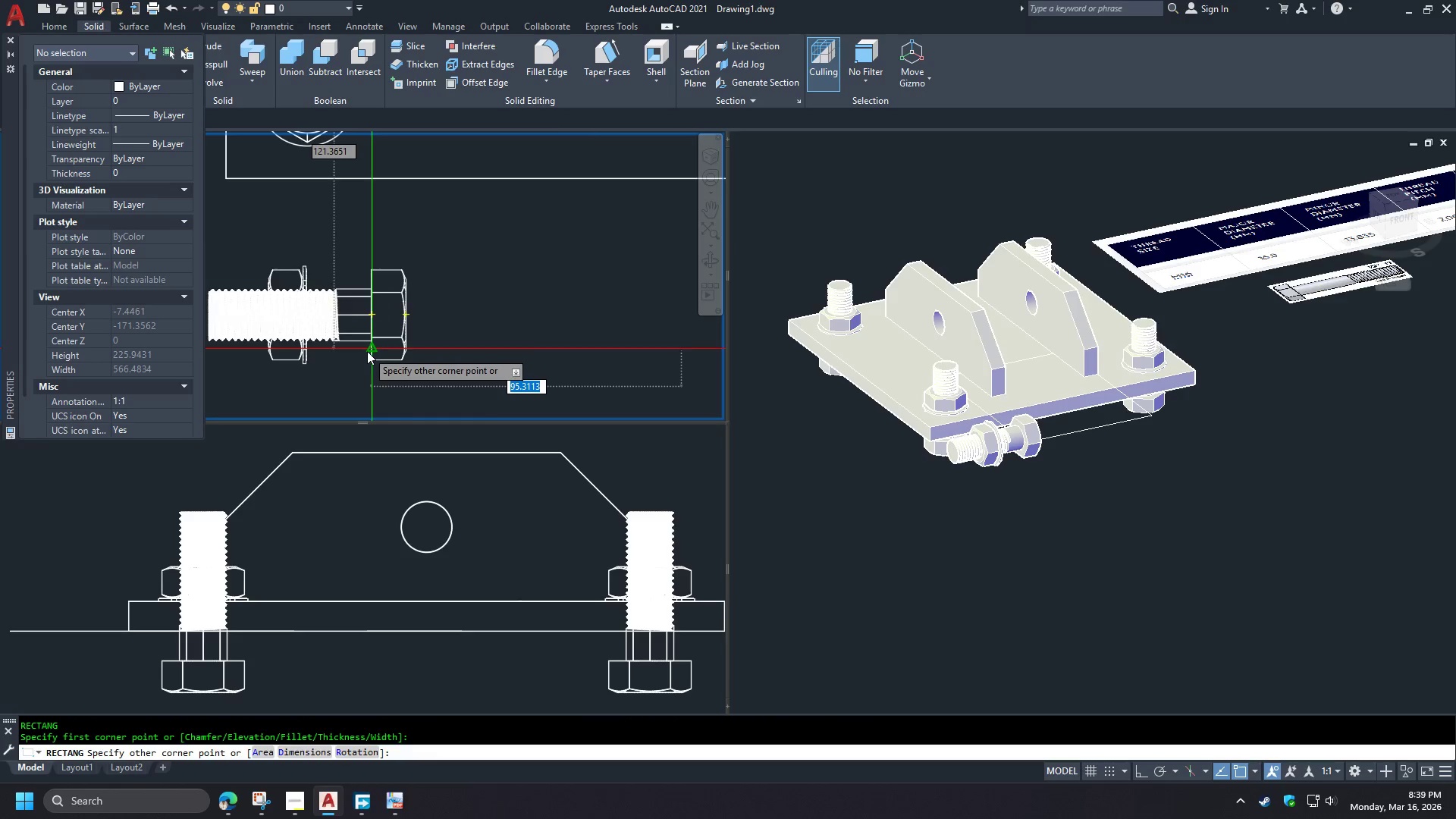 
left_click([367, 351])
 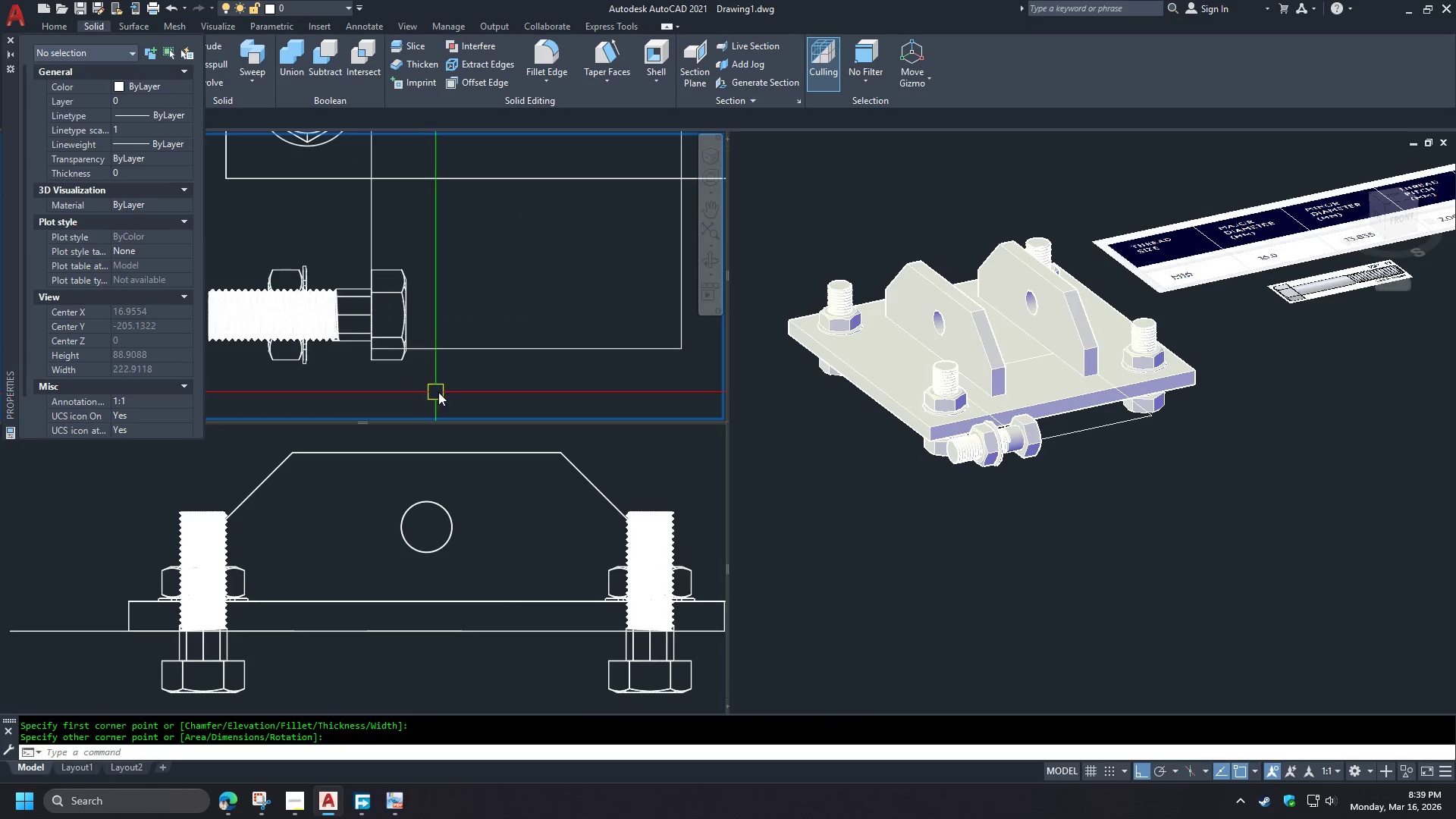 
scroll: coordinate [446, 388], scroll_direction: down, amount: 1.0
 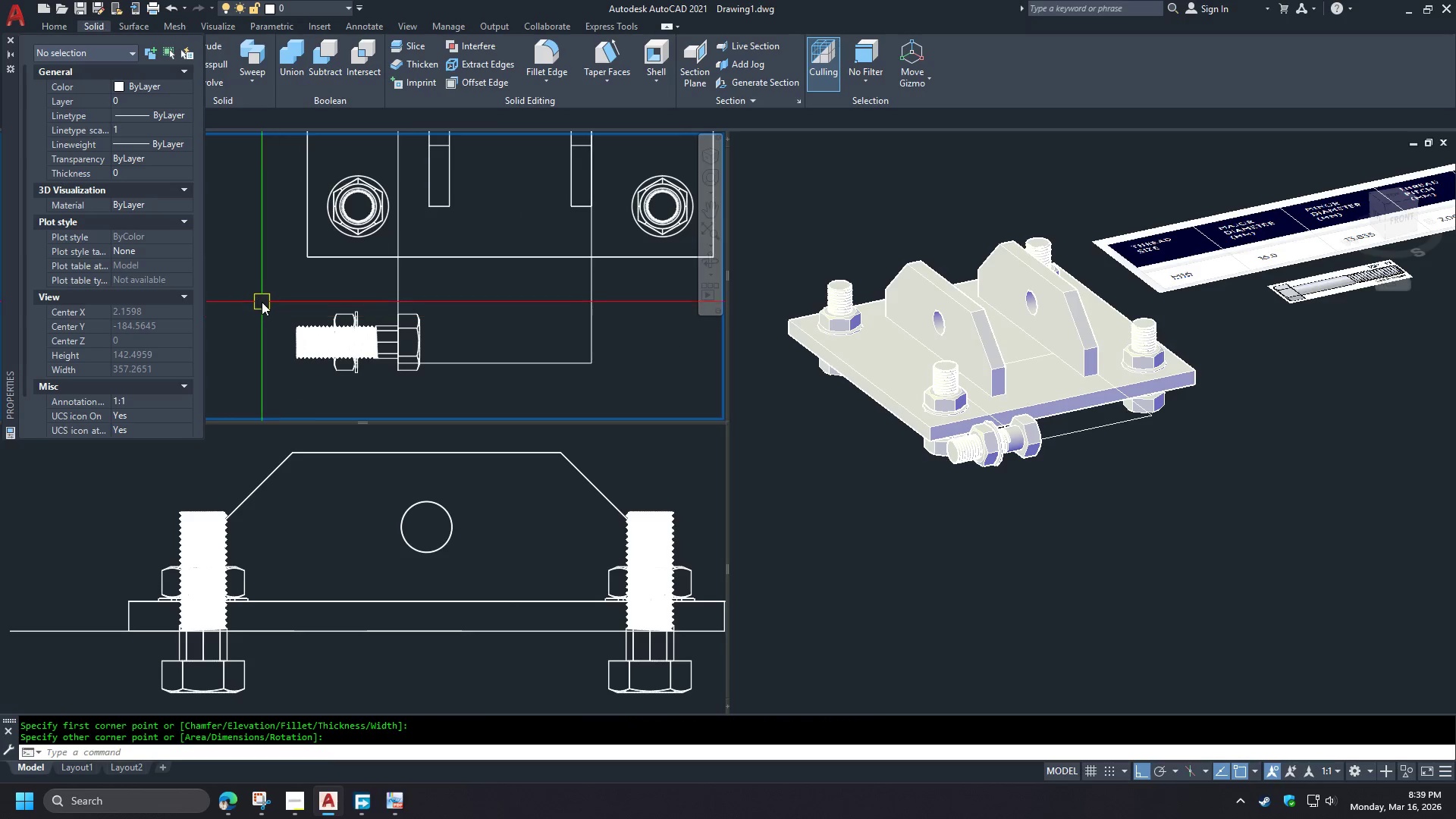 
left_click_drag(start_coordinate=[265, 294], to_coordinate=[309, 317])
 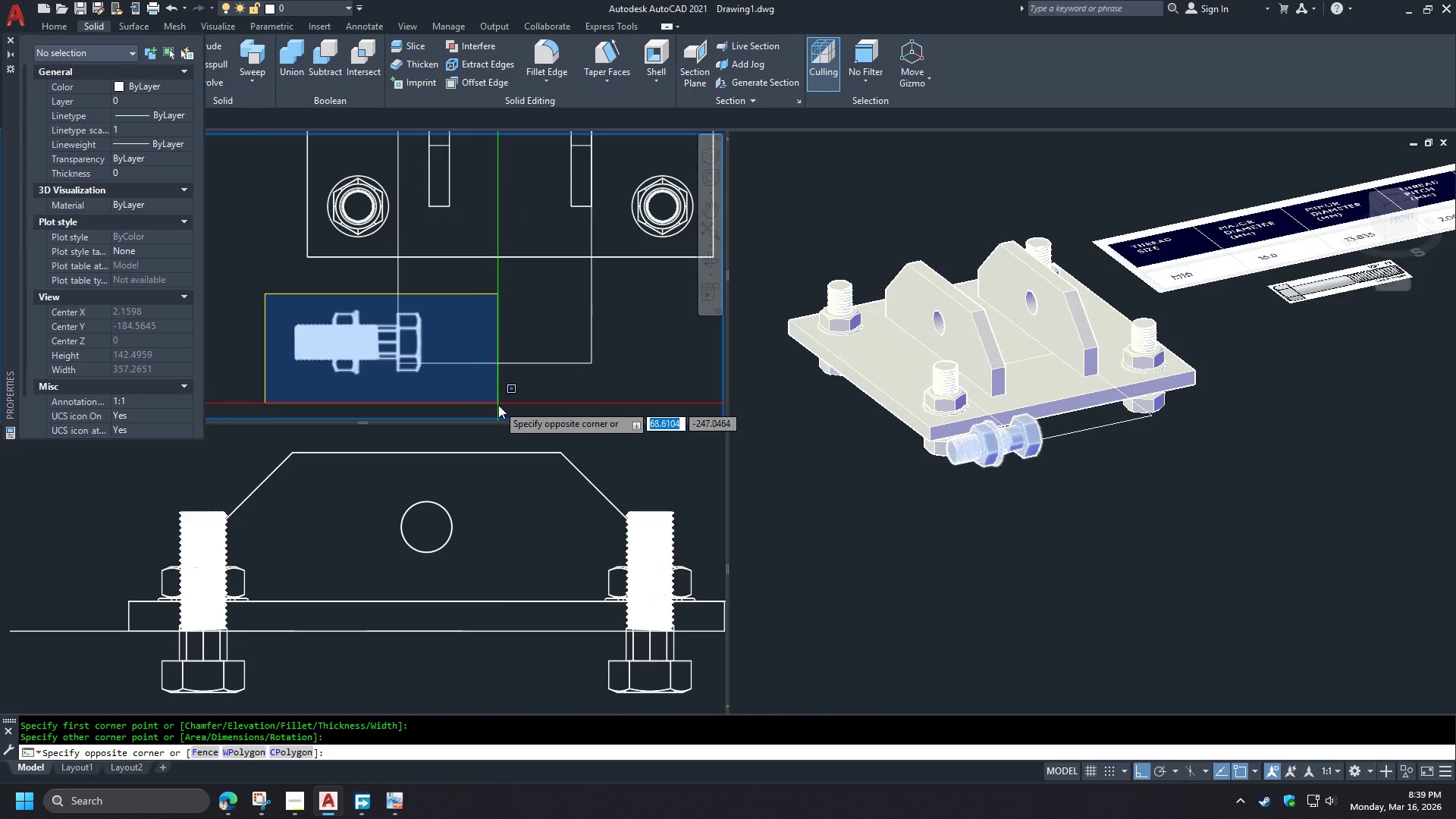 
double_click([498, 410])
 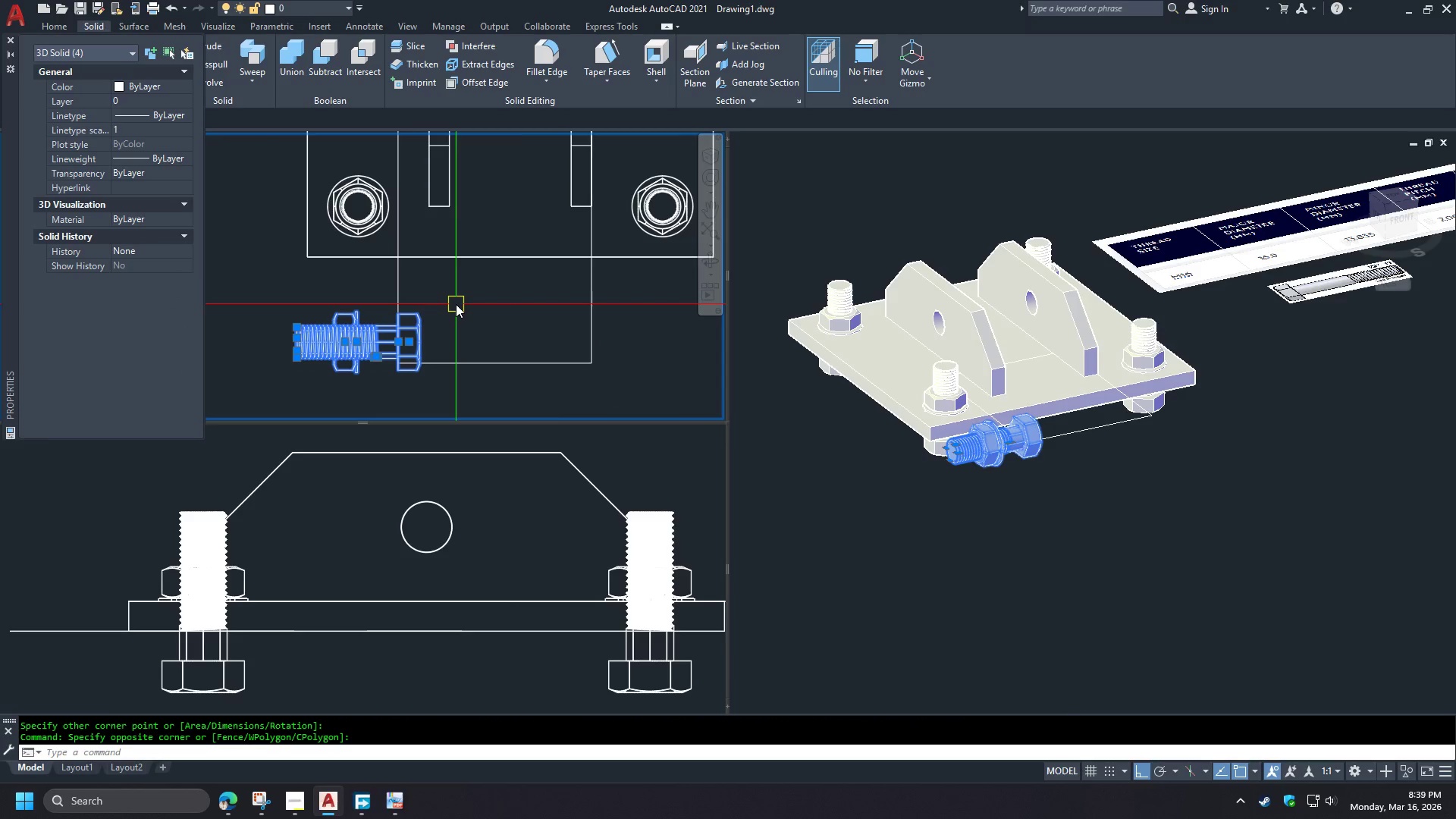 
key(M)
 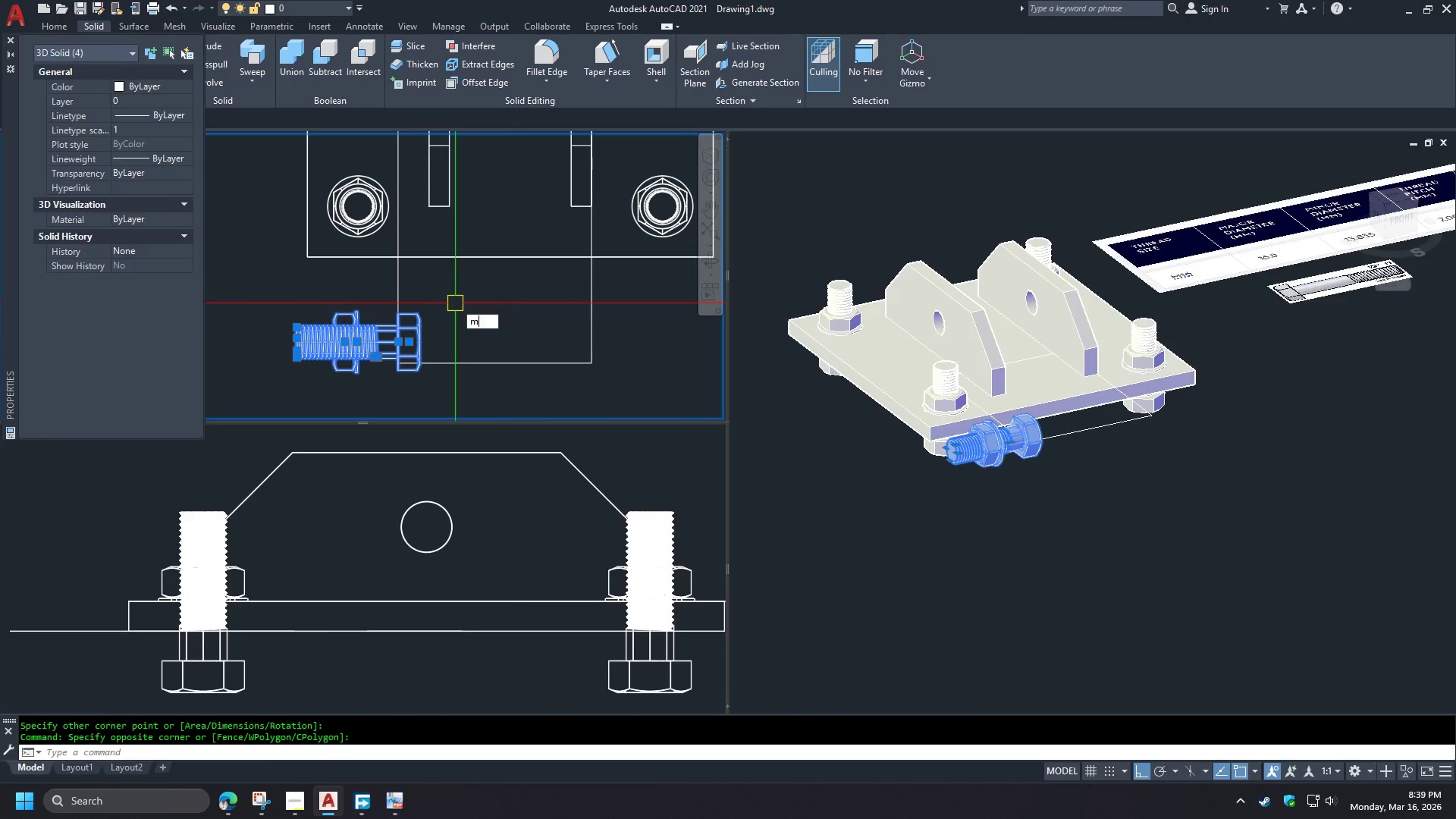 
key(Space)
 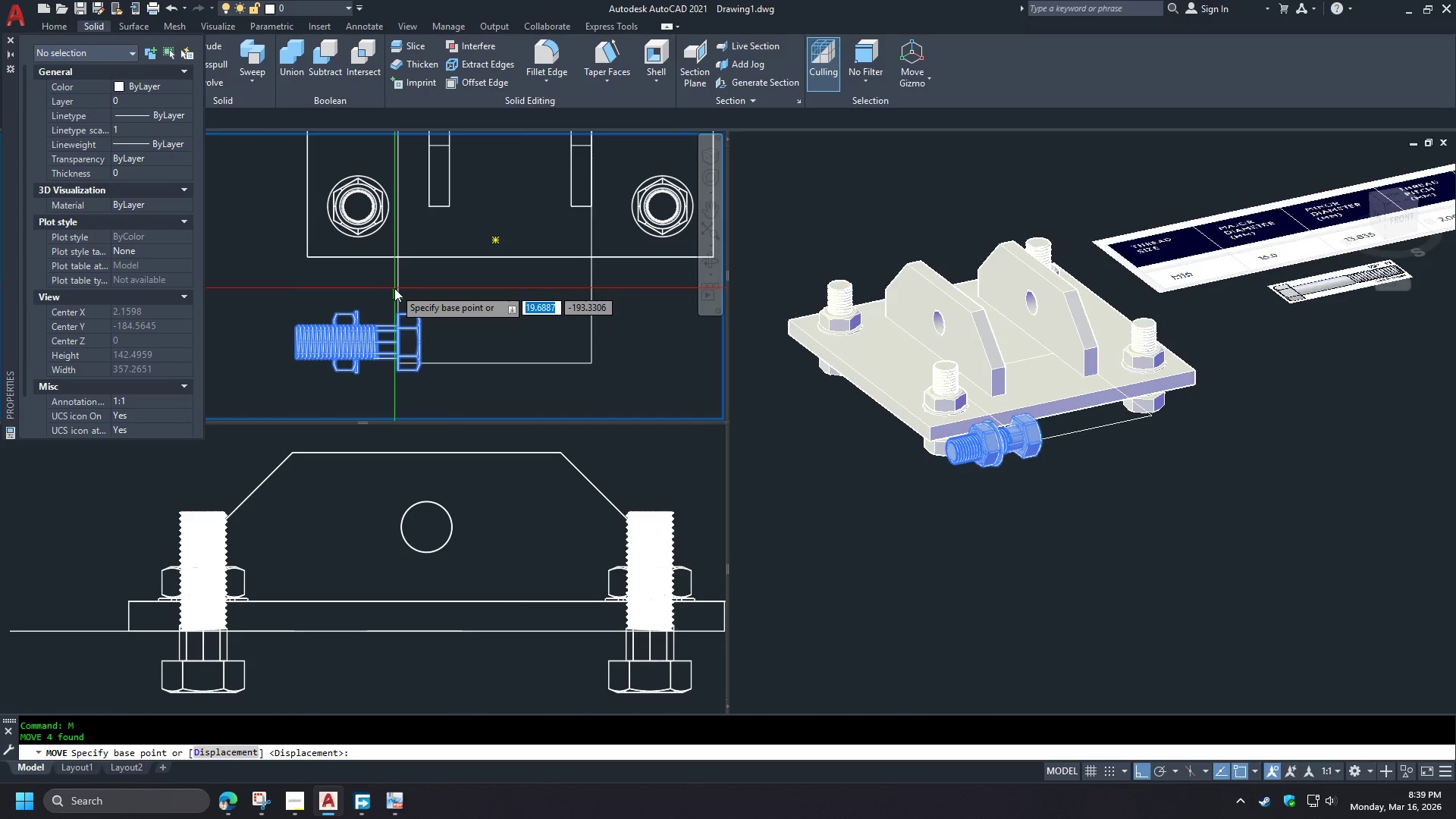 
left_click_drag(start_coordinate=[394, 288], to_coordinate=[403, 290])
 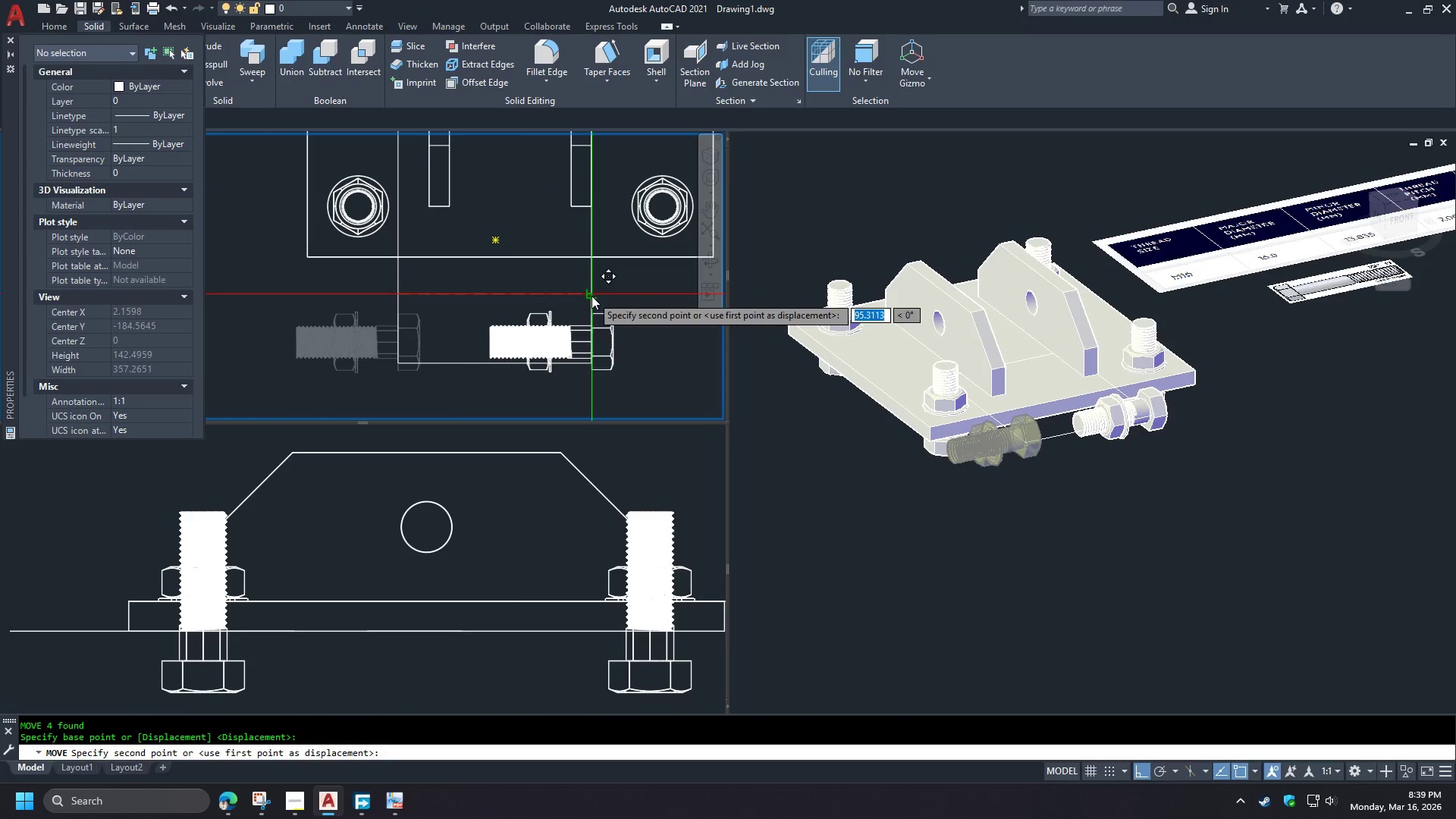 
left_click([591, 296])
 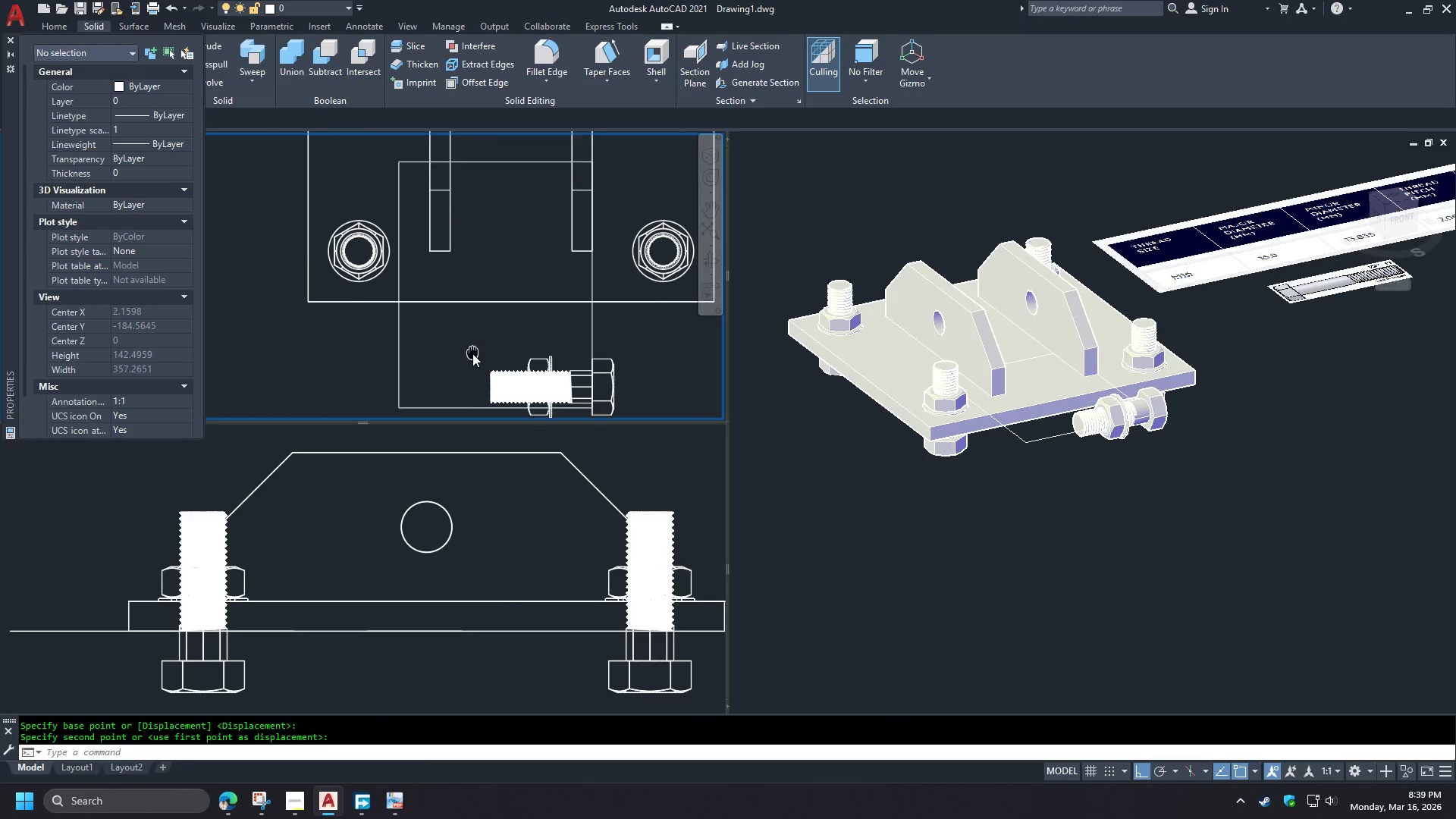 
wait(9.38)
 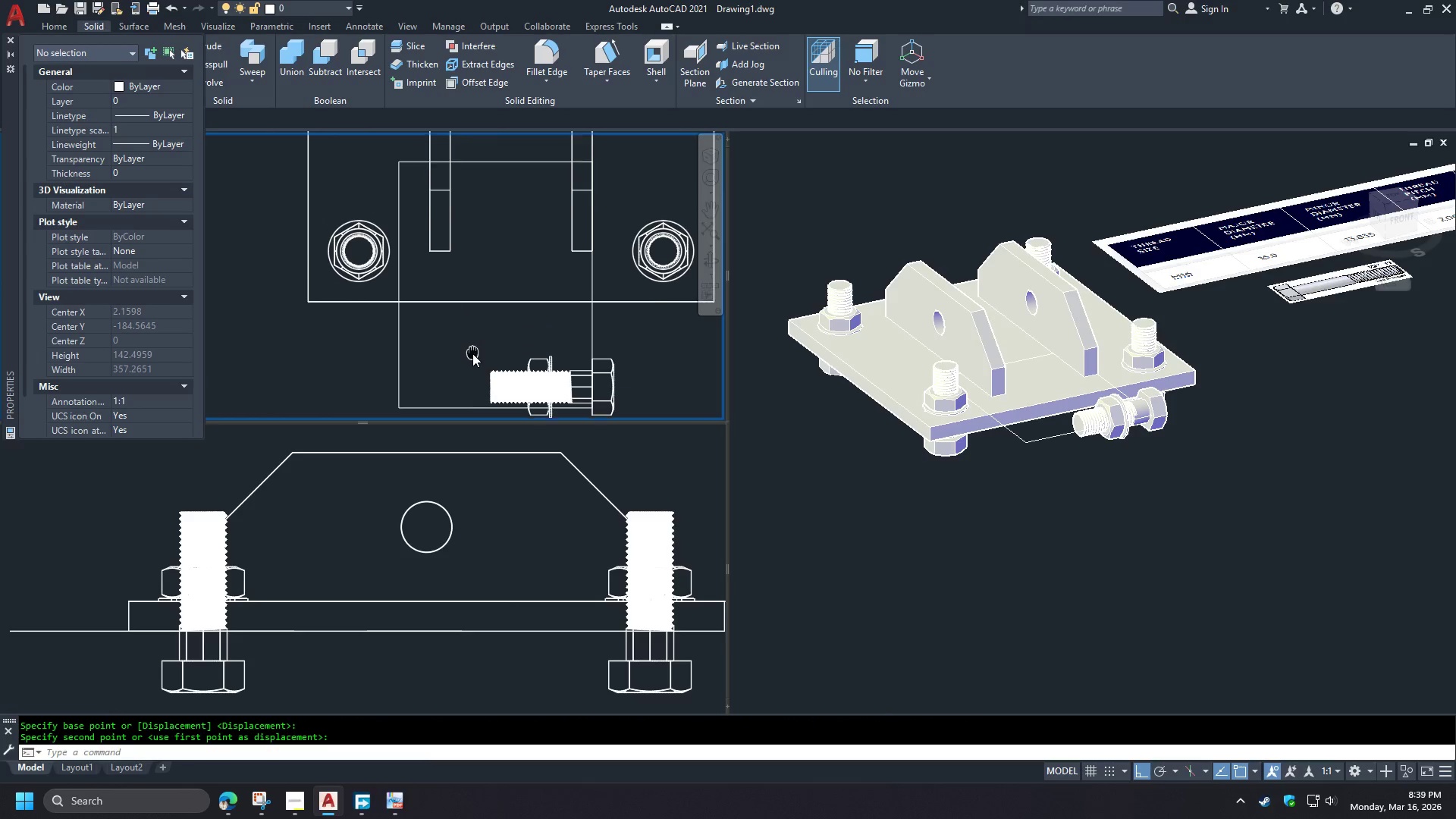 
type(rec )
 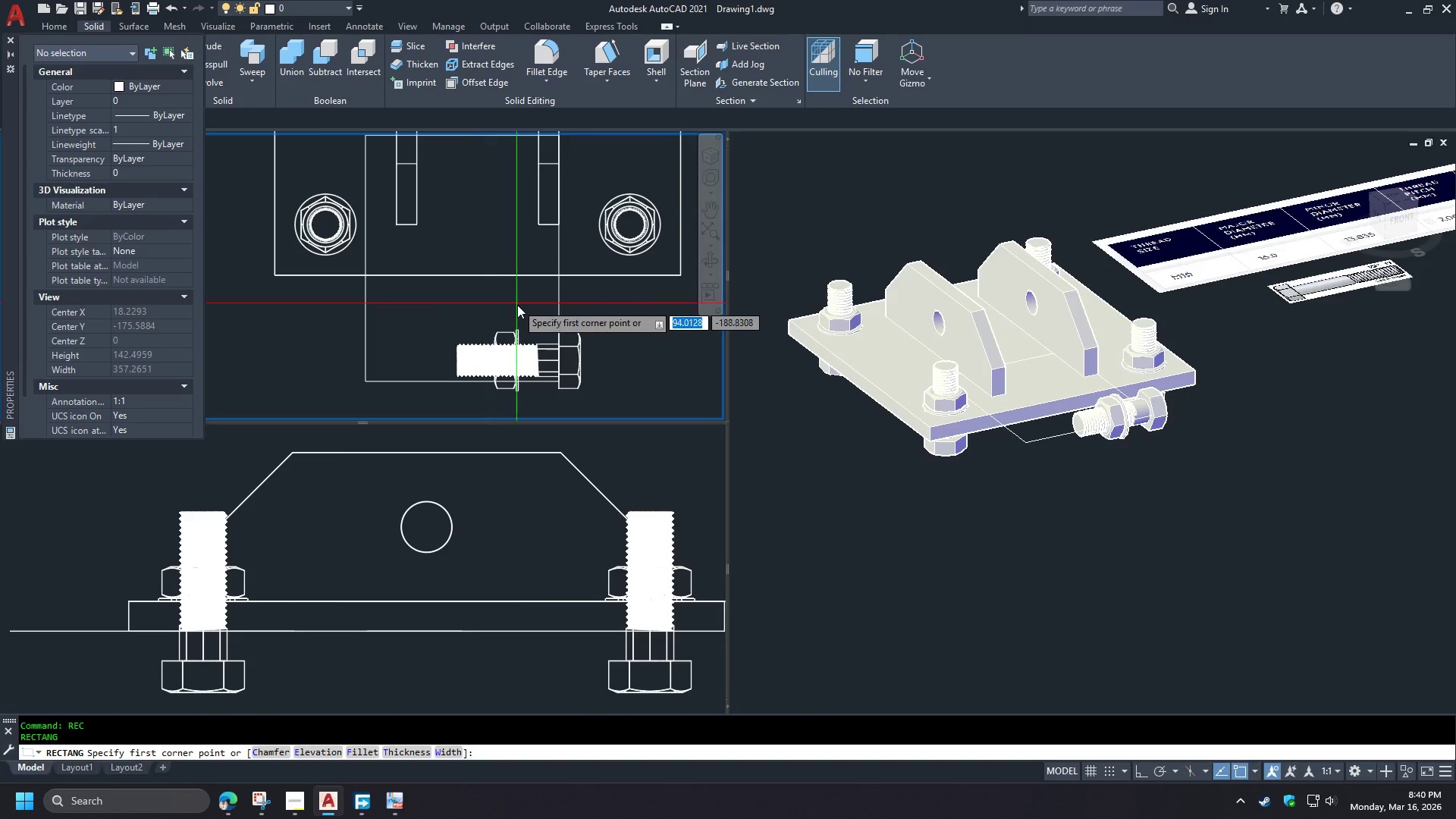 
scroll: coordinate [520, 313], scroll_direction: up, amount: 3.0
 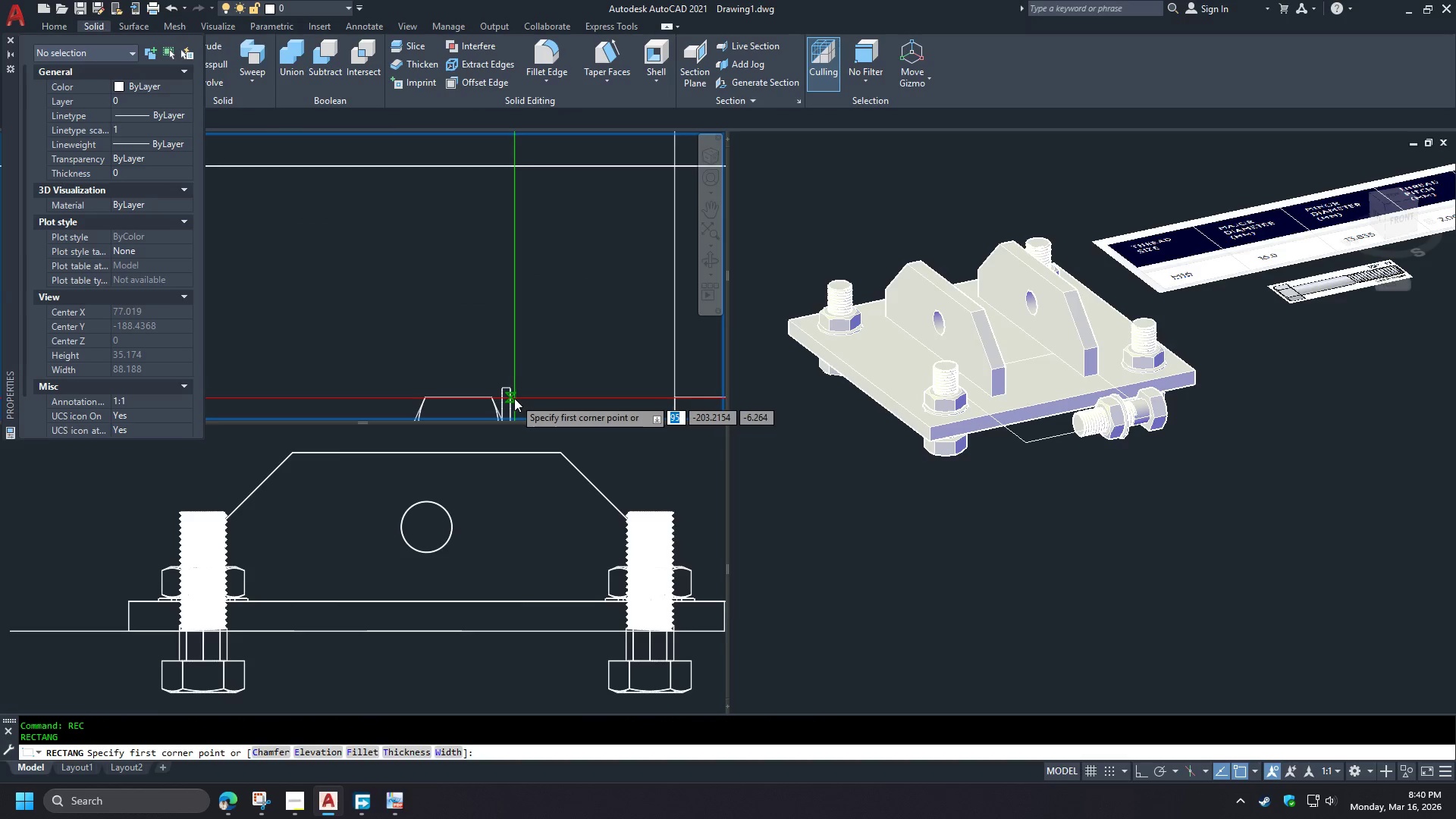 
left_click([514, 399])
 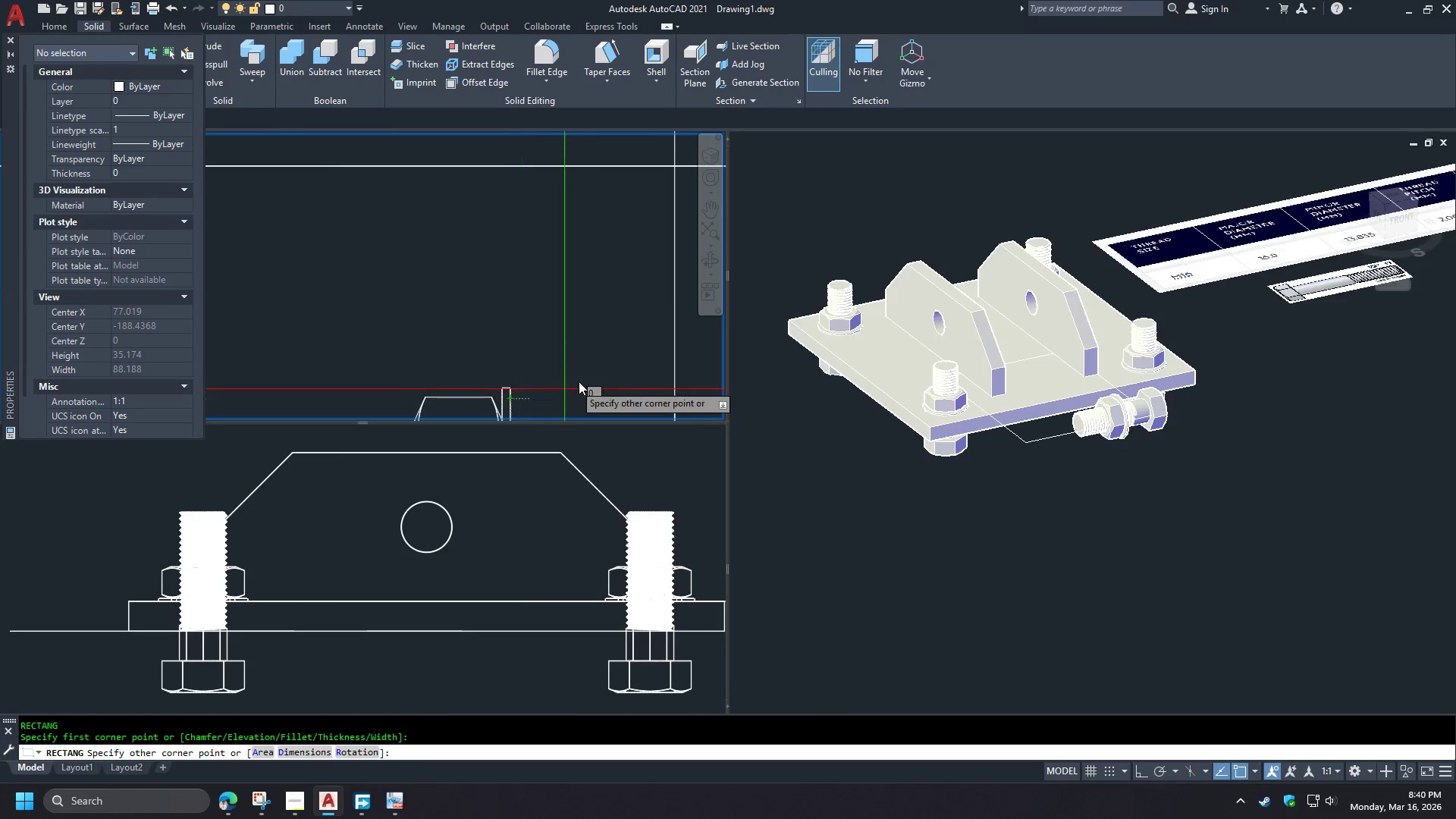 
scroll: coordinate [564, 379], scroll_direction: down, amount: 7.0
 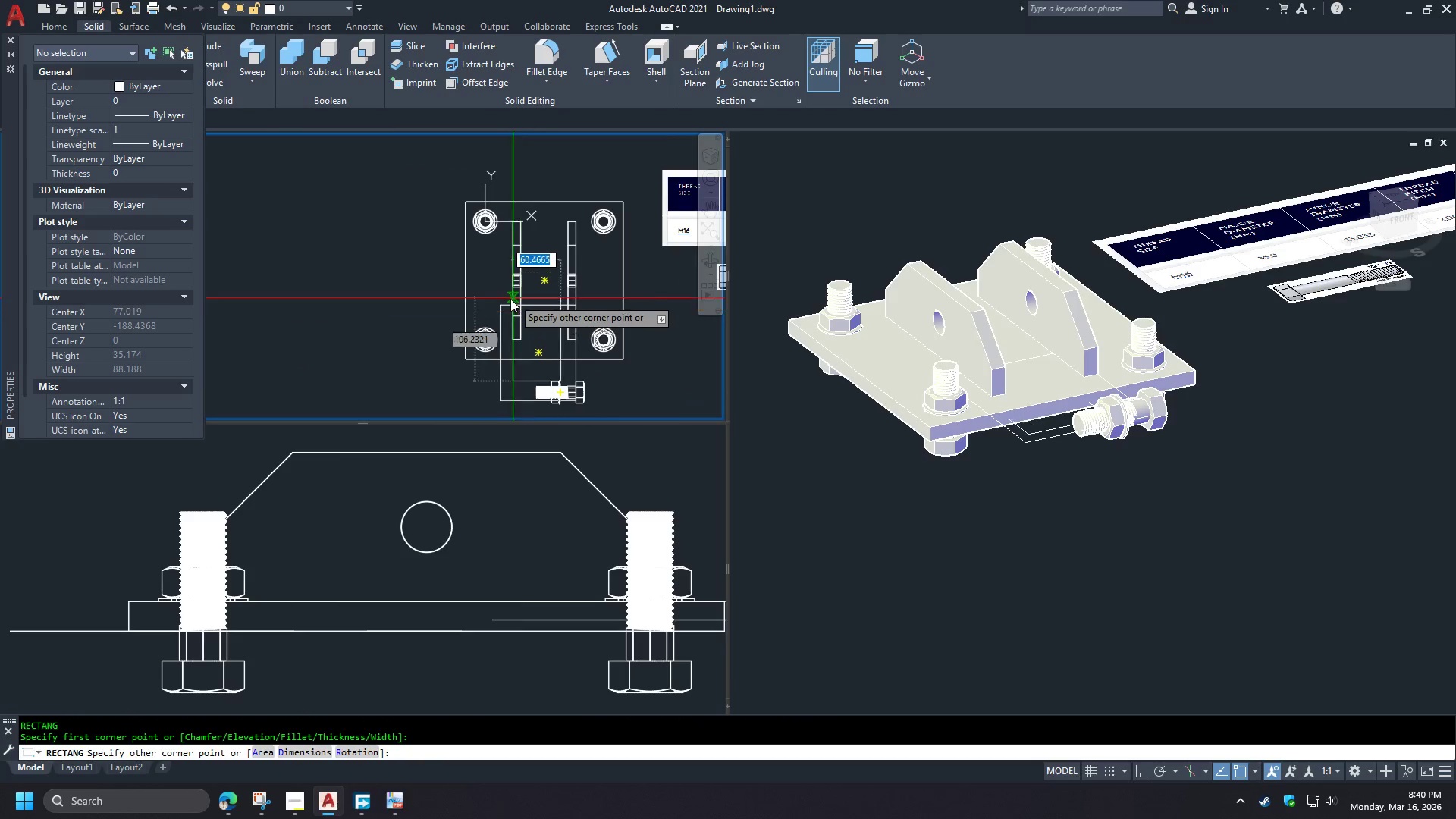 
scroll: coordinate [511, 307], scroll_direction: none, amount: 0.0
 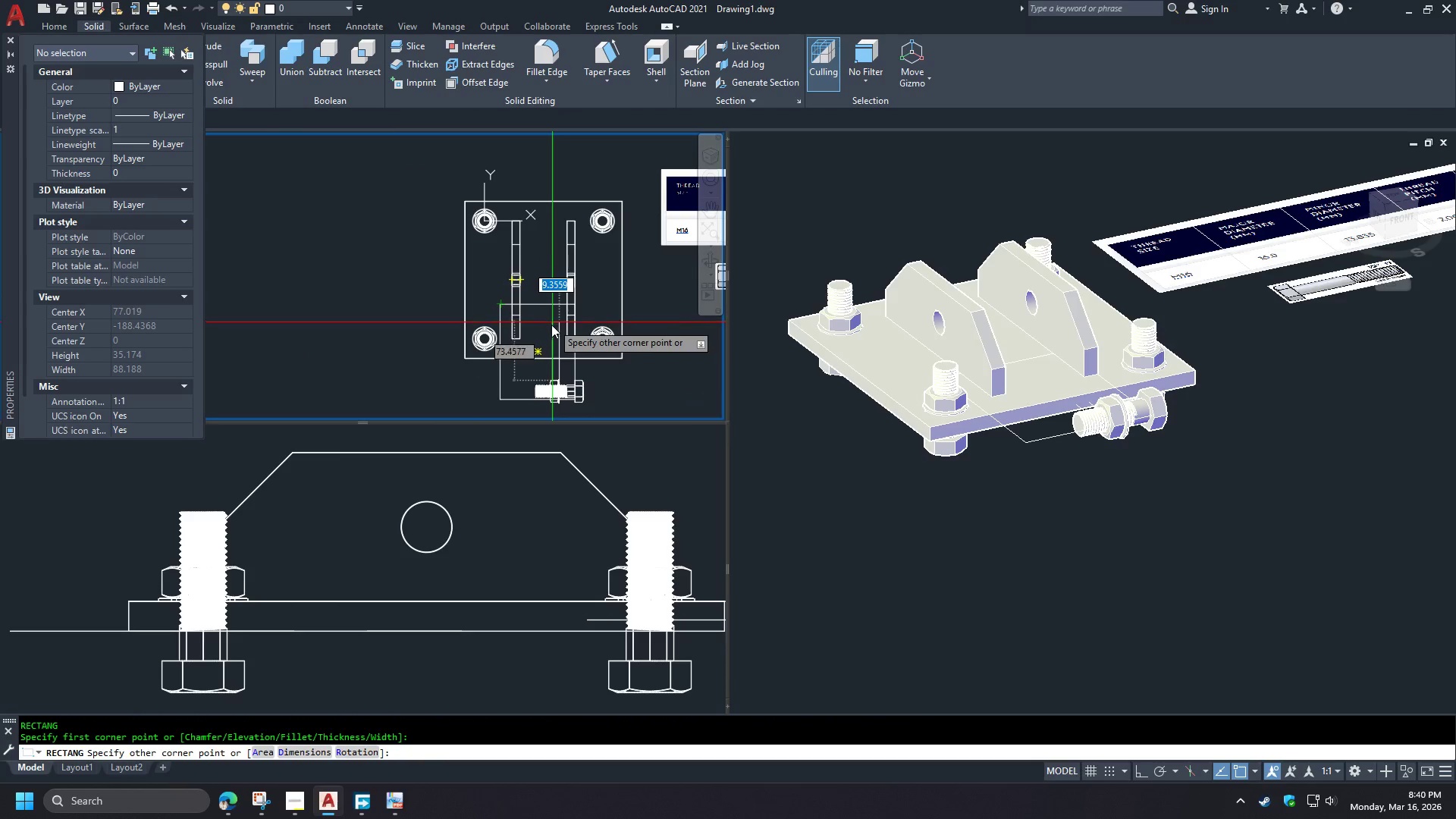 
key(Escape)
 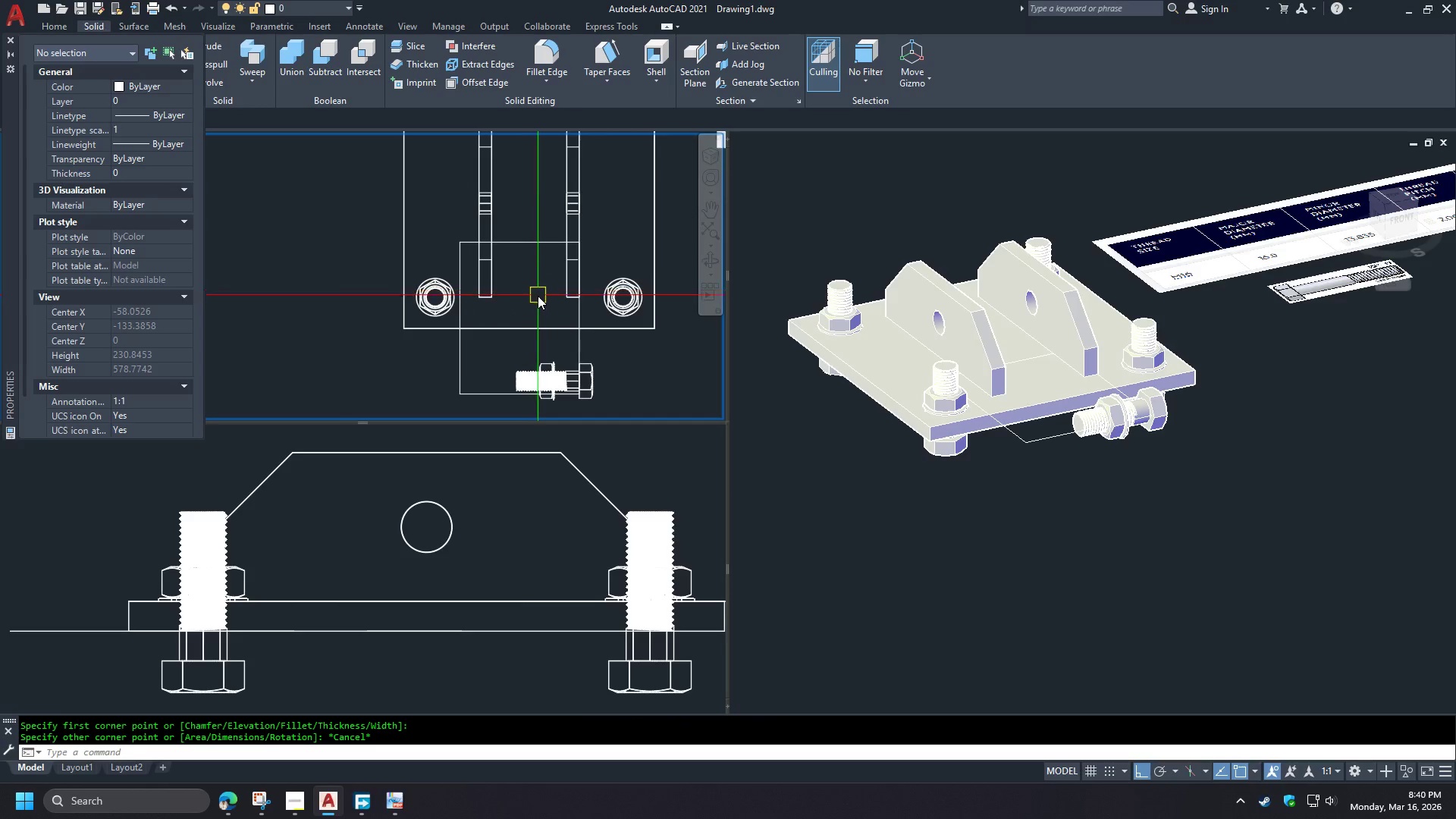 
scroll: coordinate [534, 282], scroll_direction: up, amount: 1.0
 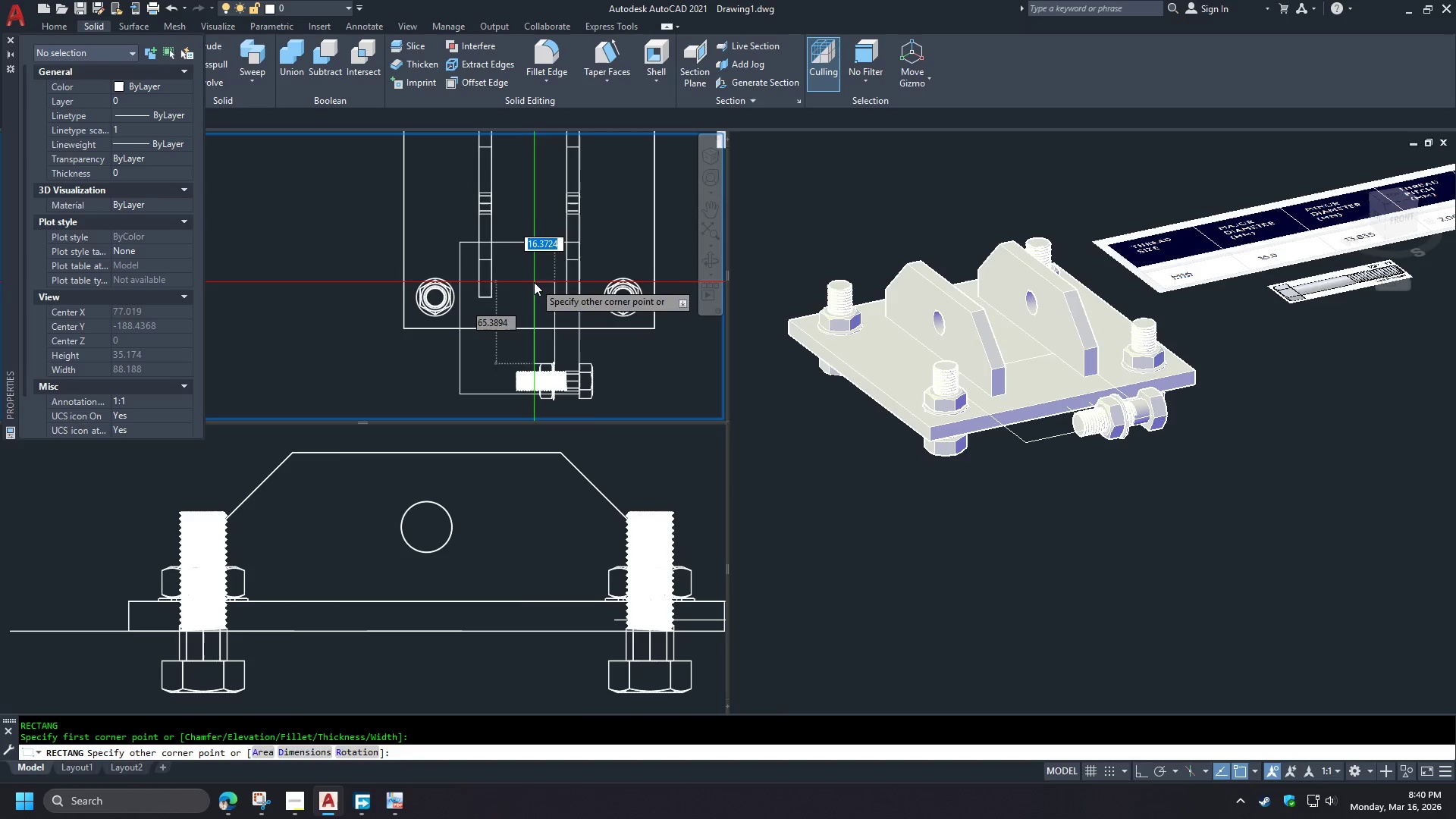 
key(Escape)
 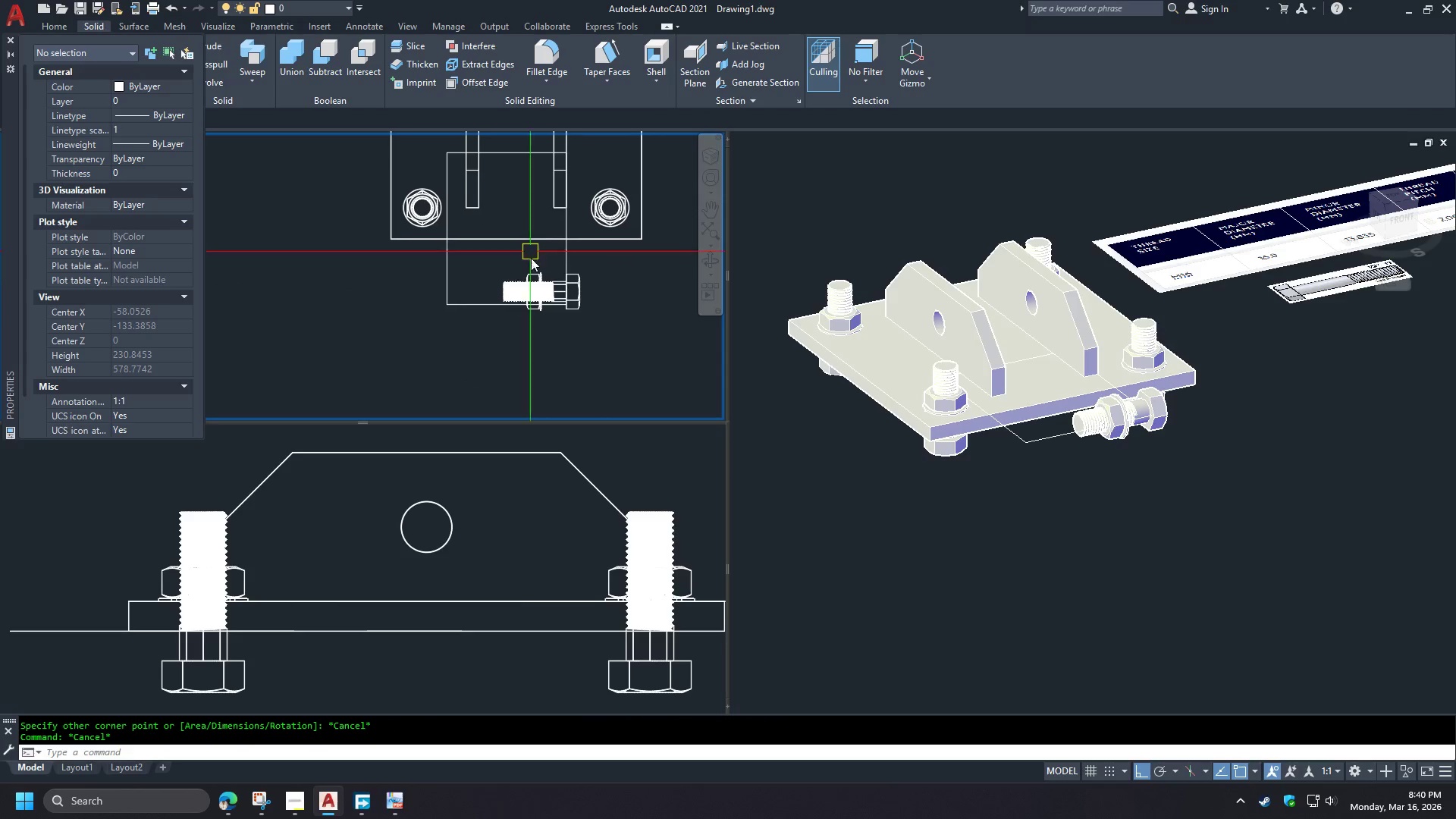 
scroll: coordinate [548, 218], scroll_direction: up, amount: 4.0
 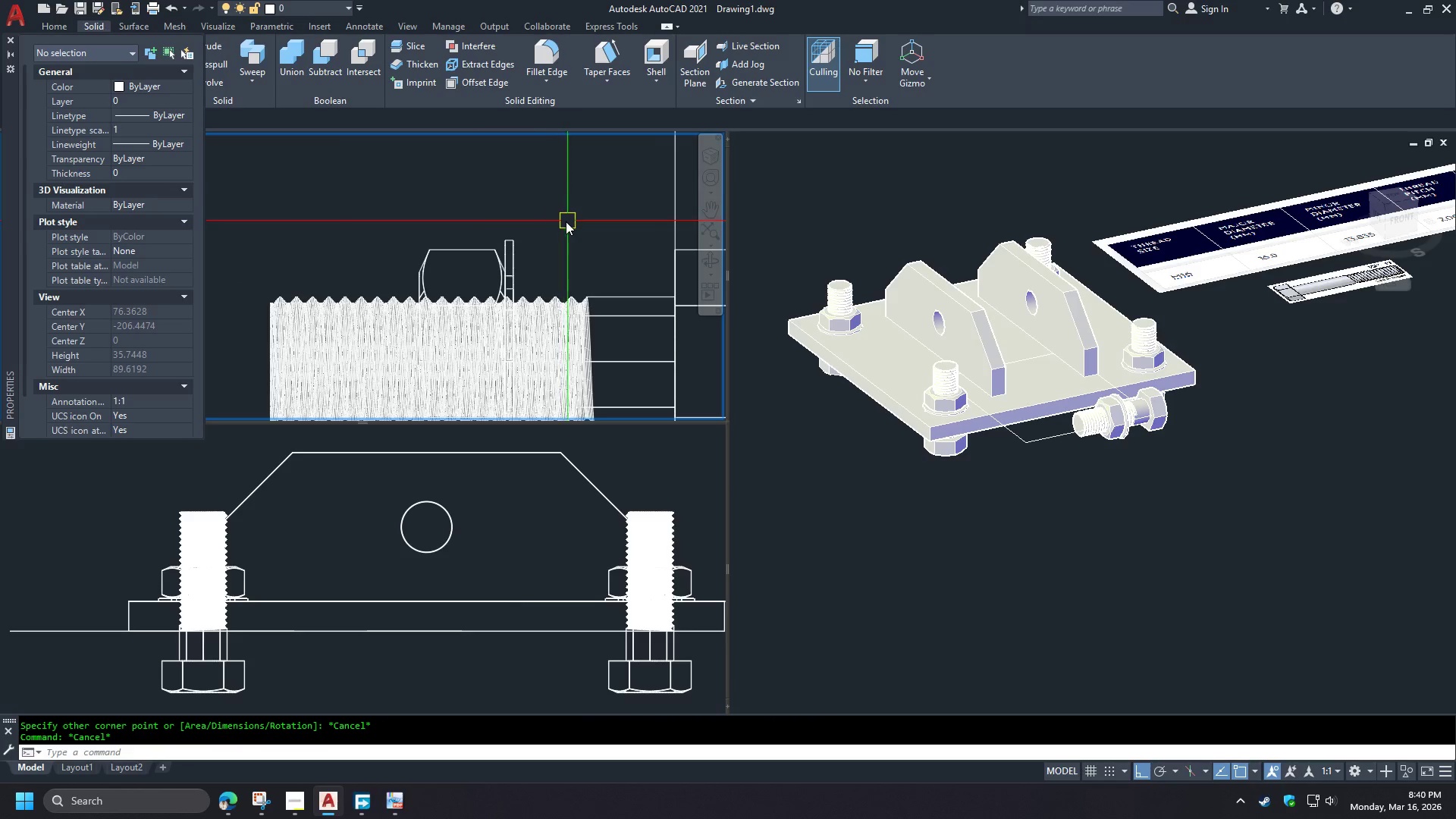 
scroll: coordinate [541, 303], scroll_direction: down, amount: 3.0
 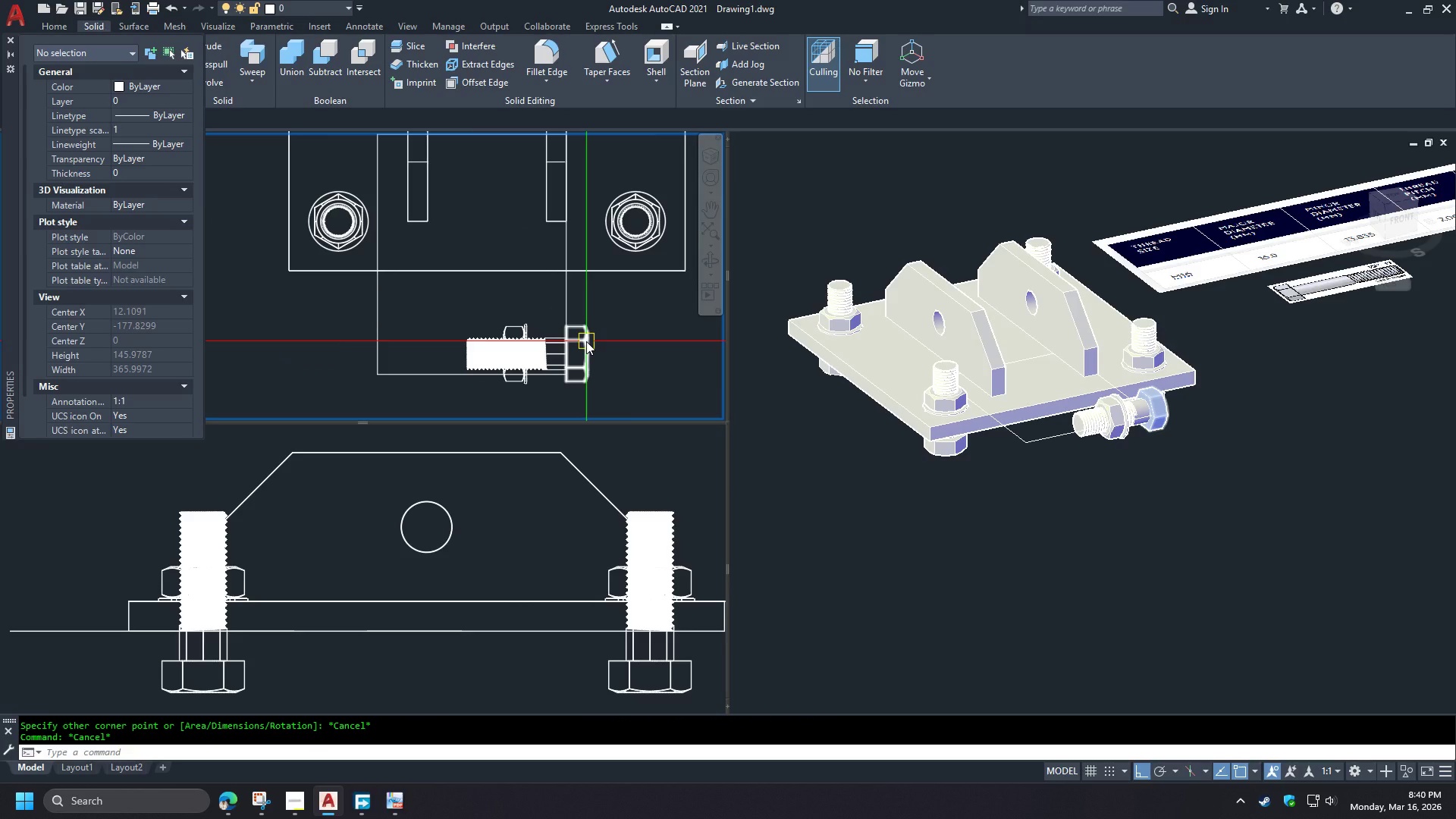 
left_click([586, 341])
 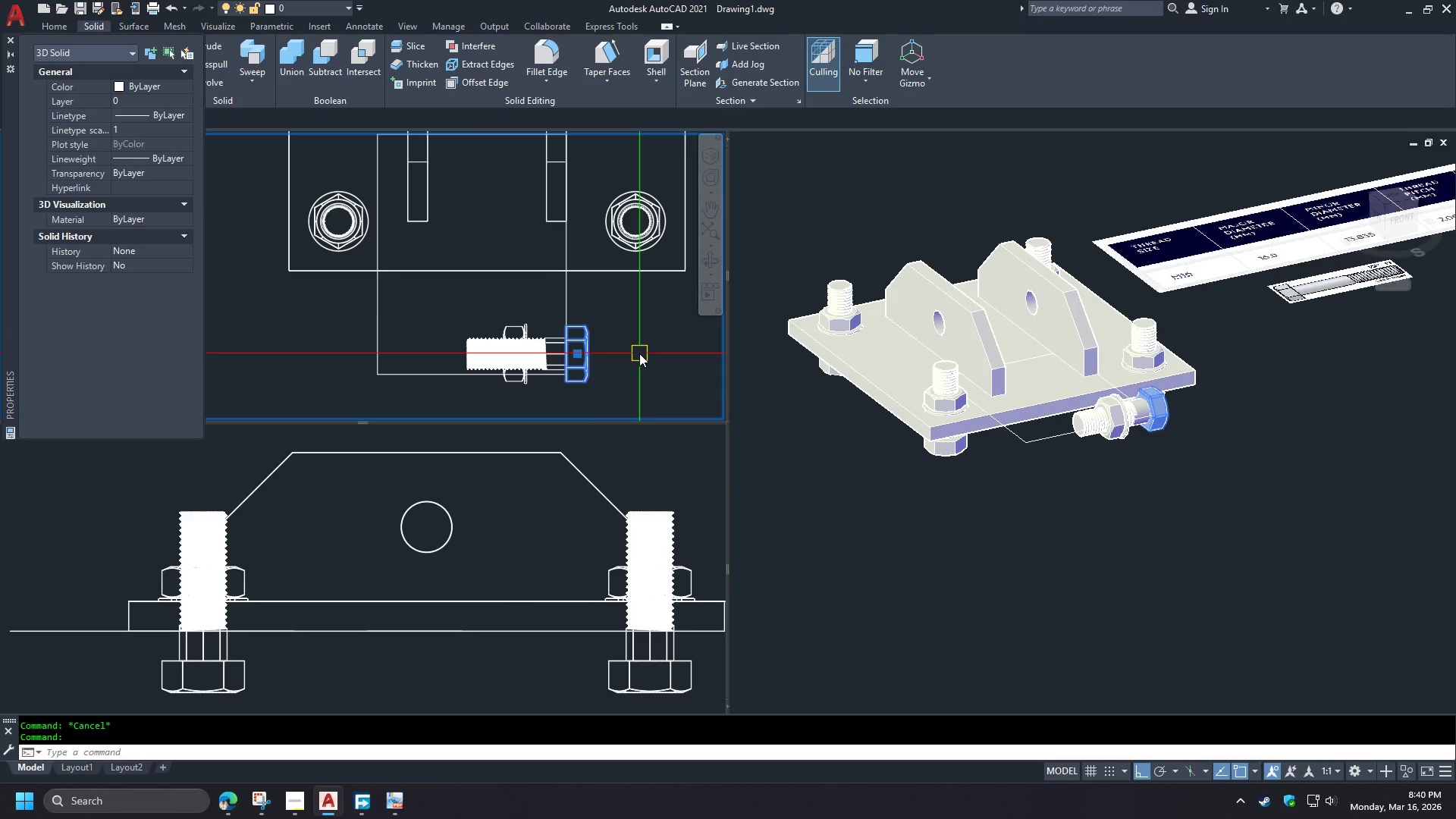 
key(M)
 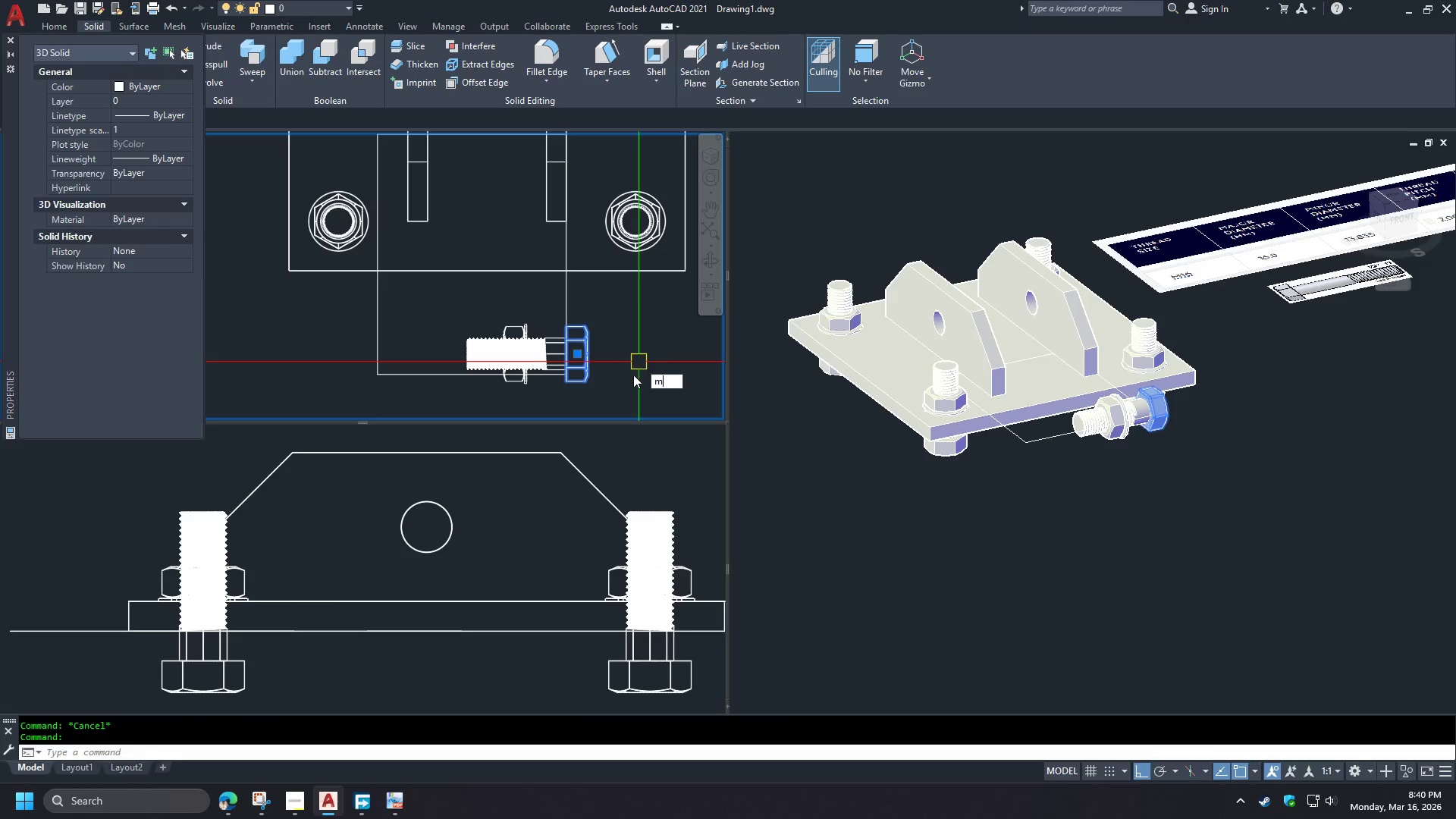 
key(Space)
 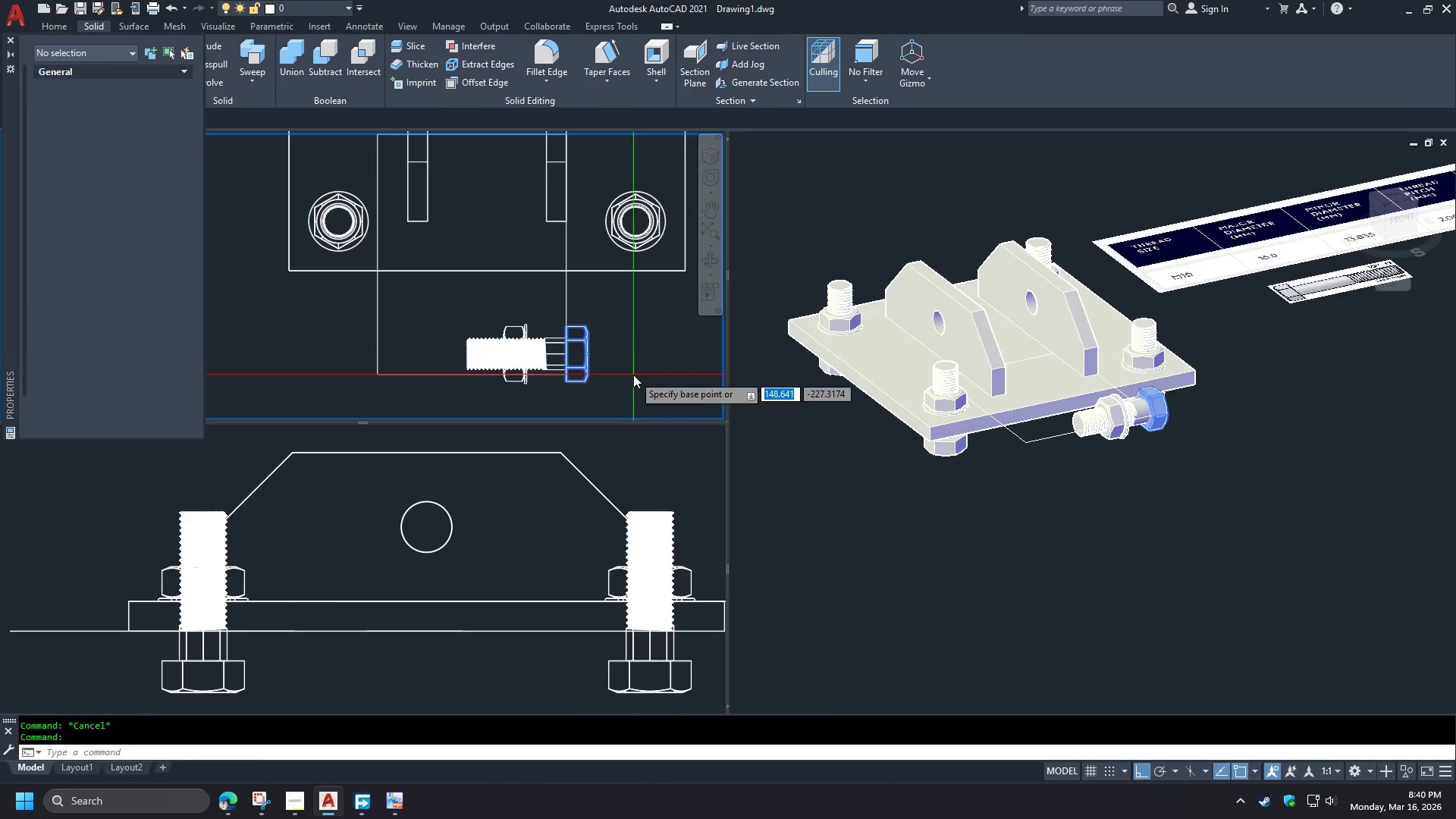 
left_click_drag(start_coordinate=[633, 375], to_coordinate=[639, 376])
 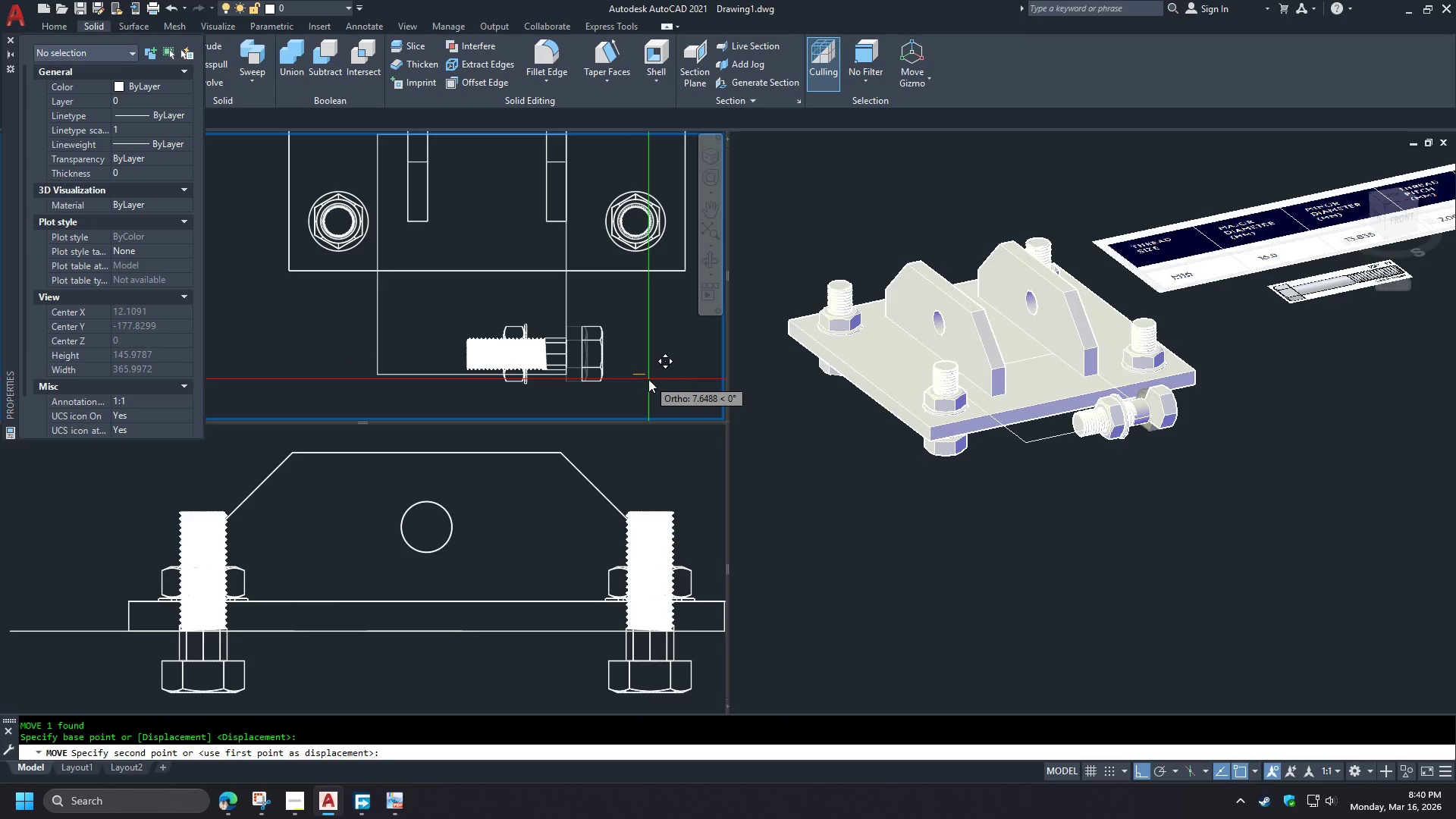 
key(Numpad1)
 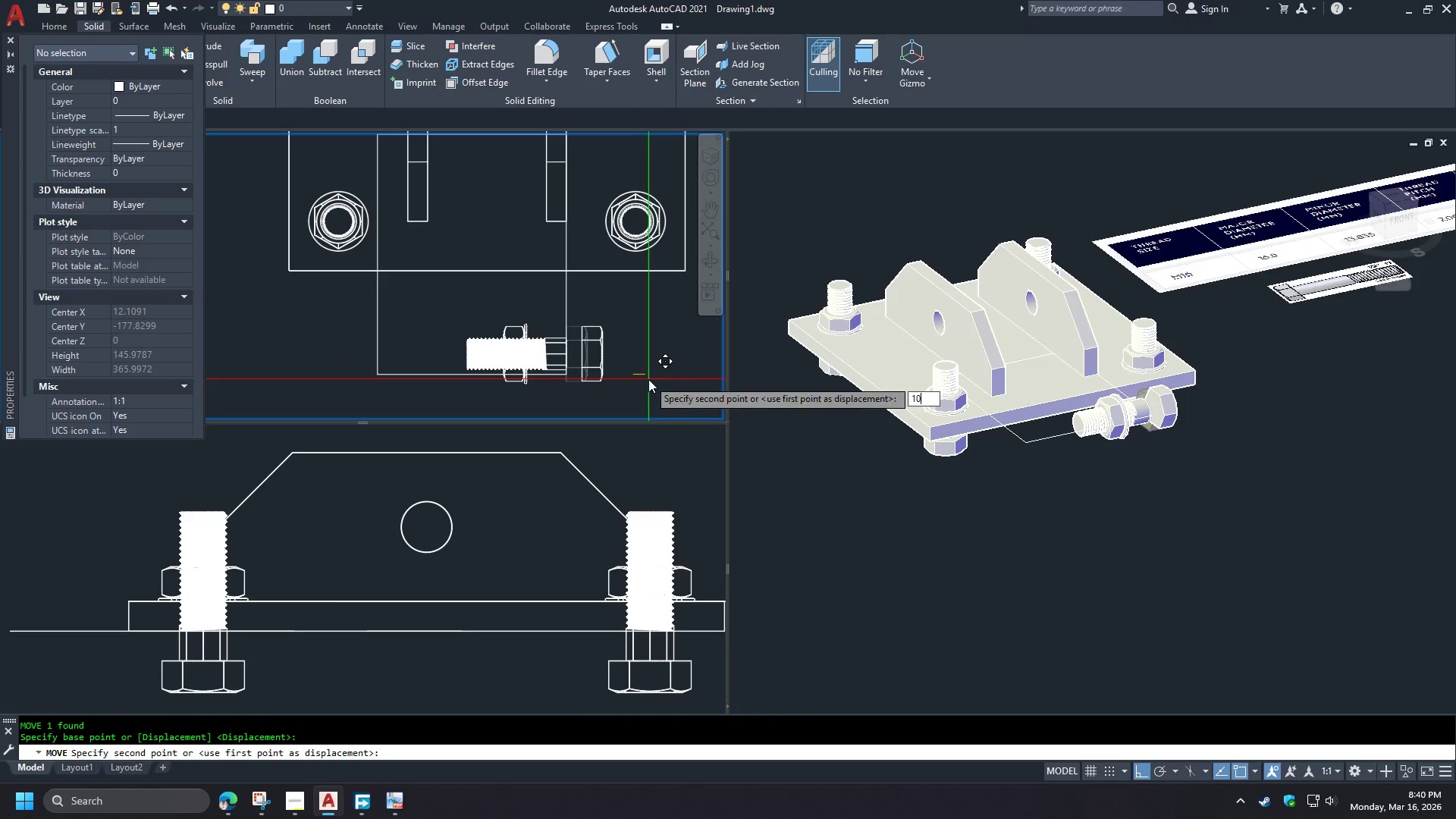 
key(Numpad0)
 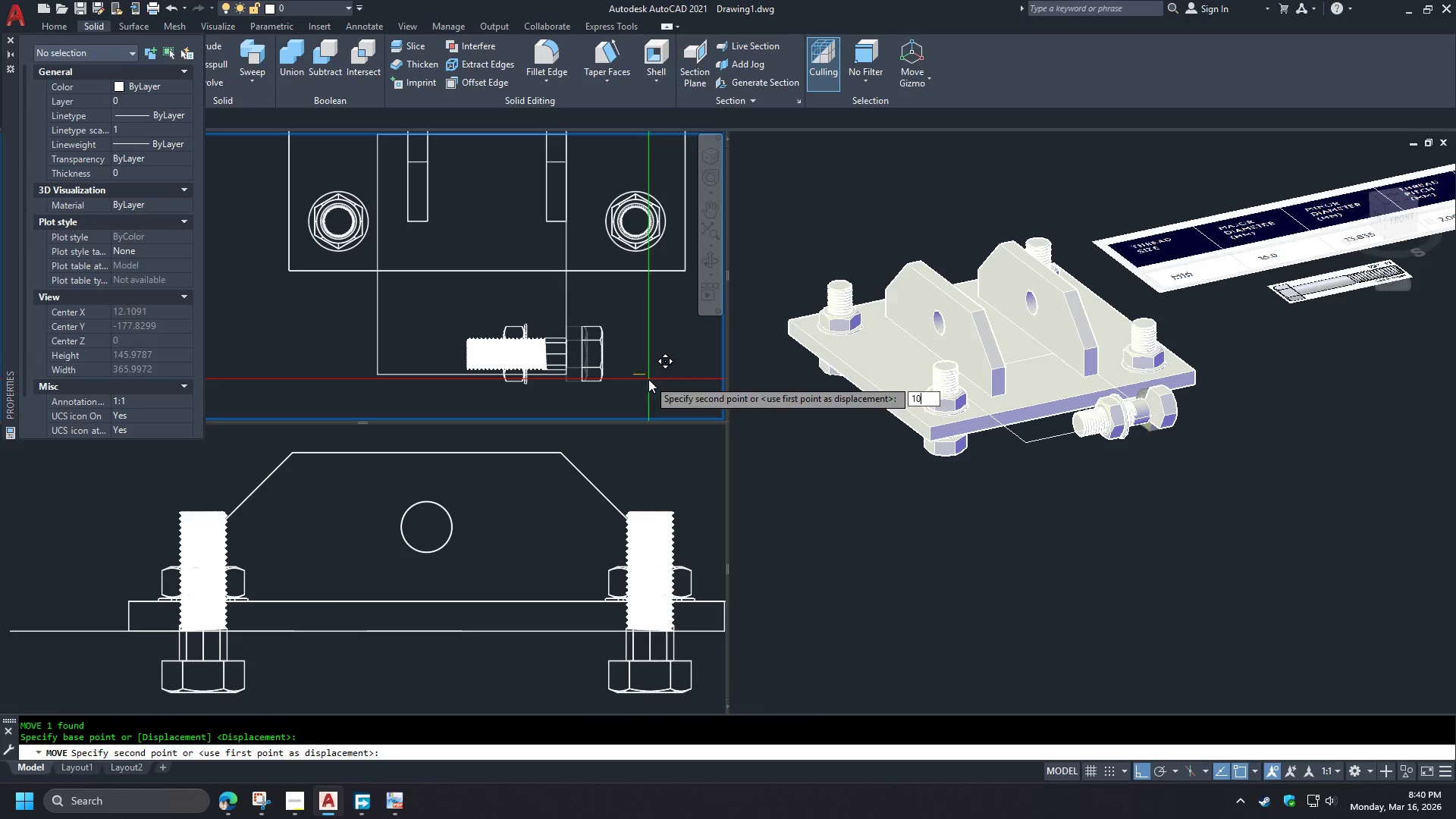 
key(NumpadEnter)
 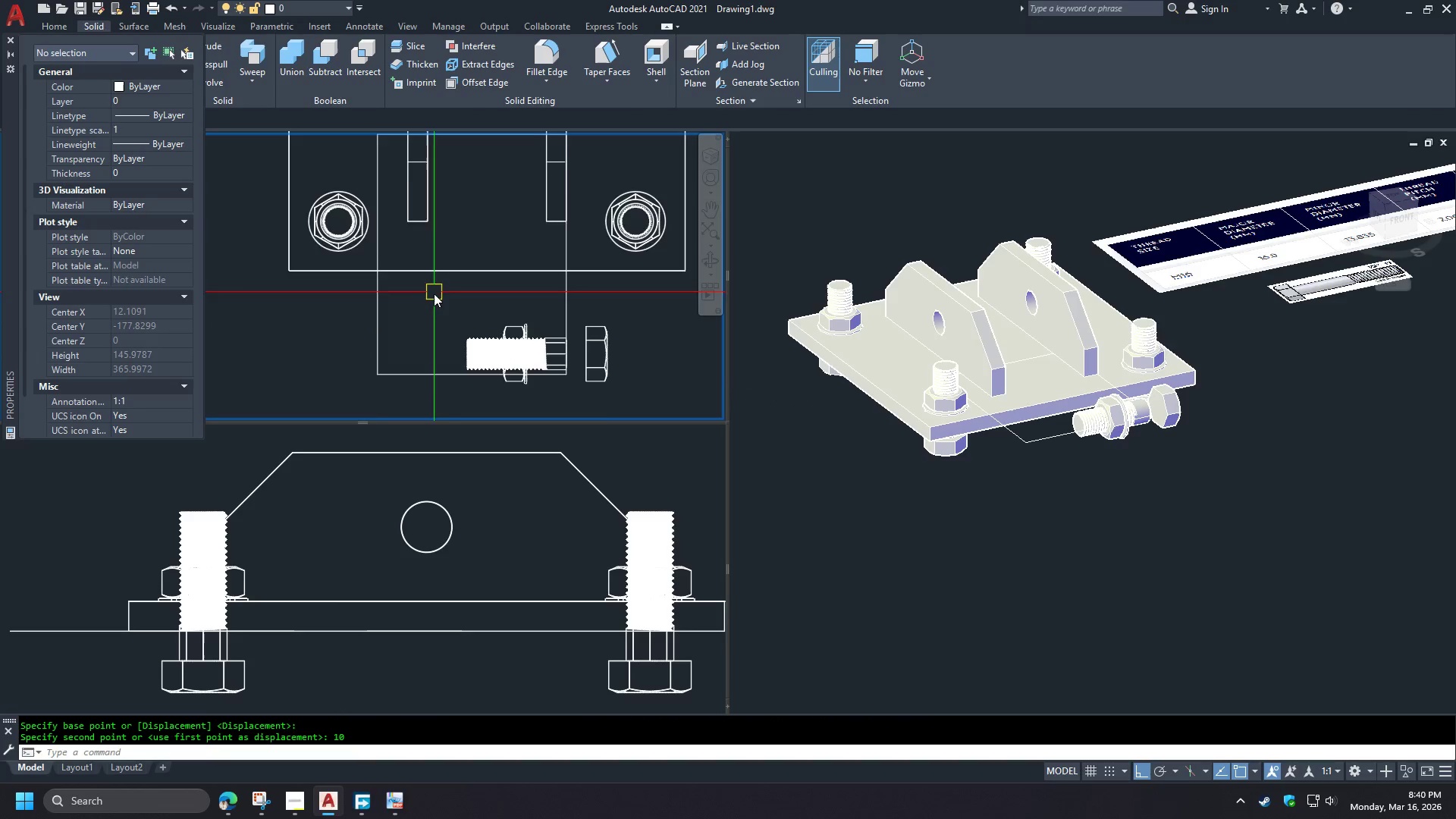 
left_click([375, 346])
 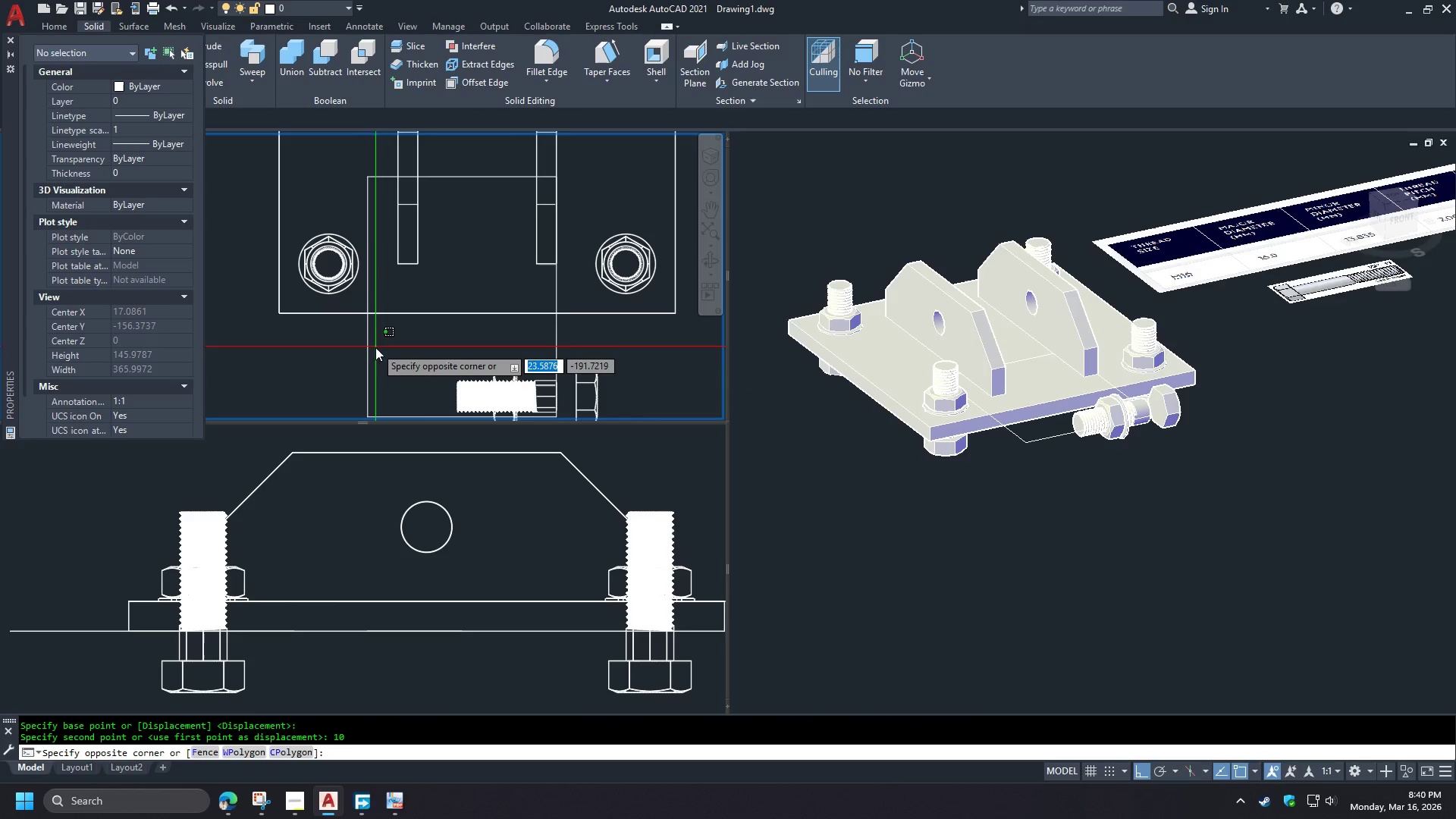 
key(E)
 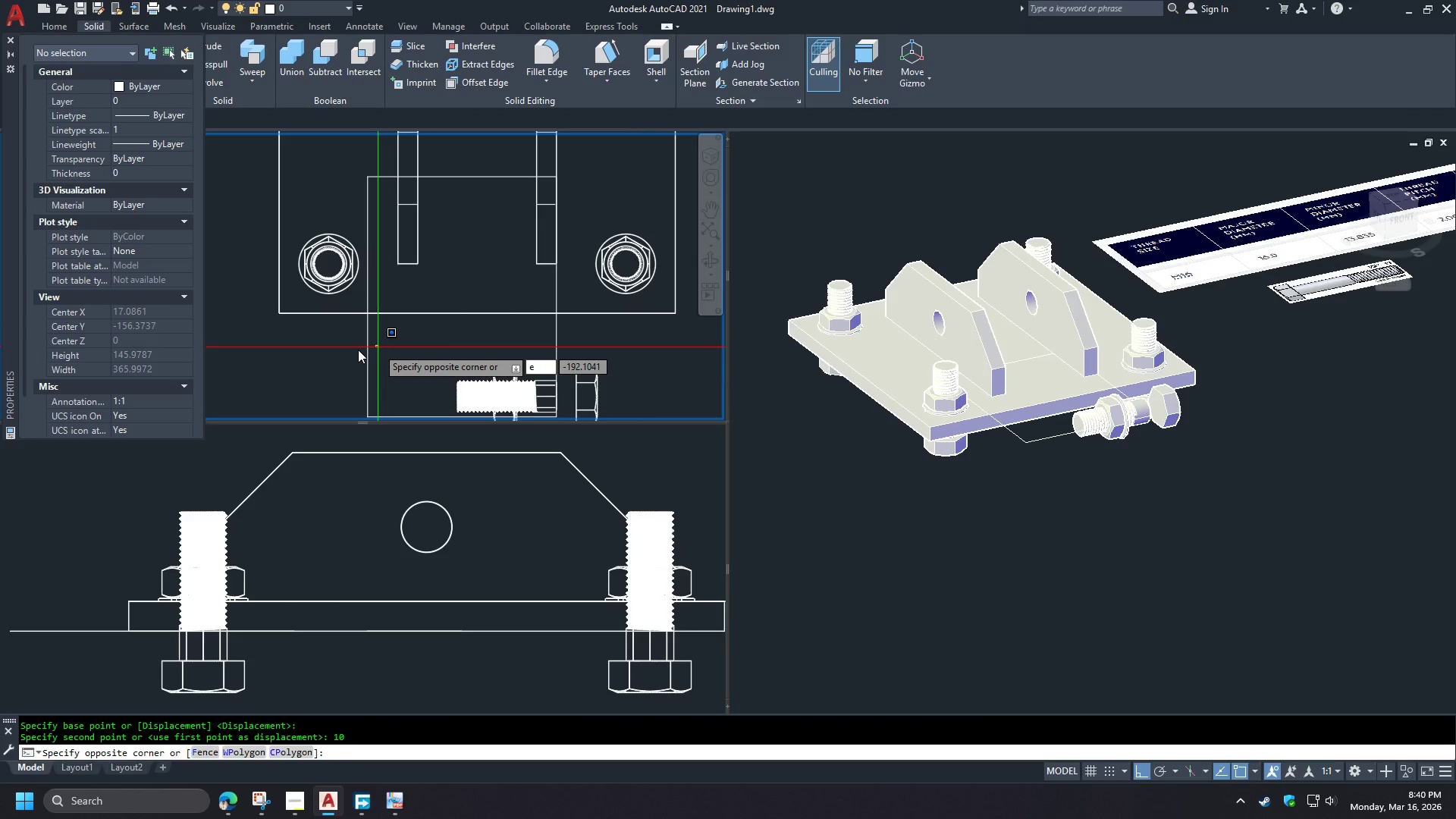 
key(Escape)
 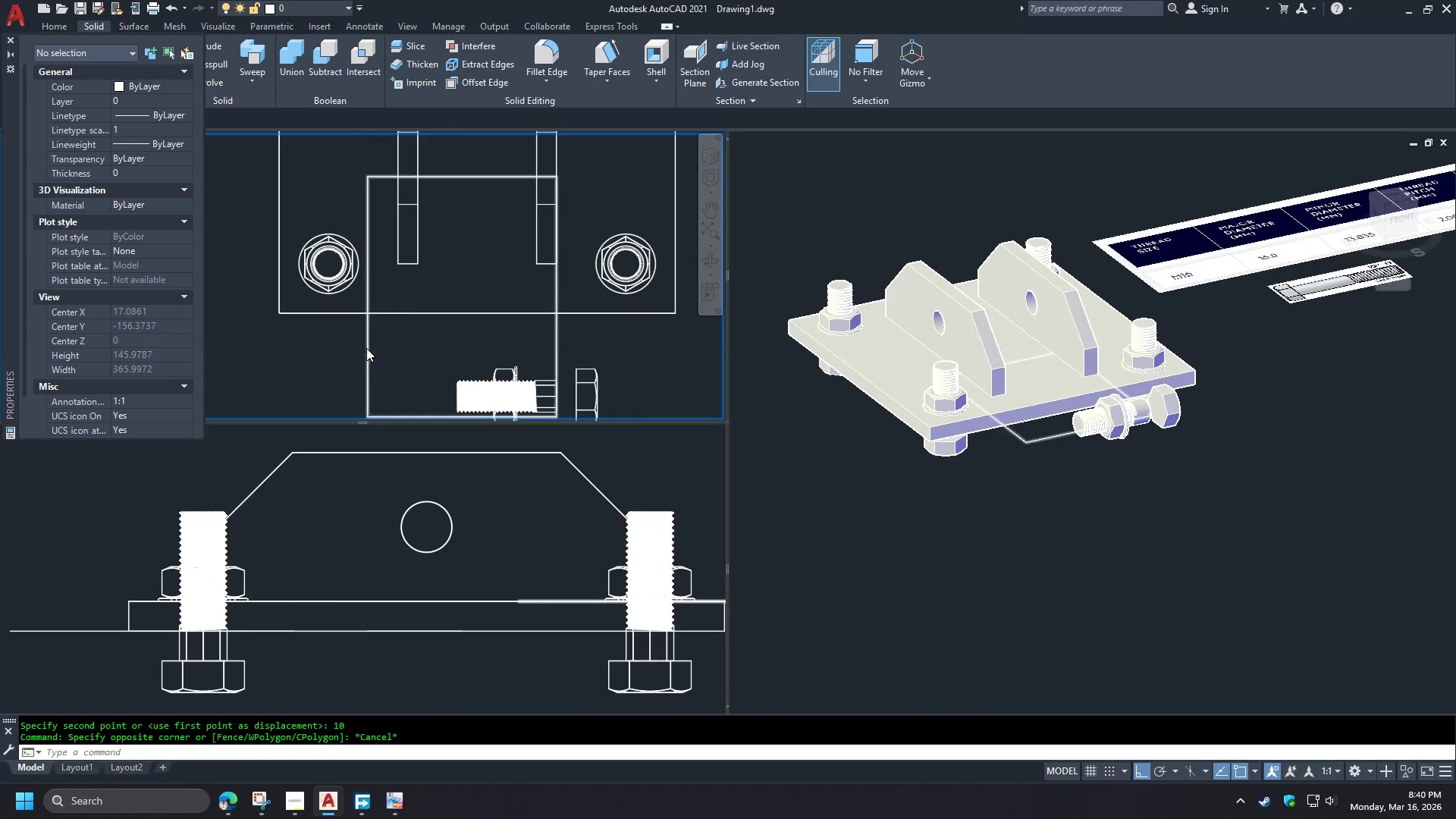 
key(Escape)
 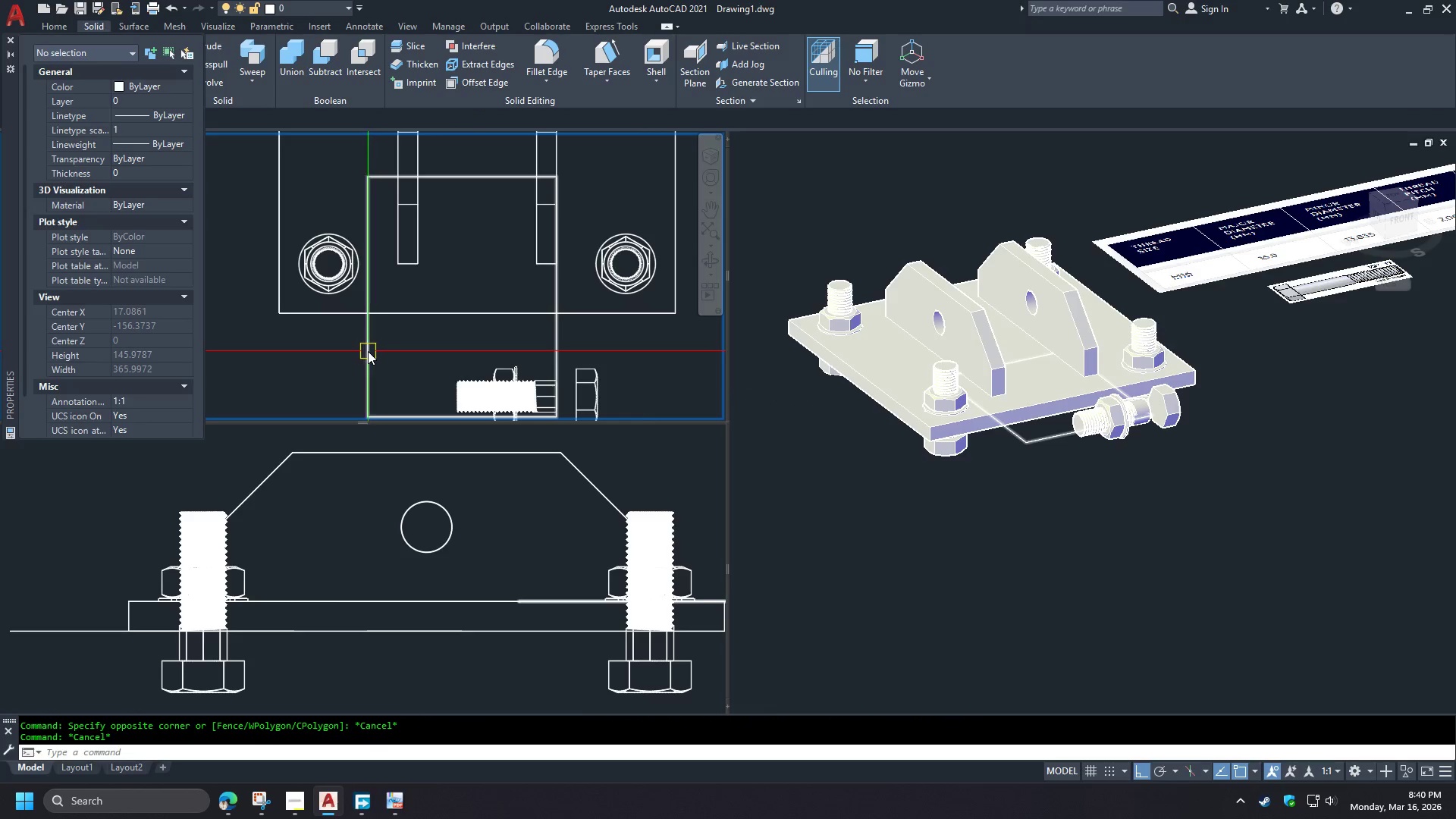 
left_click([368, 351])
 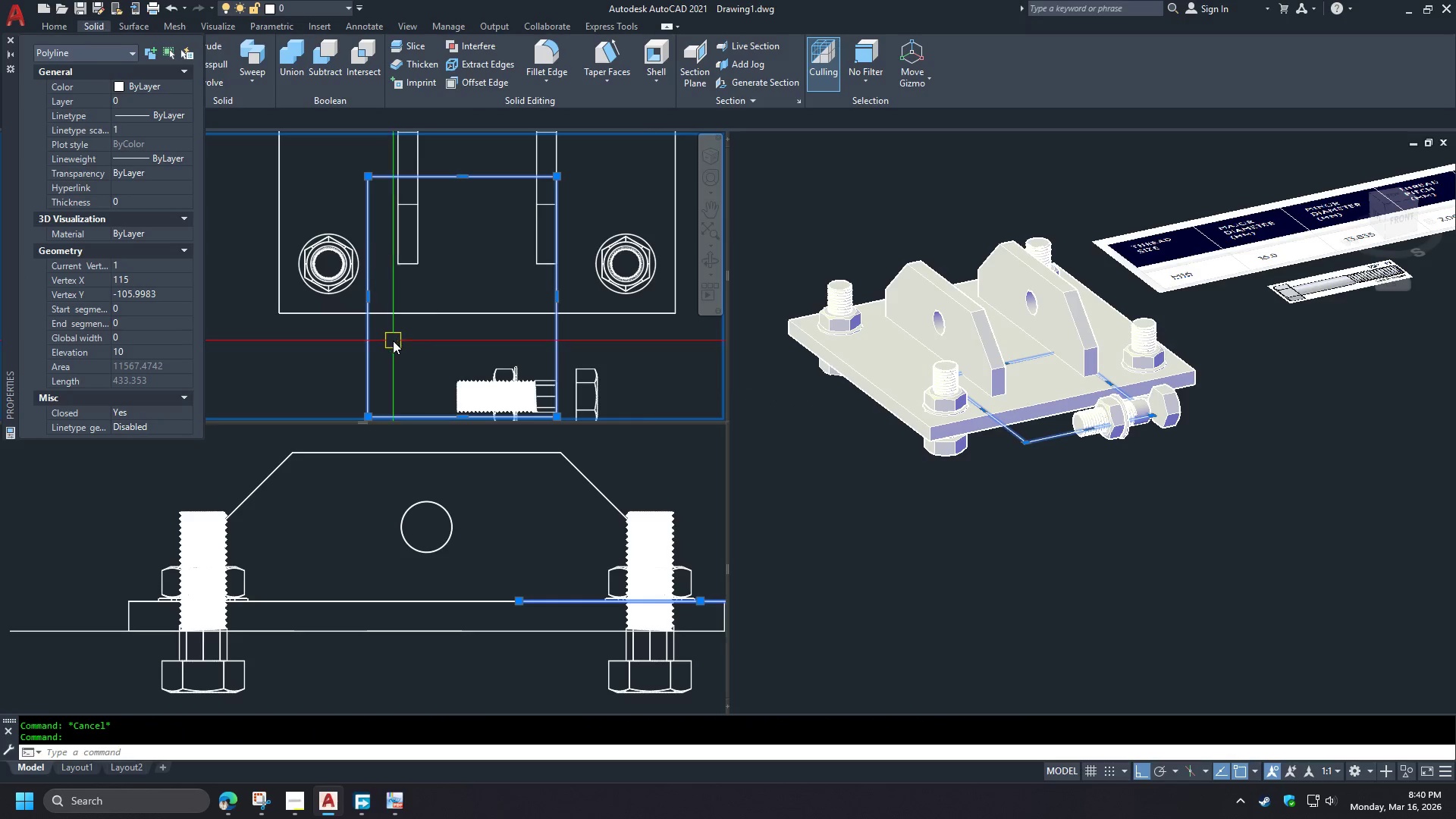 
type(e re)
 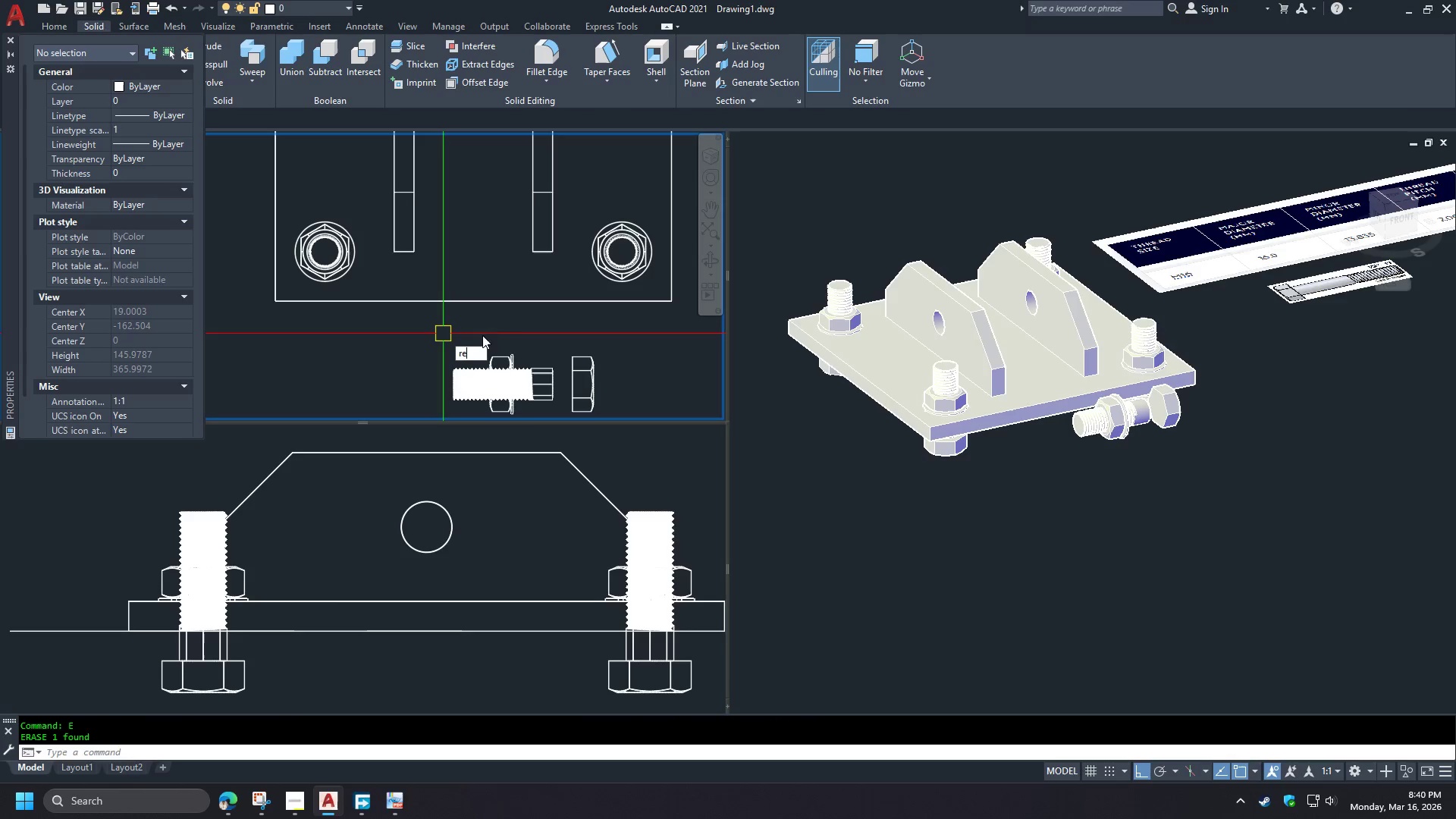 
key(C)
 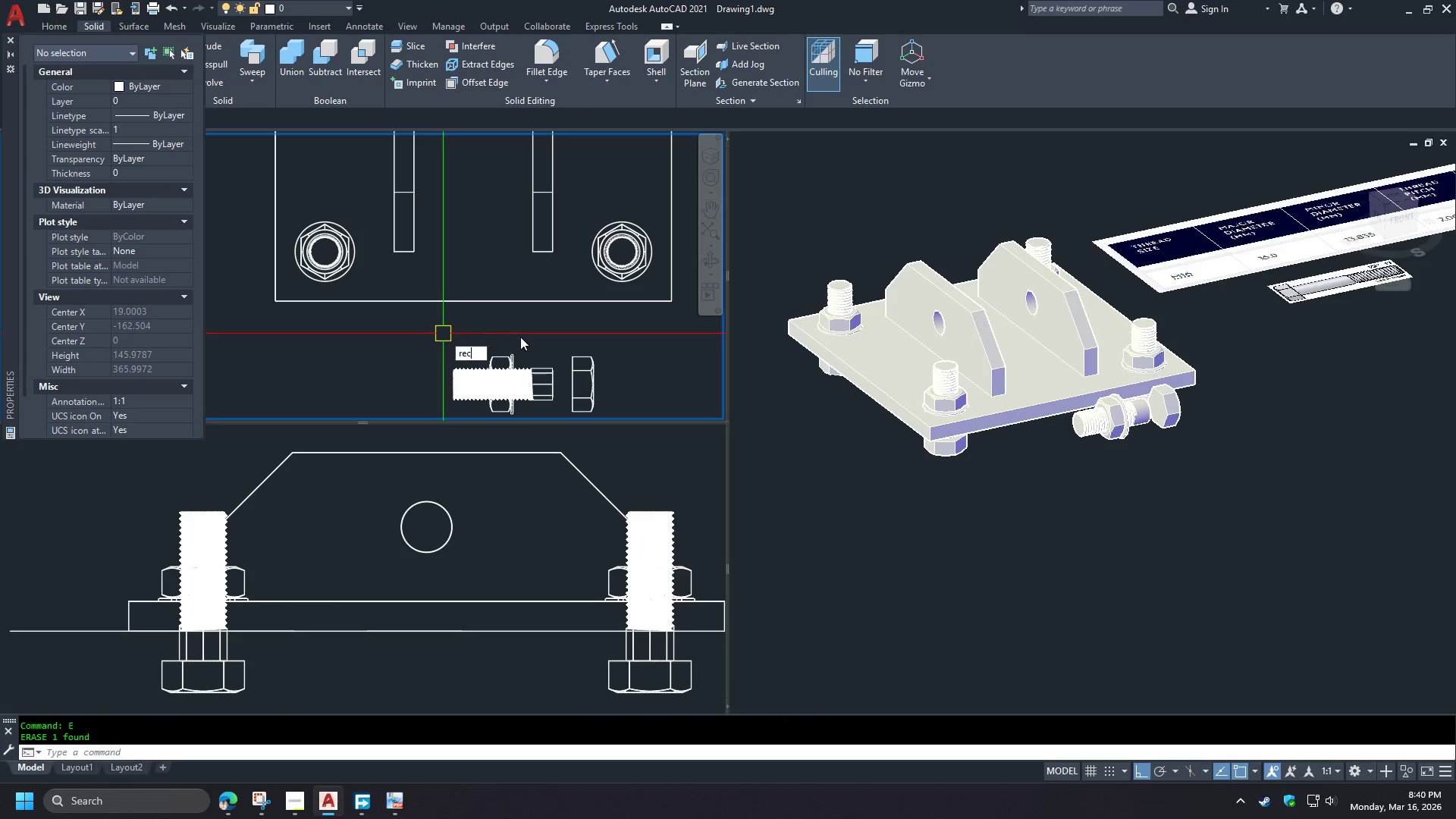 
key(Space)
 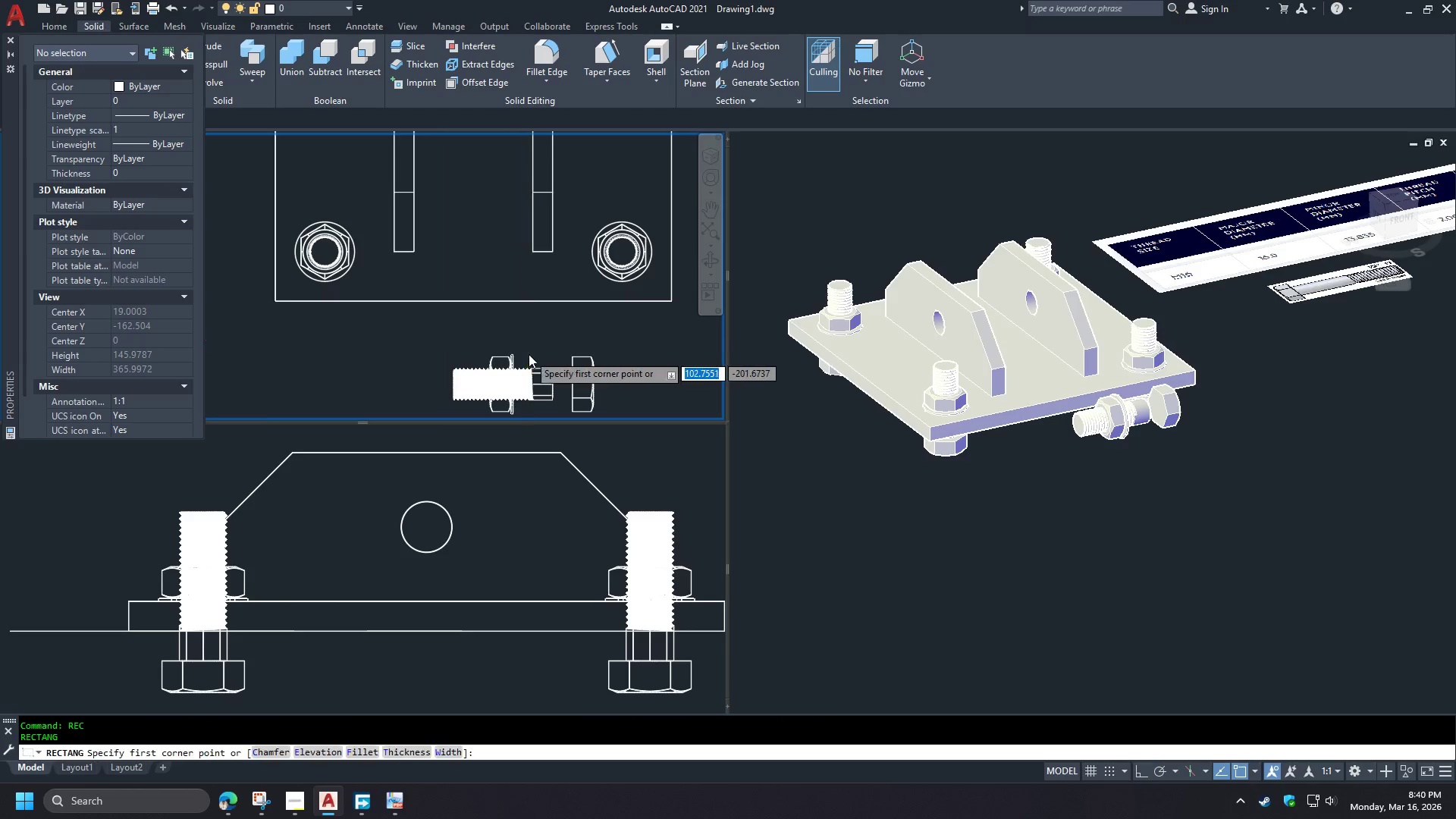 
scroll: coordinate [529, 354], scroll_direction: up, amount: 4.0
 